 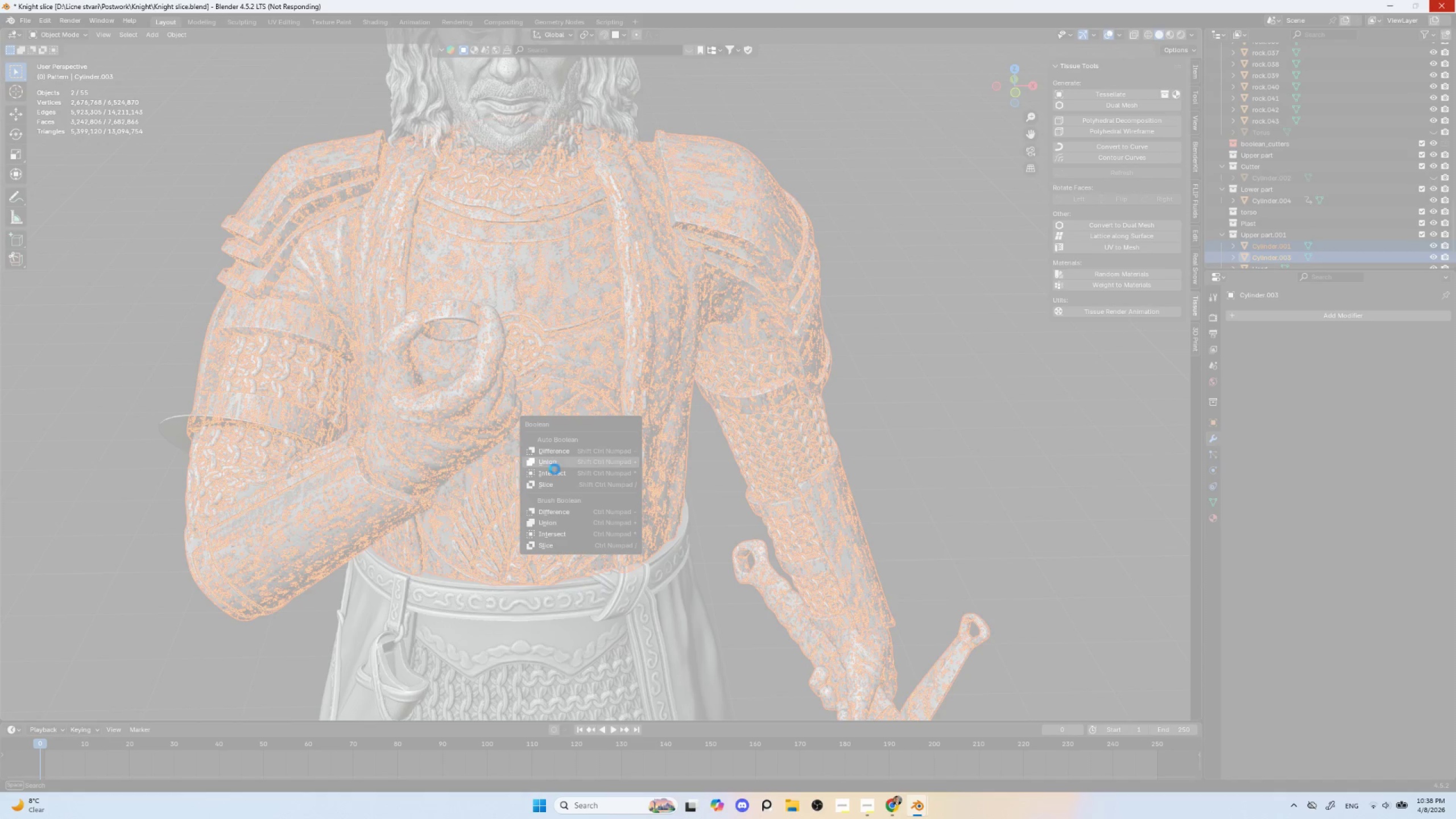 
left_click([678, 408])
 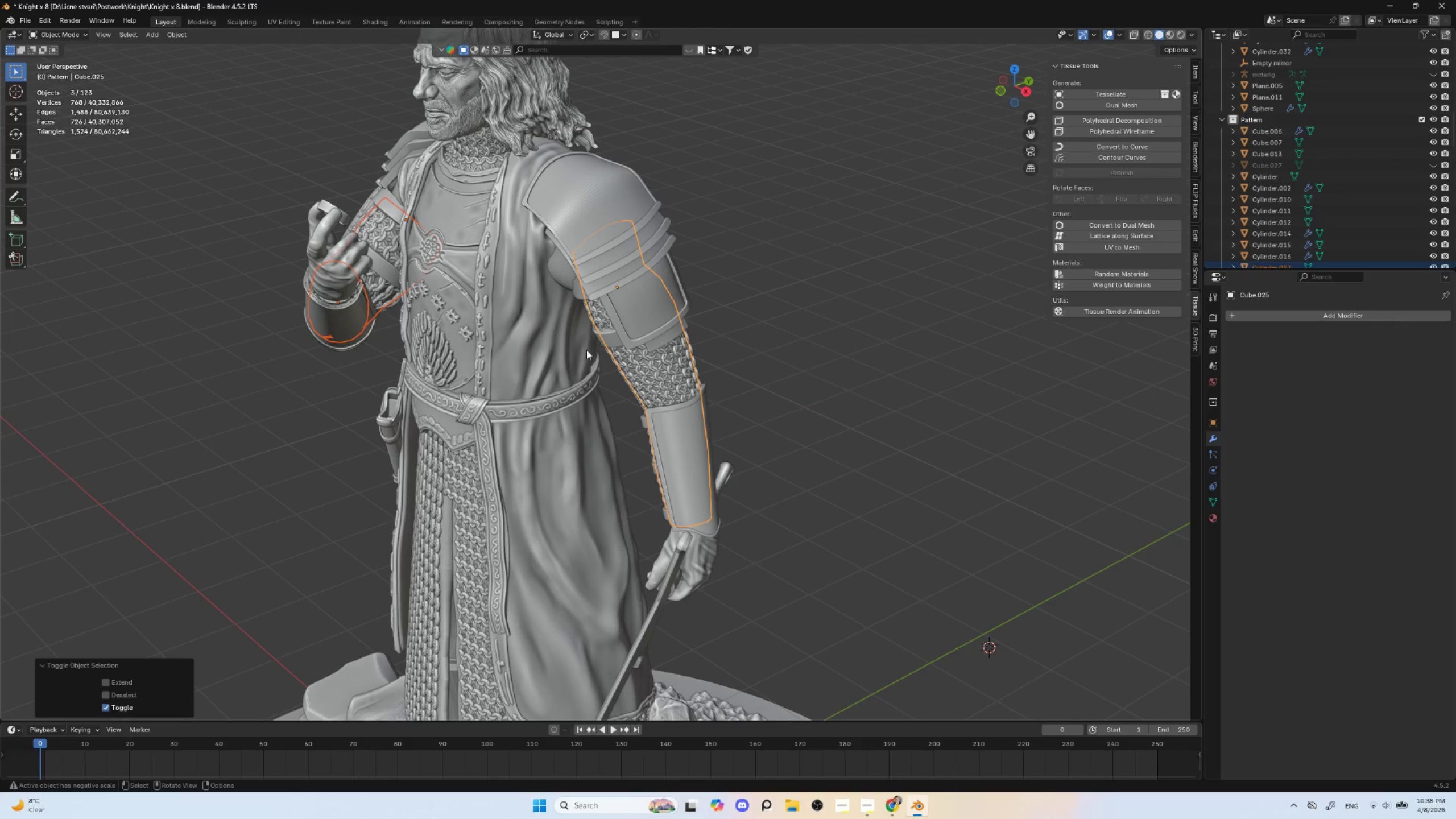 
wait(6.94)
 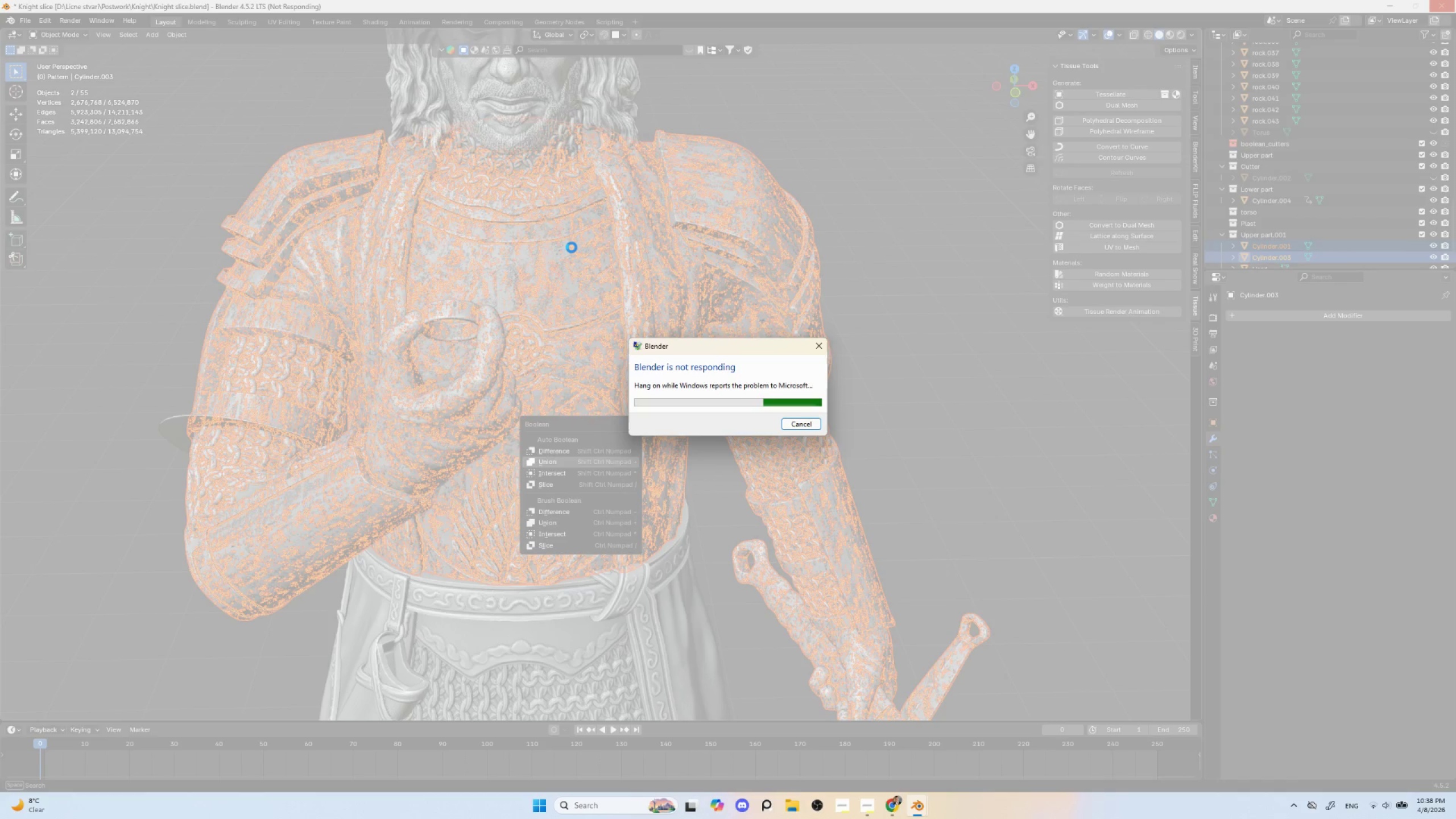 
left_click([1391, 7])
 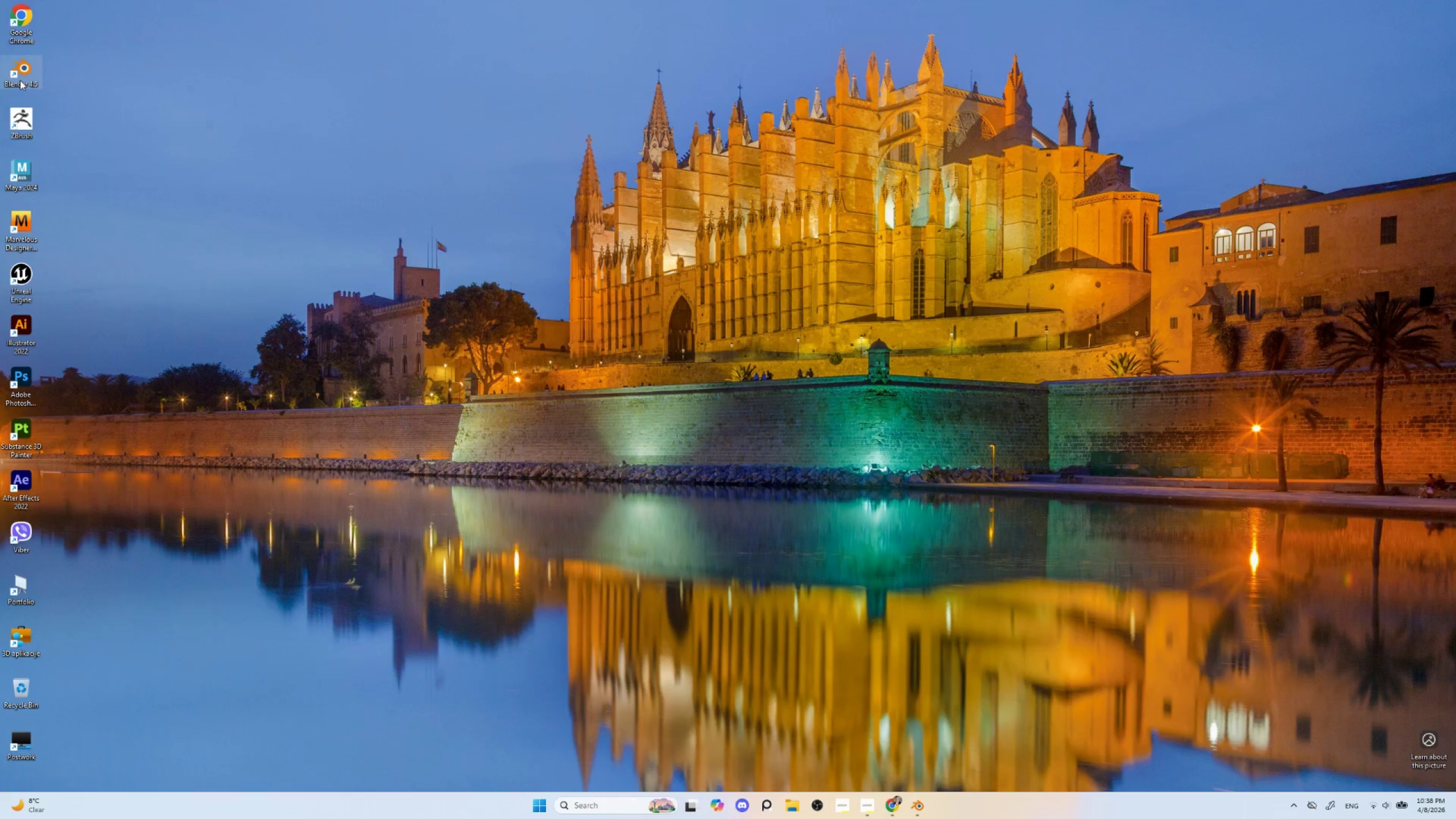 
double_click([20, 78])
 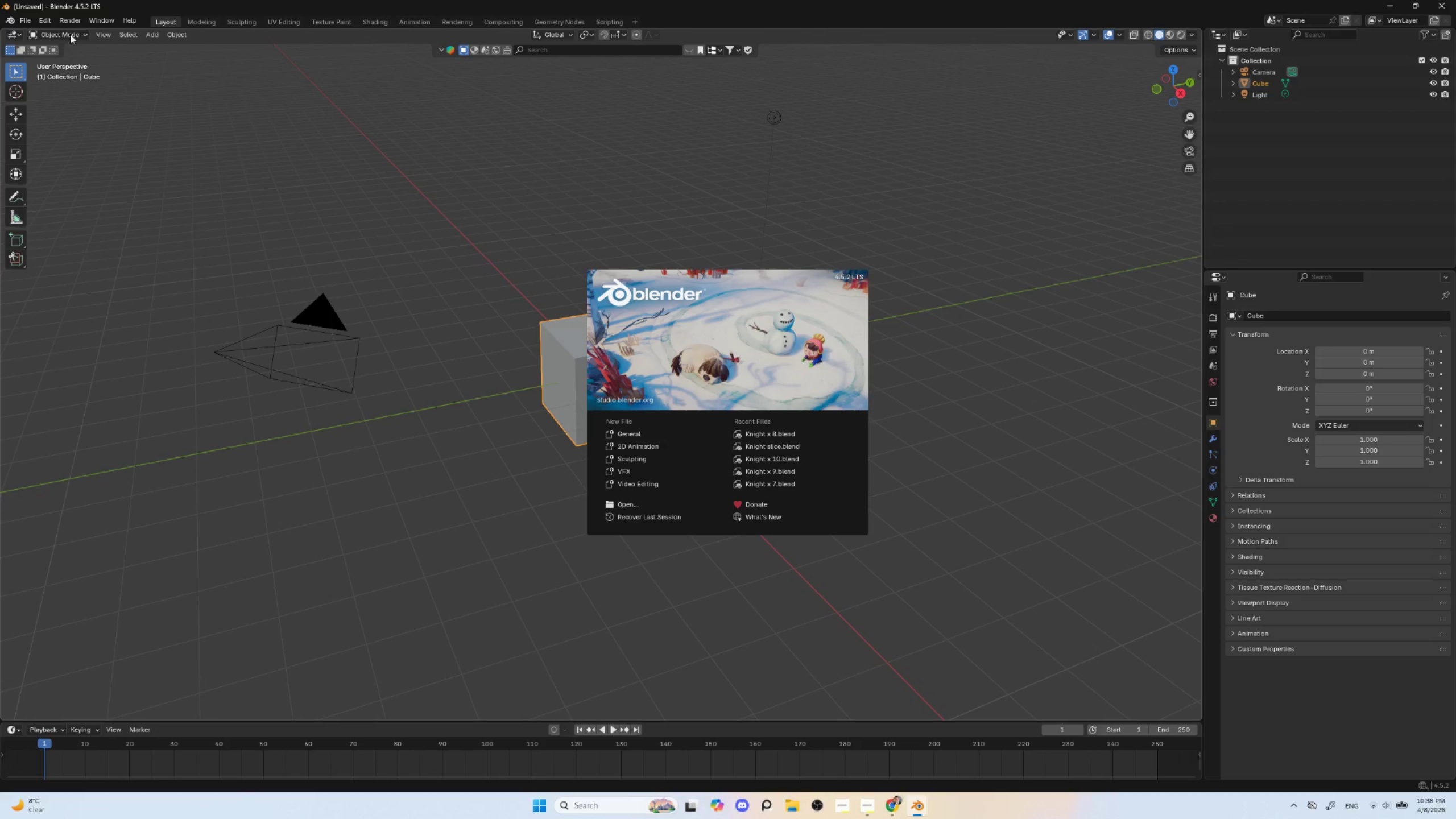 
double_click([46, 18])
 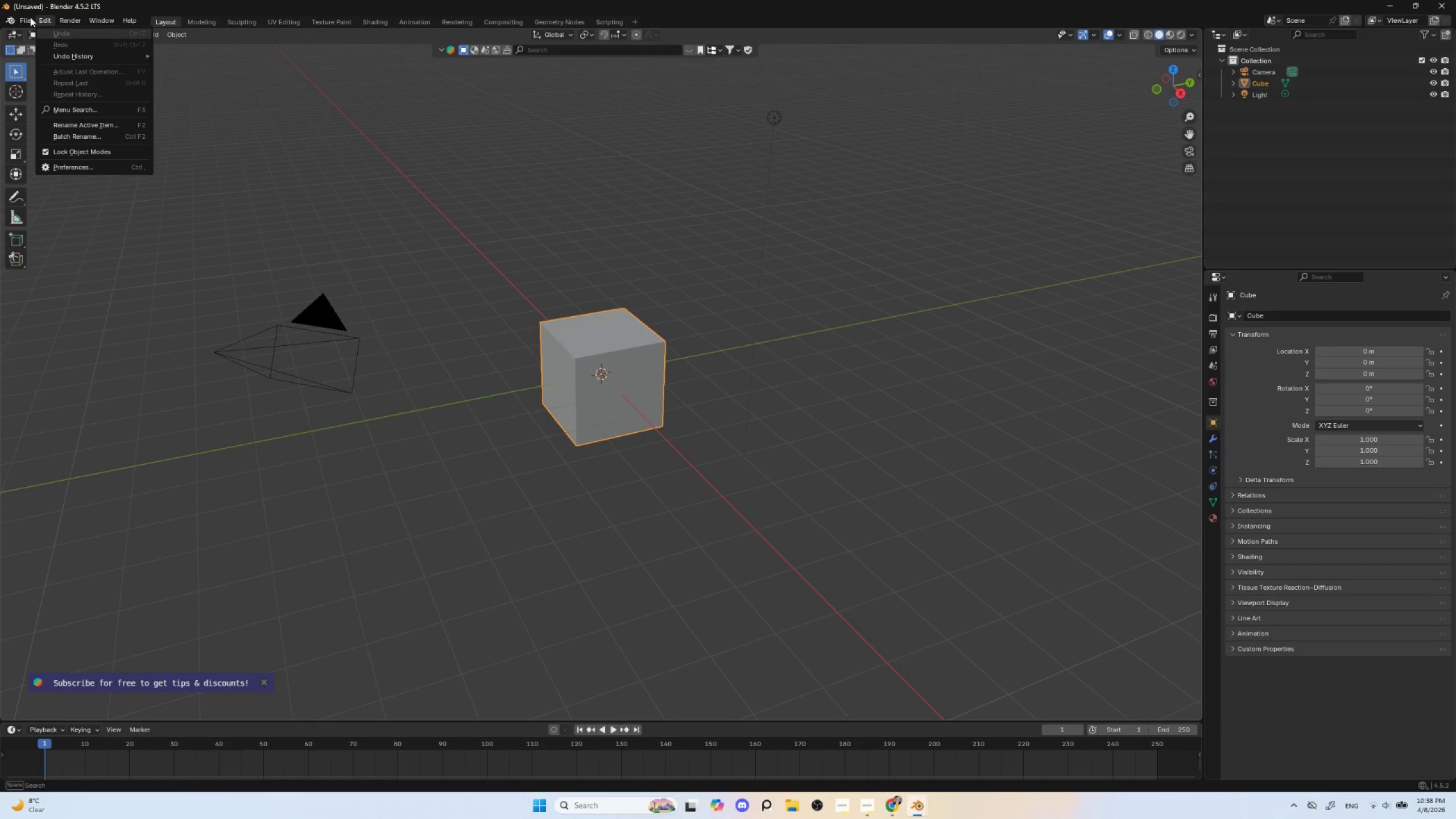 
left_click([23, 16])
 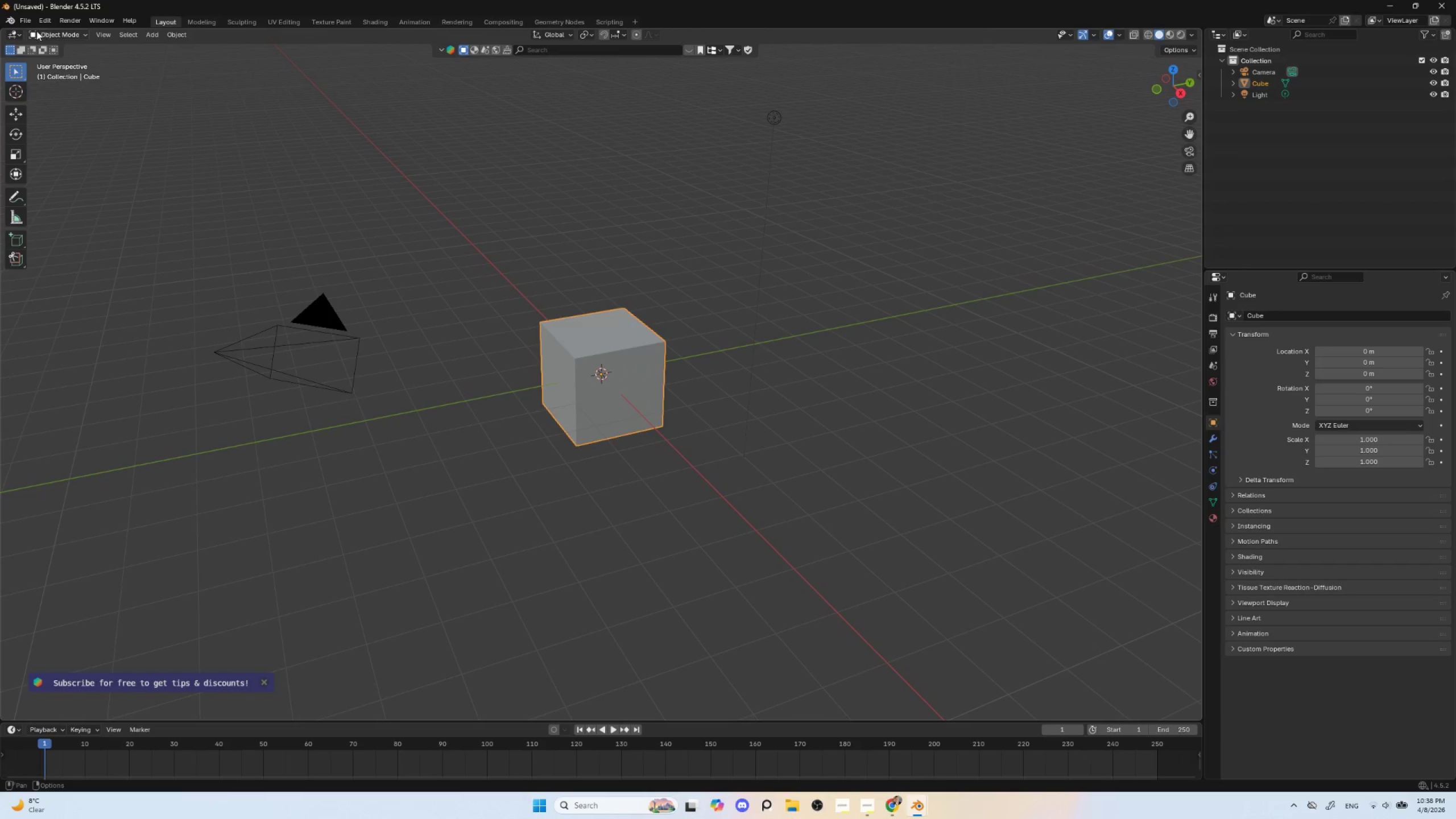 
left_click([29, 23])
 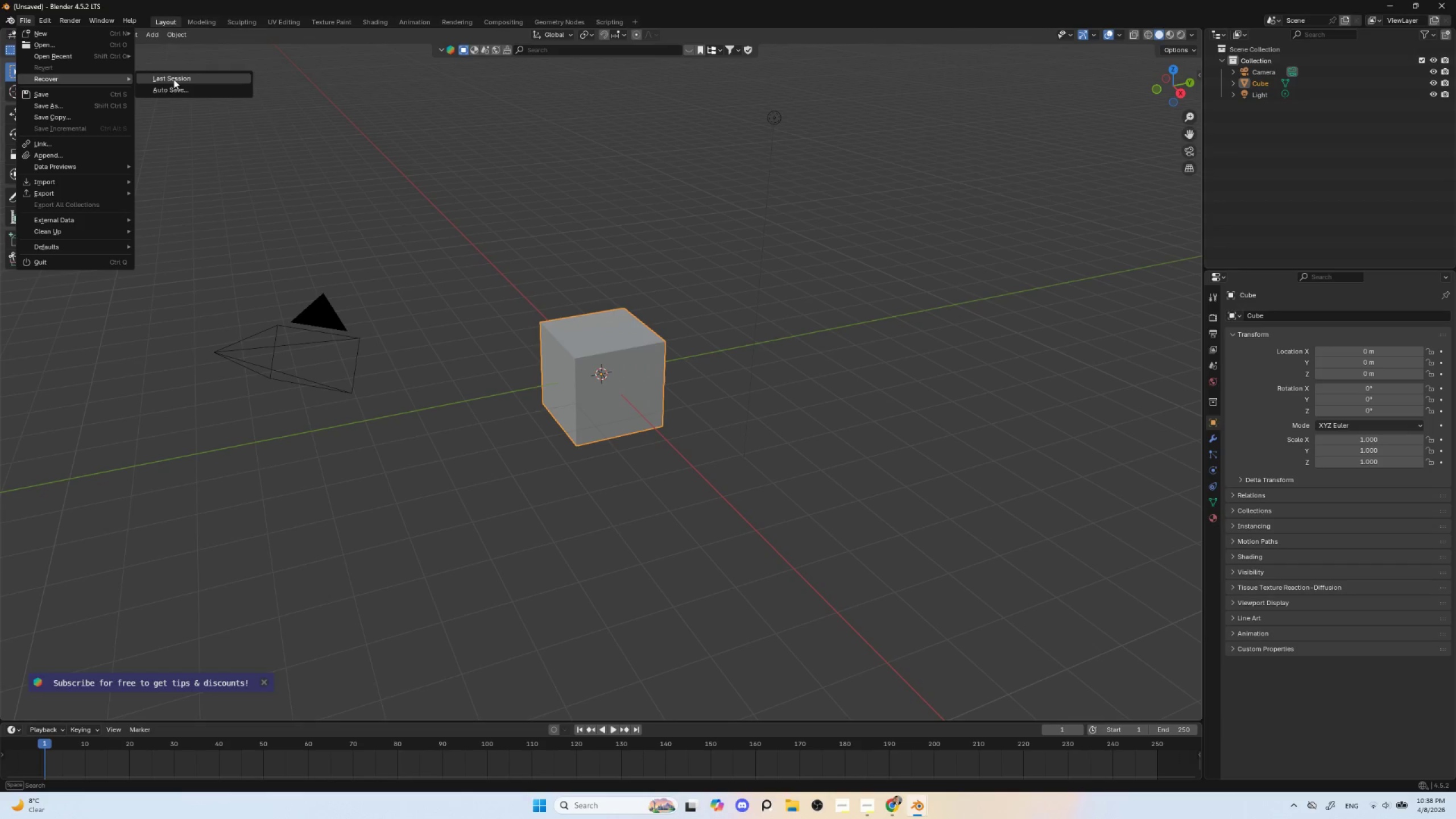 
left_click([184, 92])
 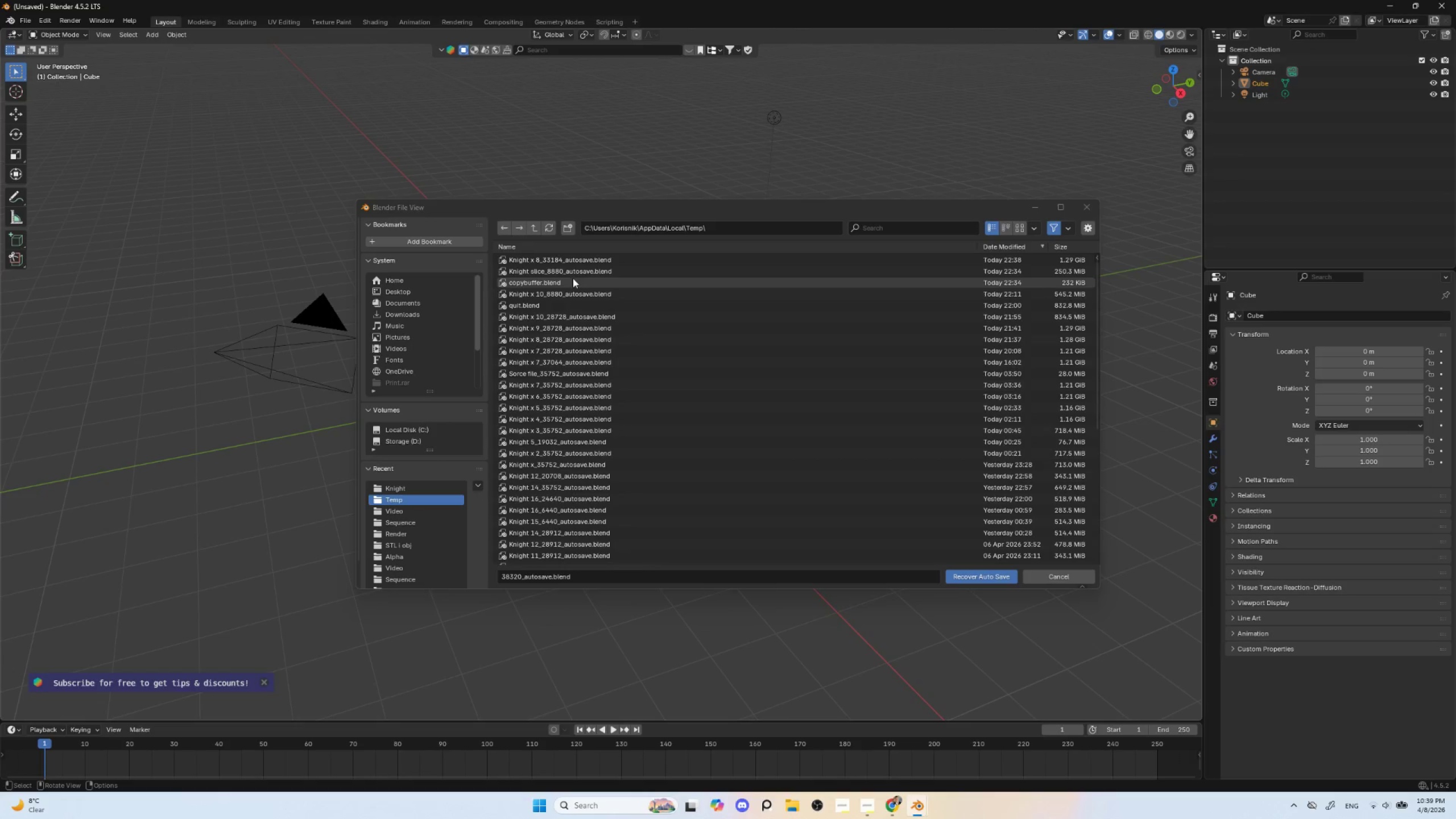 
scroll: coordinate [574, 278], scroll_direction: up, amount: 4.0
 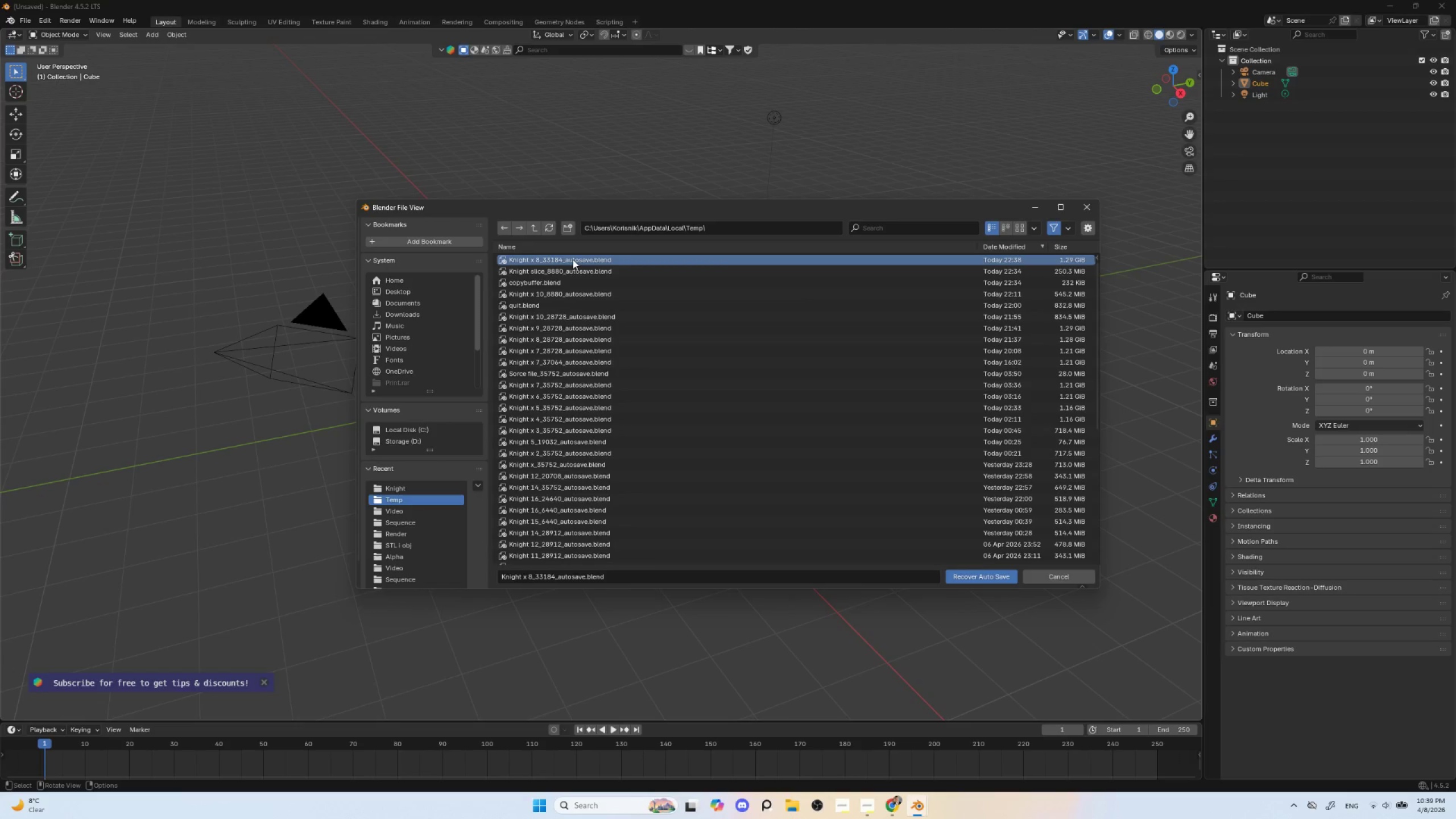 
double_click([573, 259])
 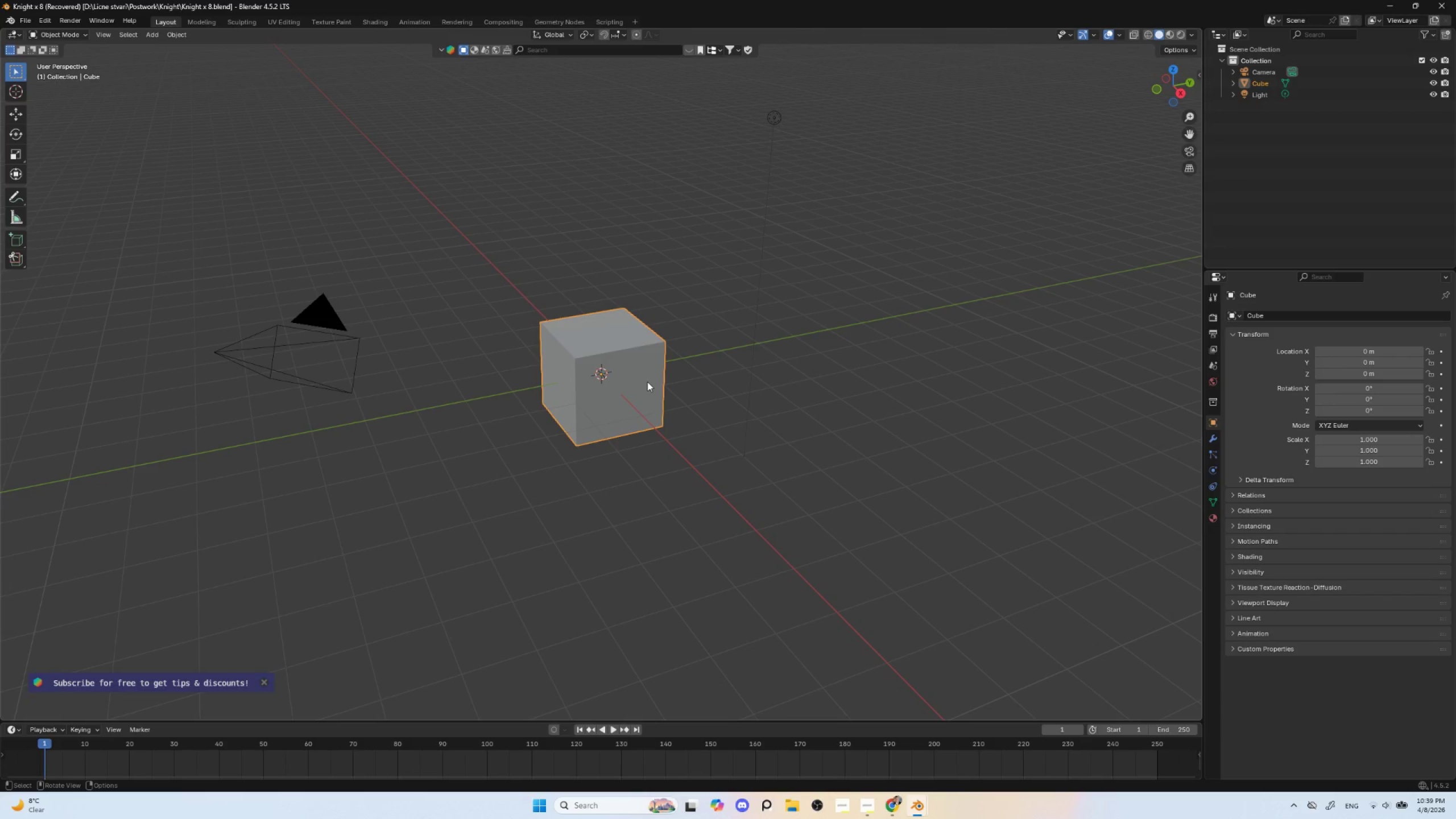 
wait(9.89)
 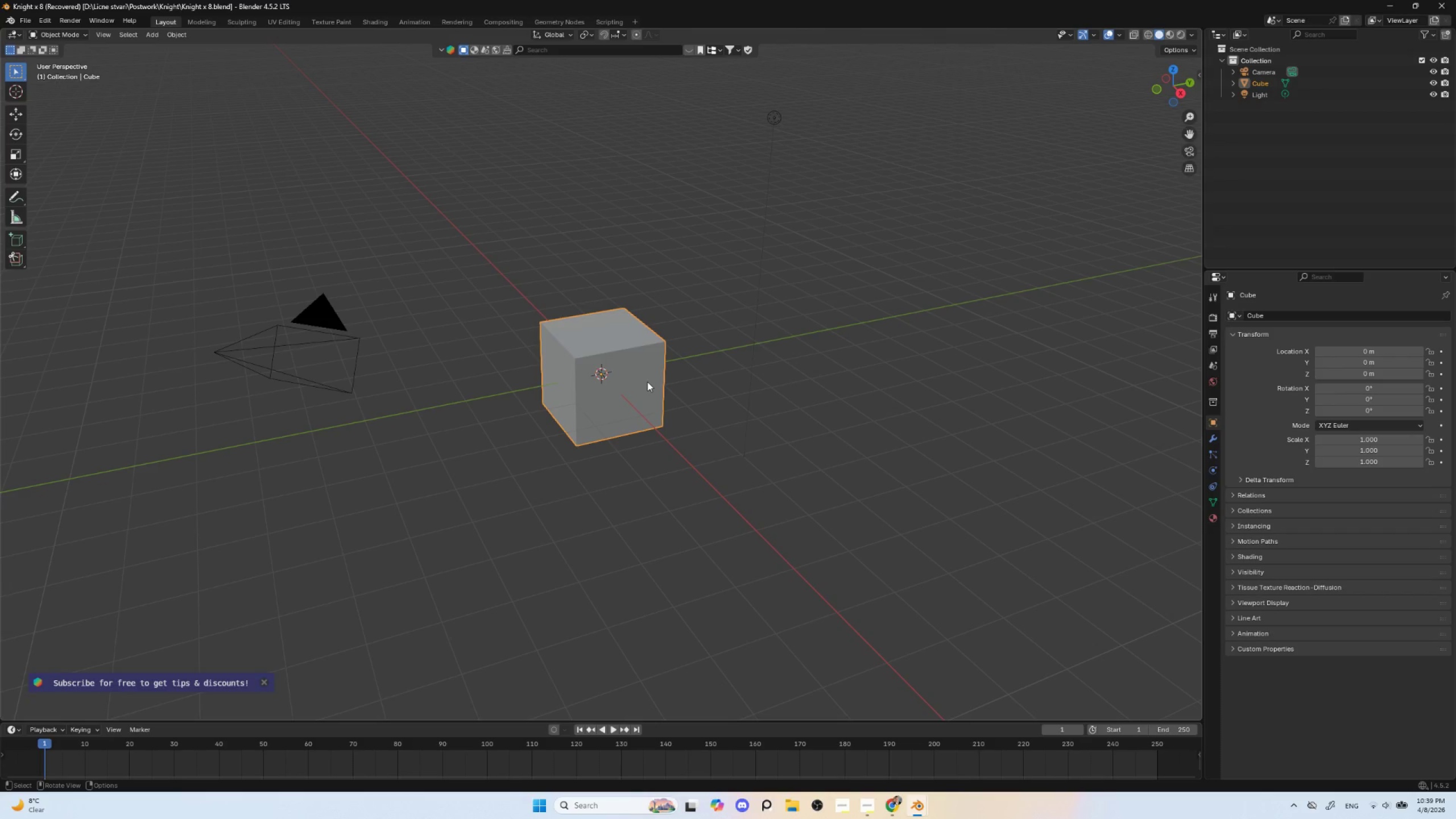 
hold_key(key=AltLeft, duration=0.34)
 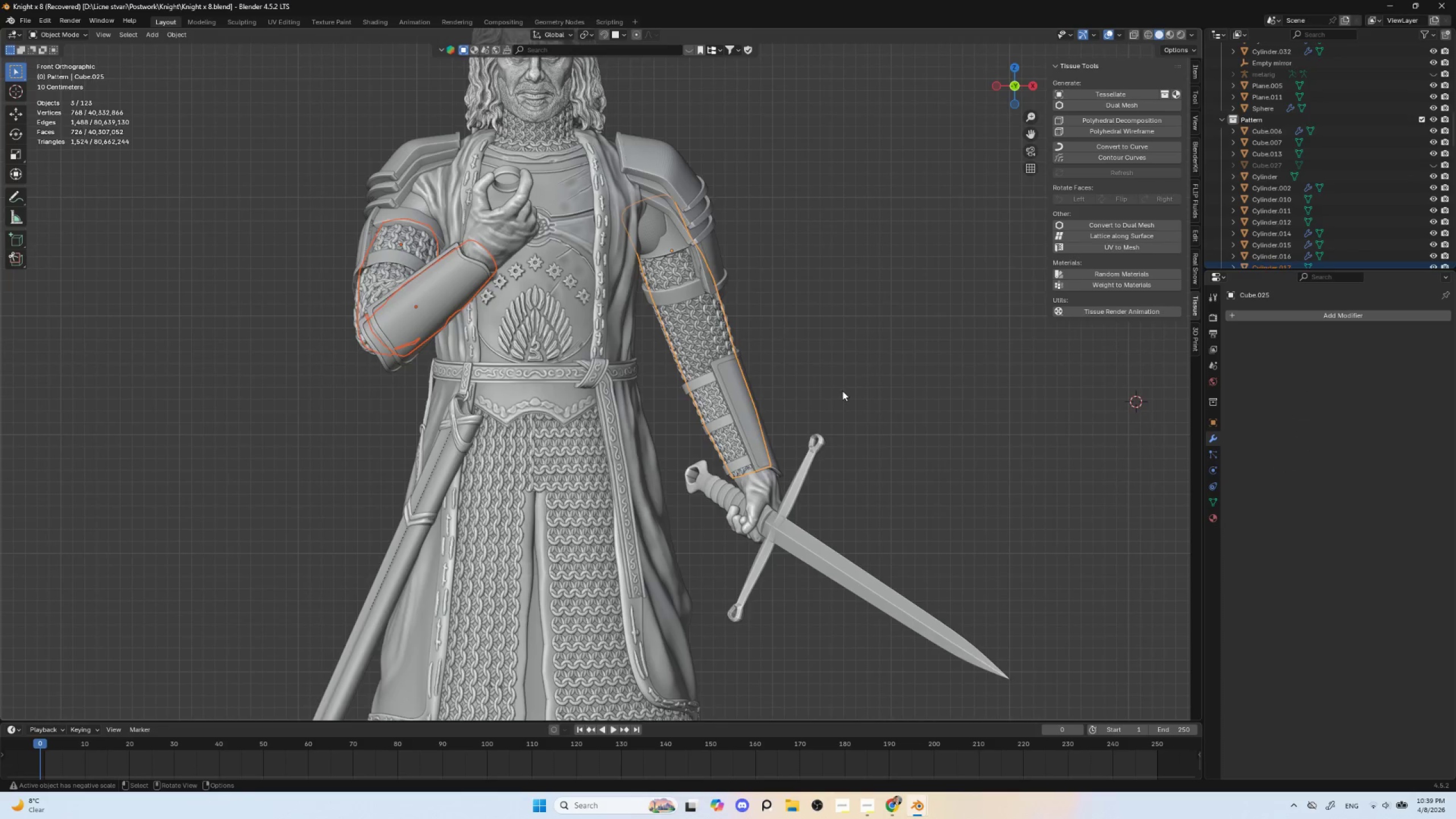 
scroll: coordinate [842, 391], scroll_direction: up, amount: 3.0
 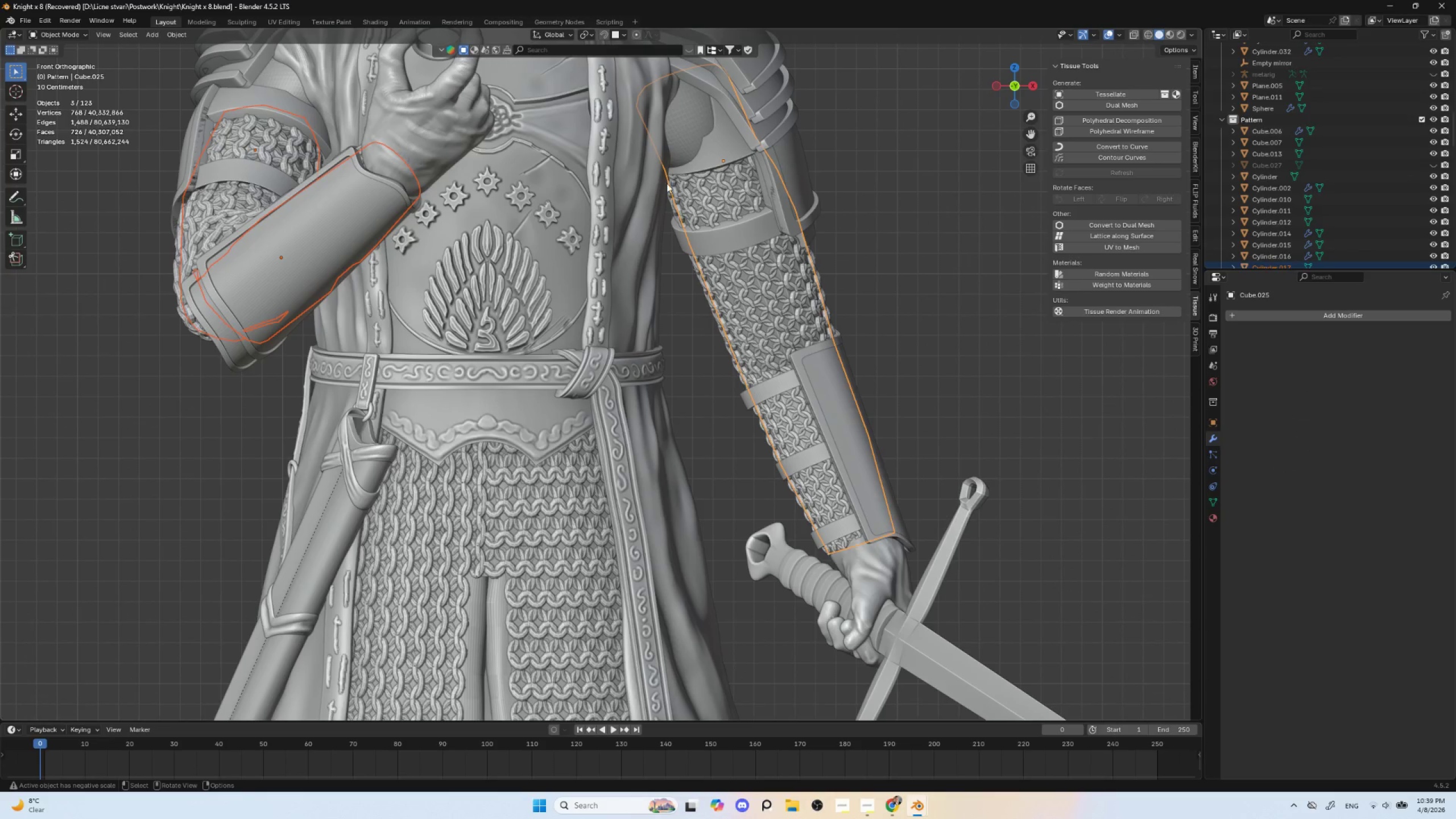 
scroll: coordinate [665, 225], scroll_direction: down, amount: 3.0
 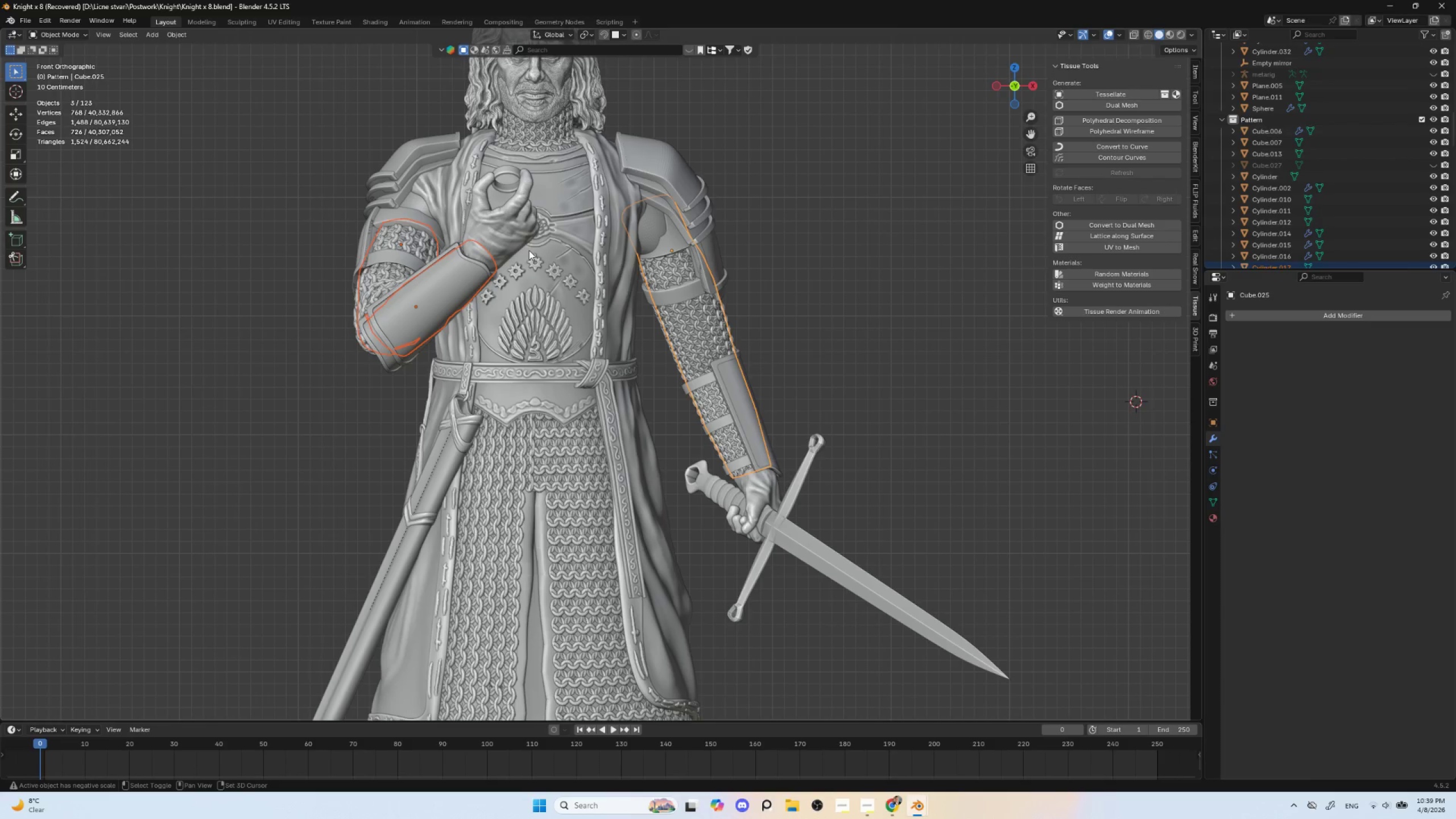 
hold_key(key=ShiftLeft, duration=0.64)
 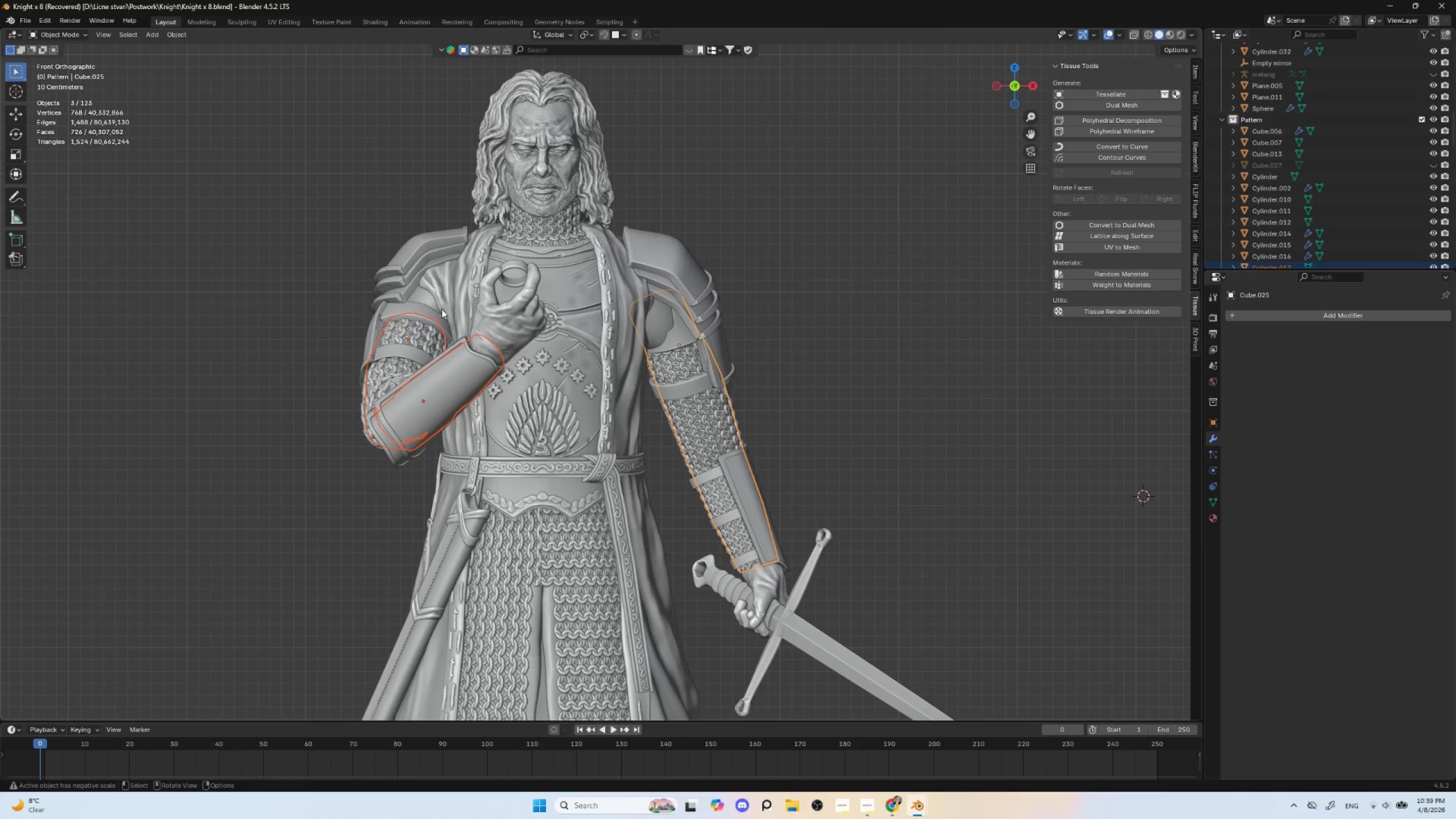 
hold_key(key=ShiftLeft, duration=1.39)
 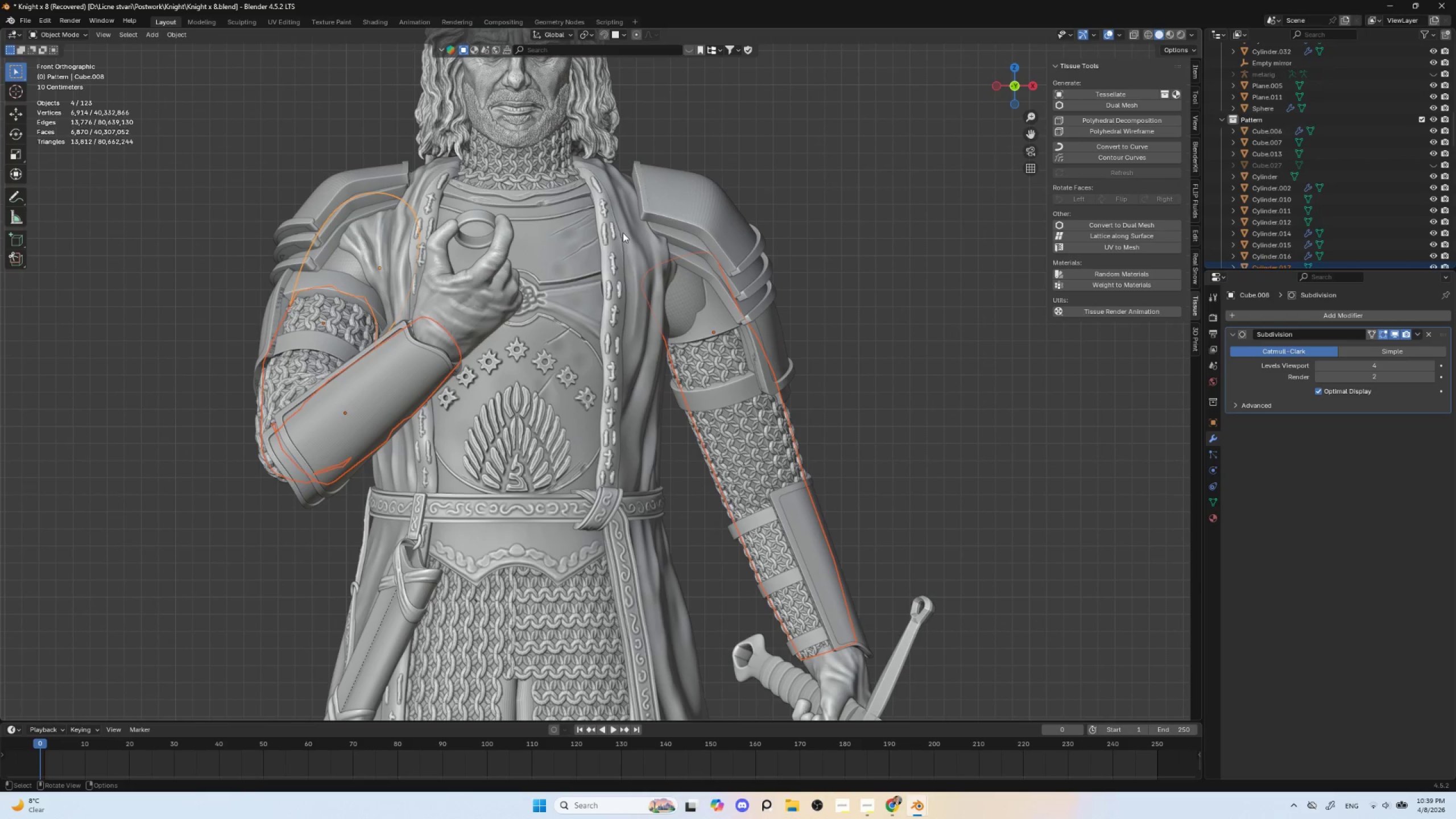 
scroll: coordinate [441, 309], scroll_direction: up, amount: 2.0
 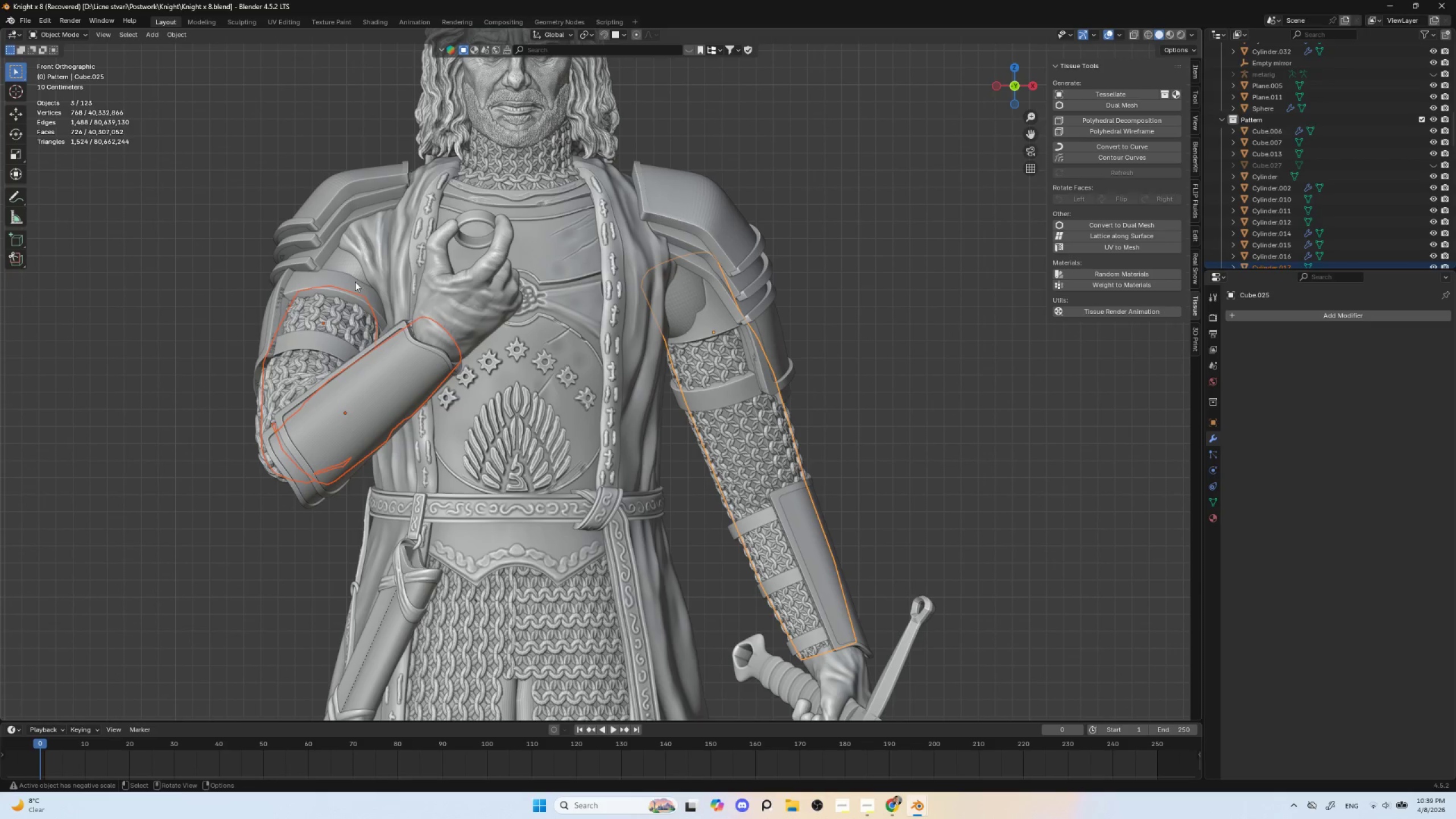 
left_click([351, 263])
 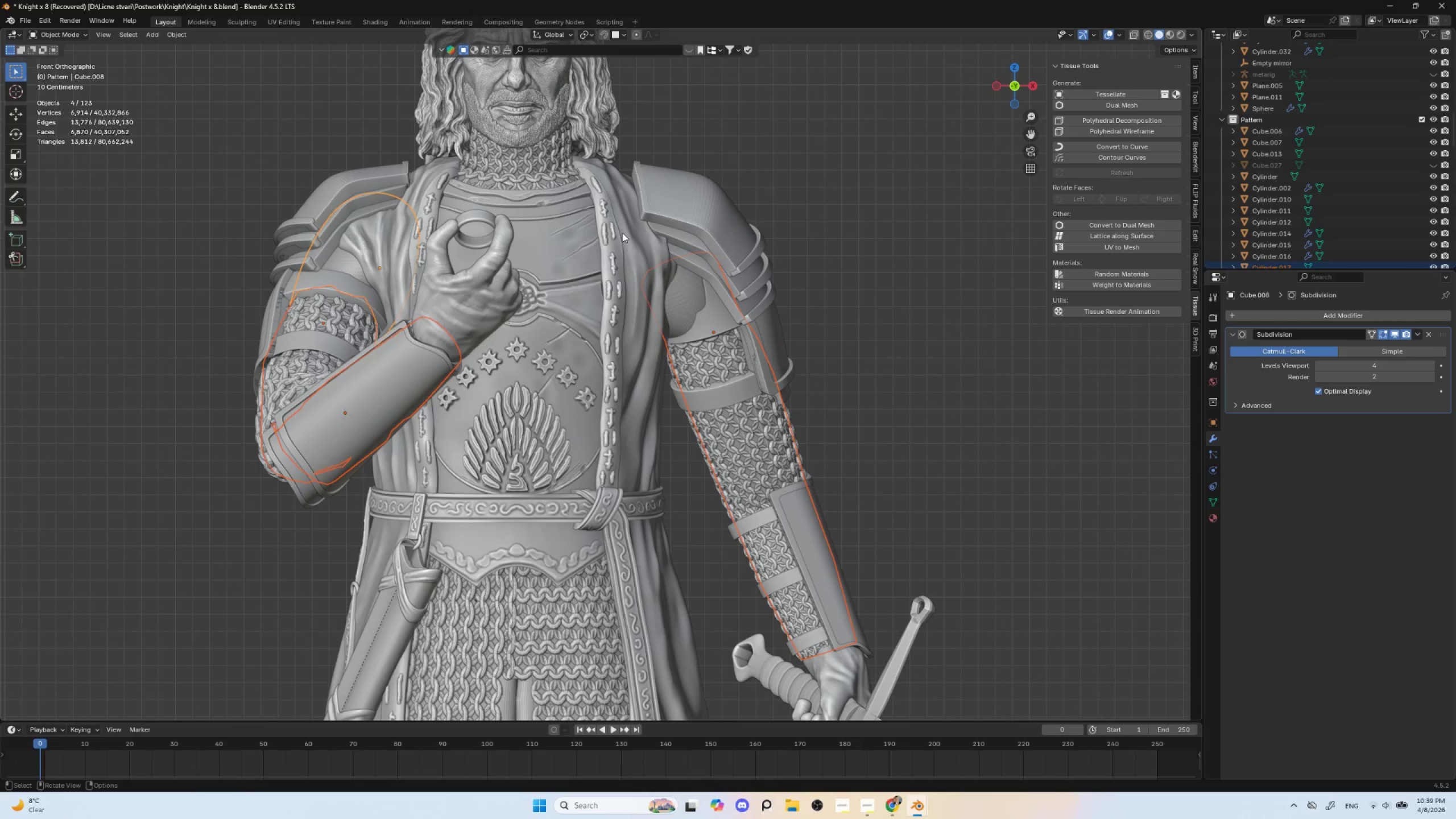 
hold_key(key=ShiftLeft, duration=0.89)
 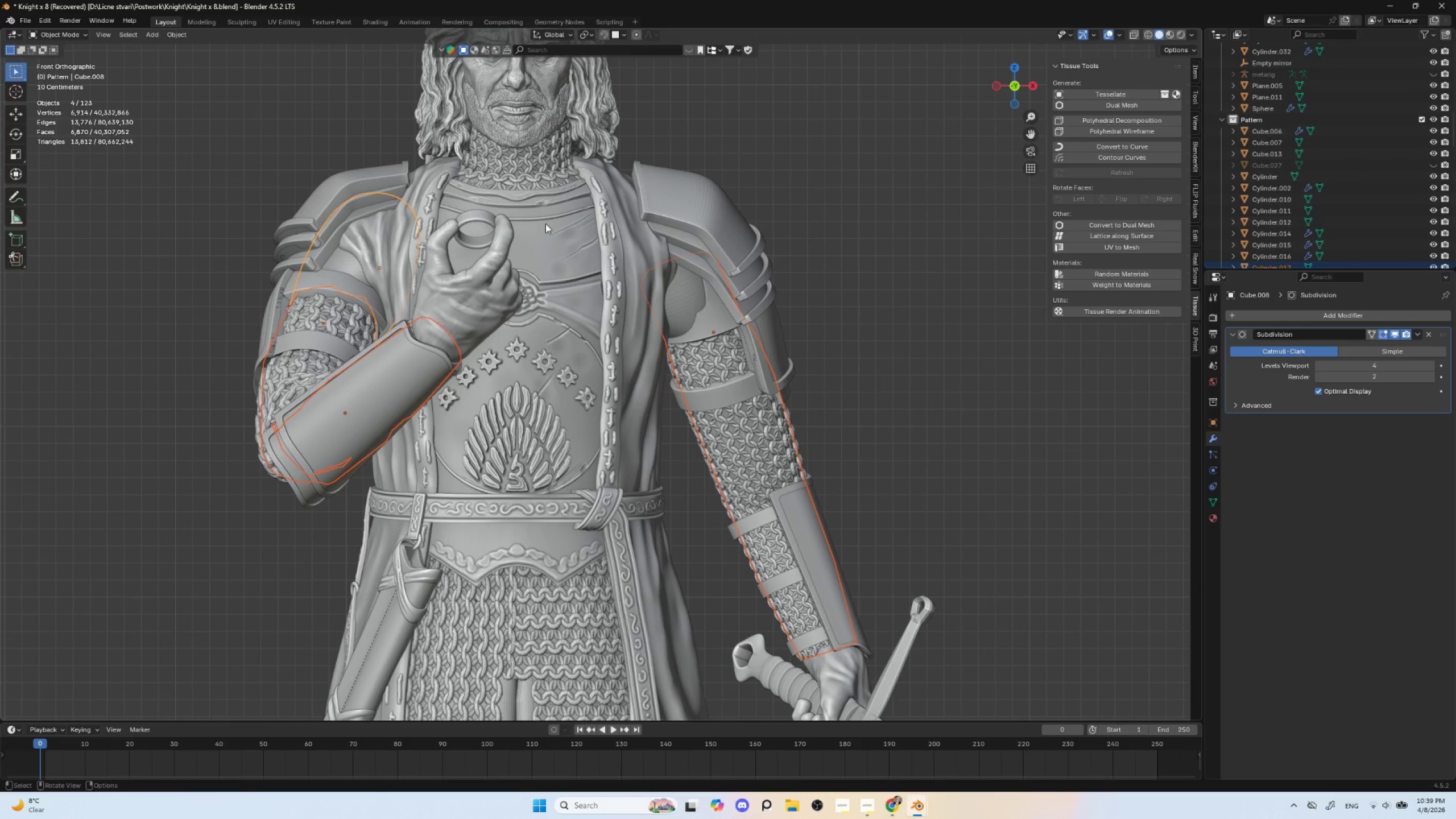 
left_click([545, 224])
 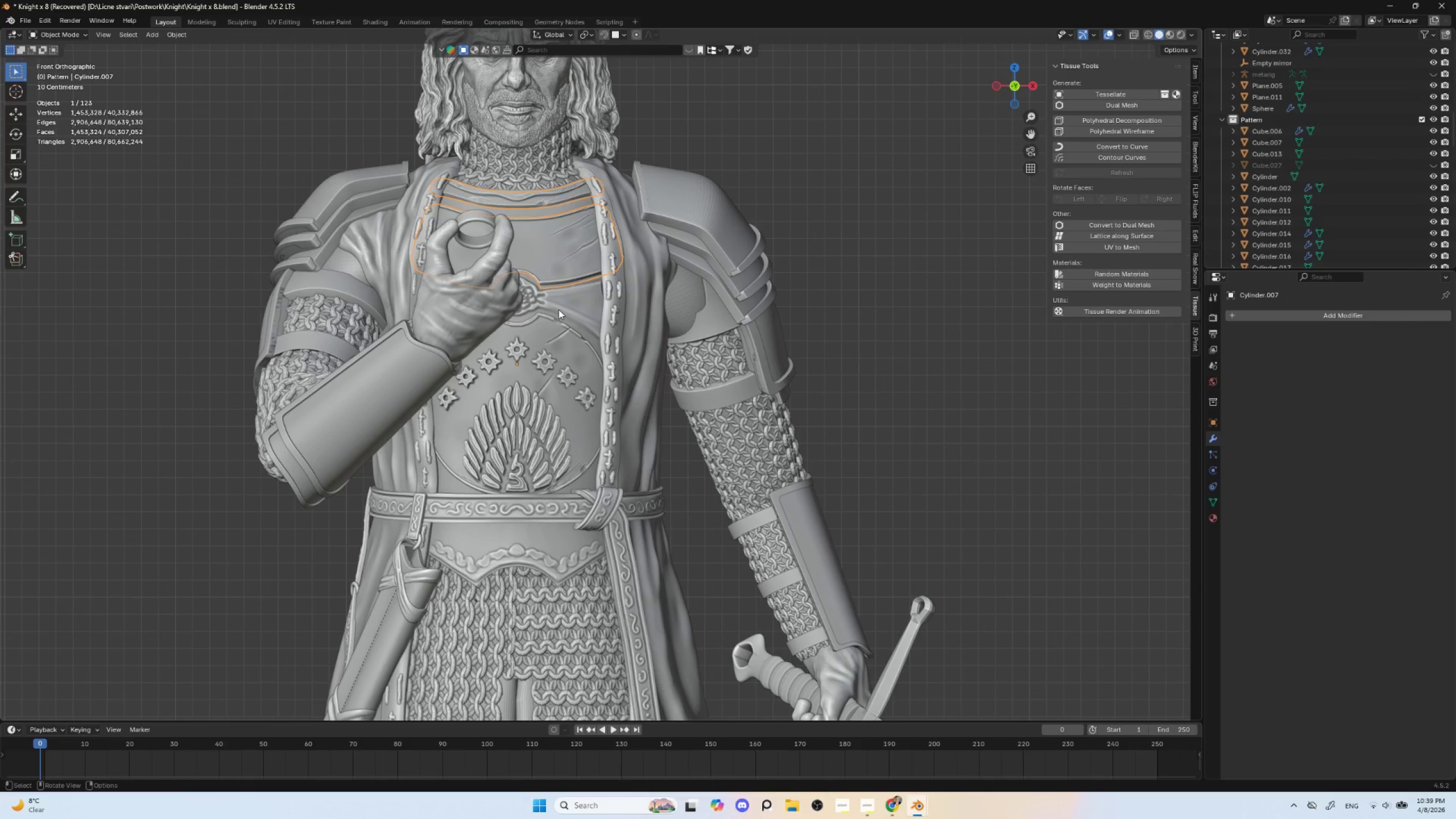 
left_click([559, 309])
 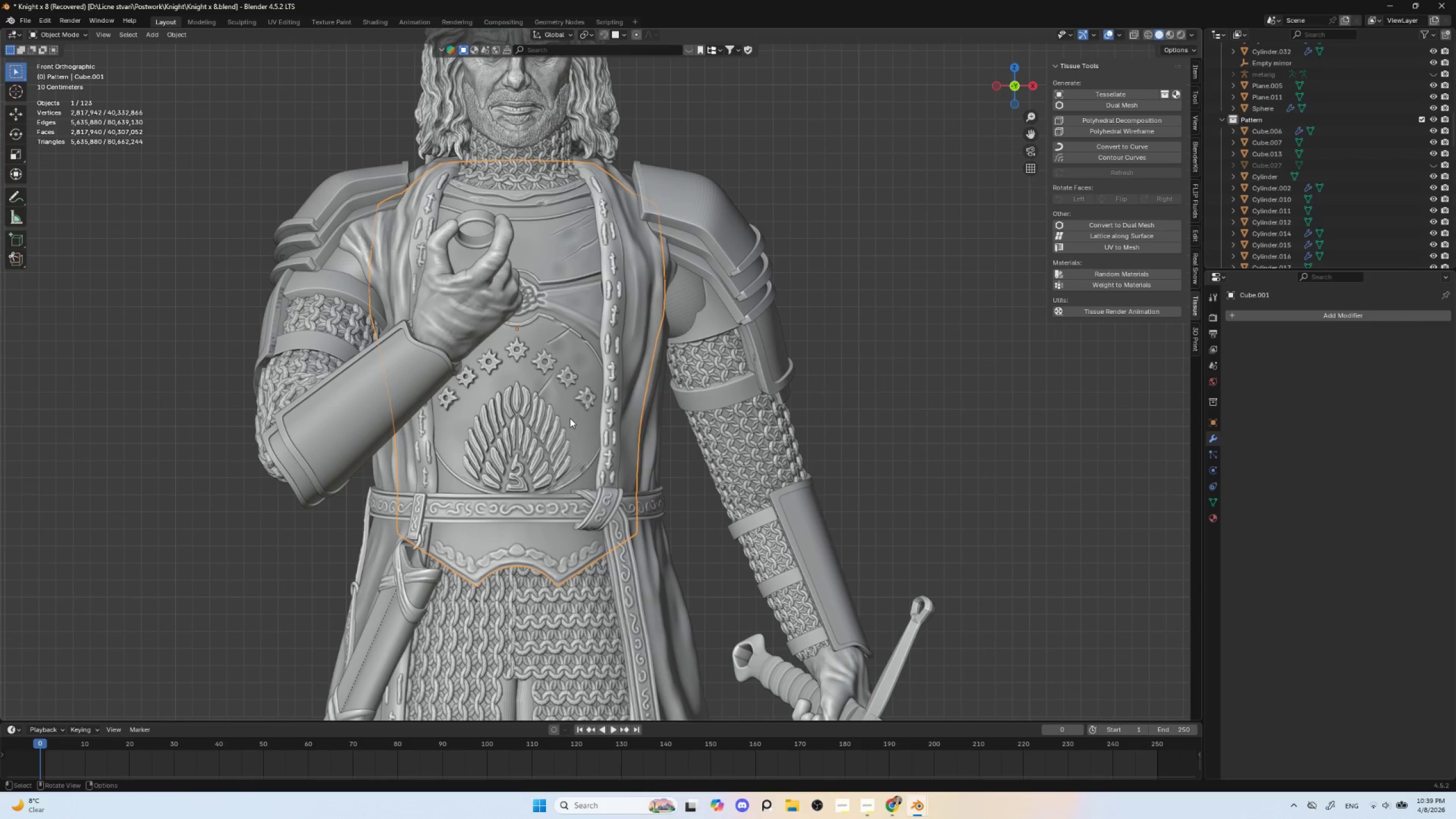 
key(G)
 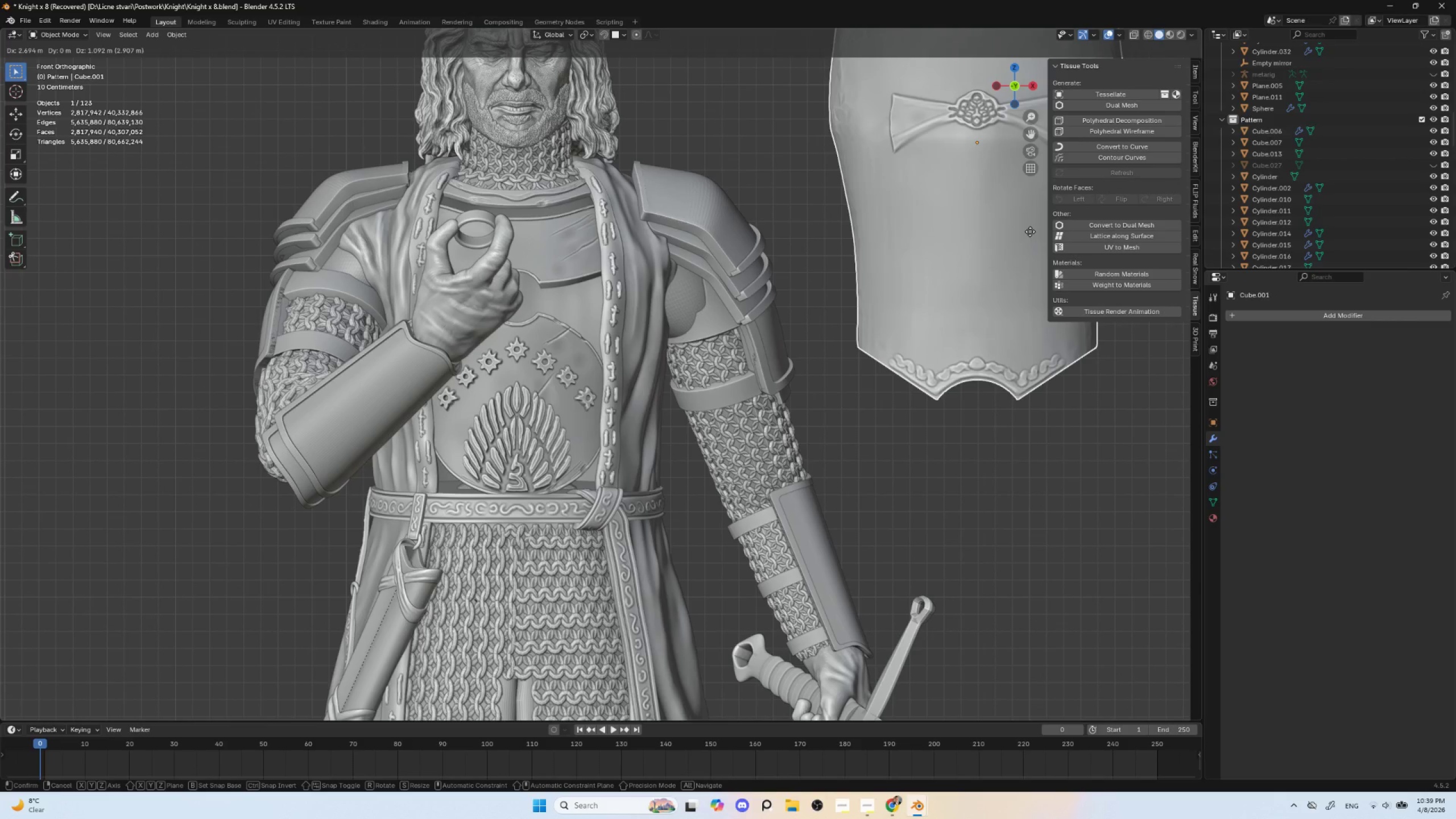 
key(Escape)
 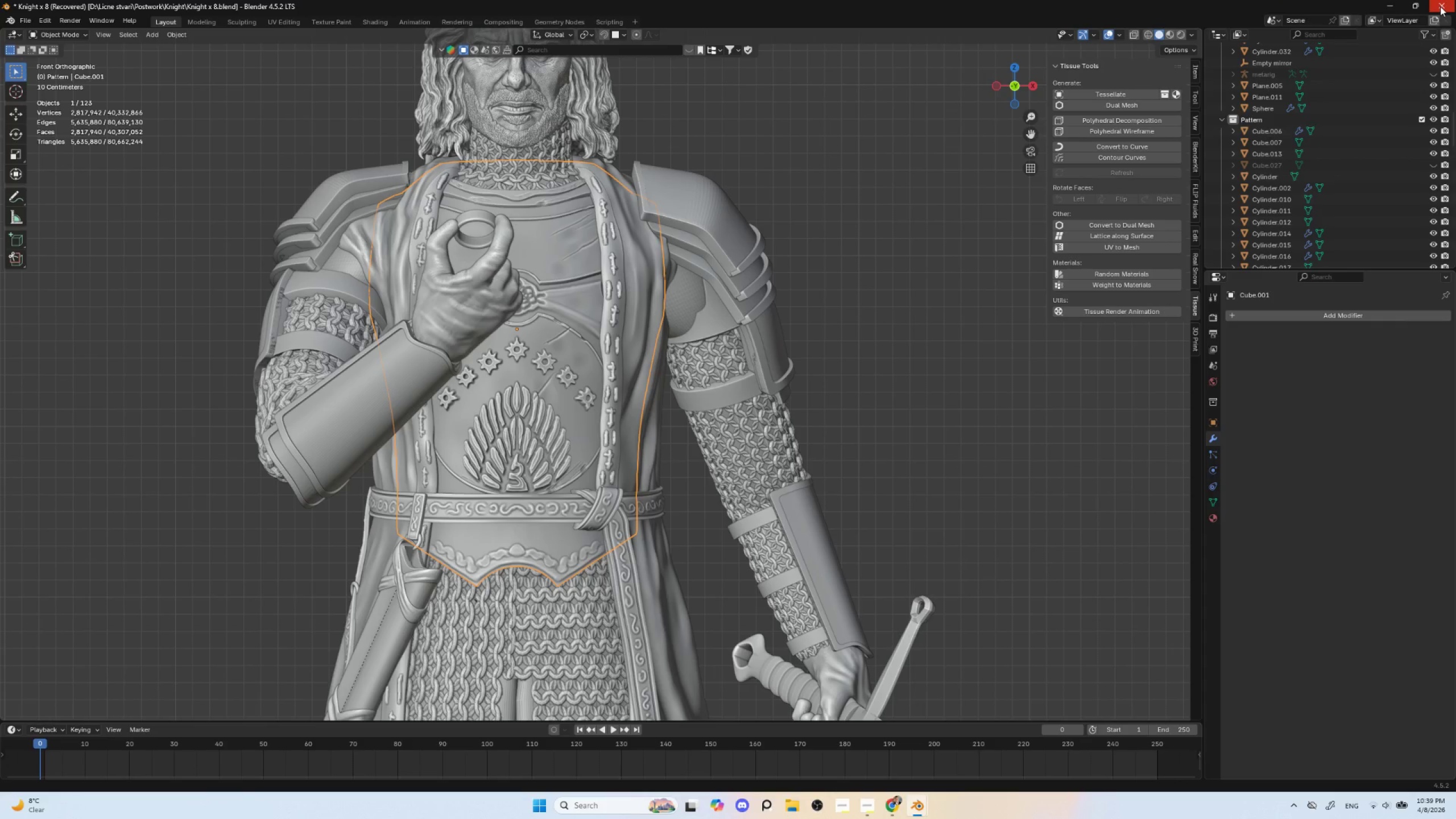 
left_click([1440, 6])
 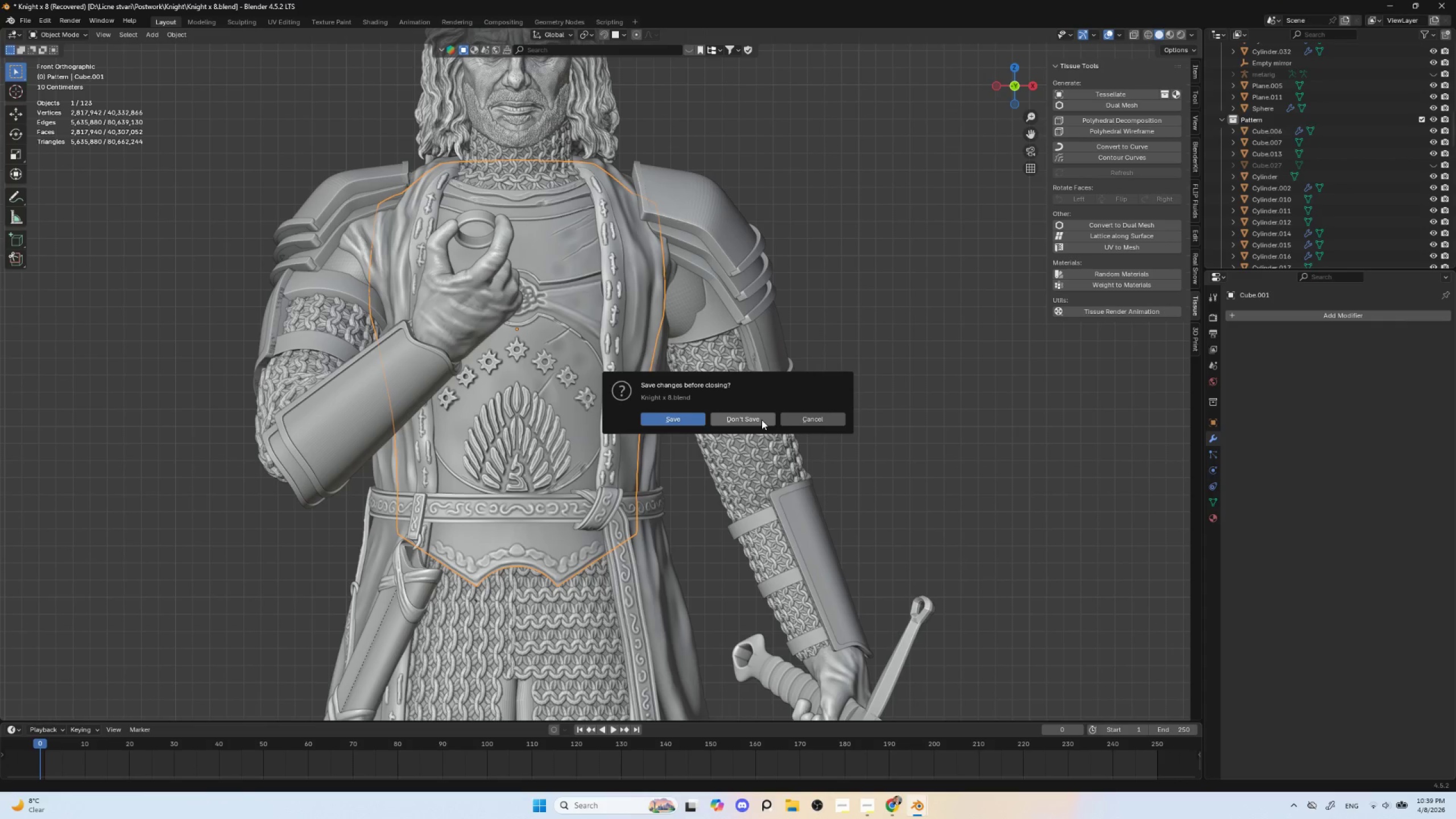 
left_click([761, 420])
 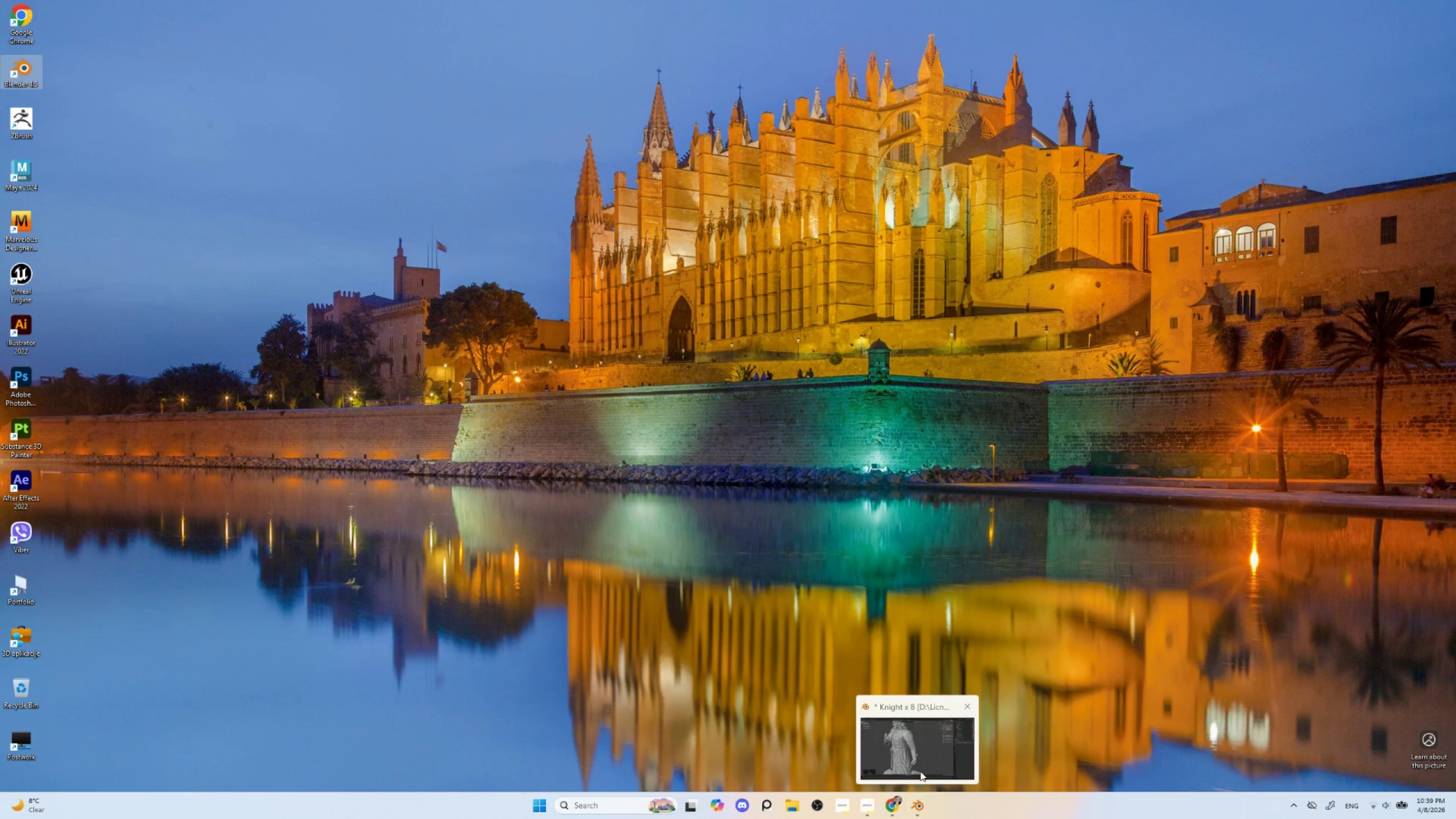 
left_click([919, 805])
 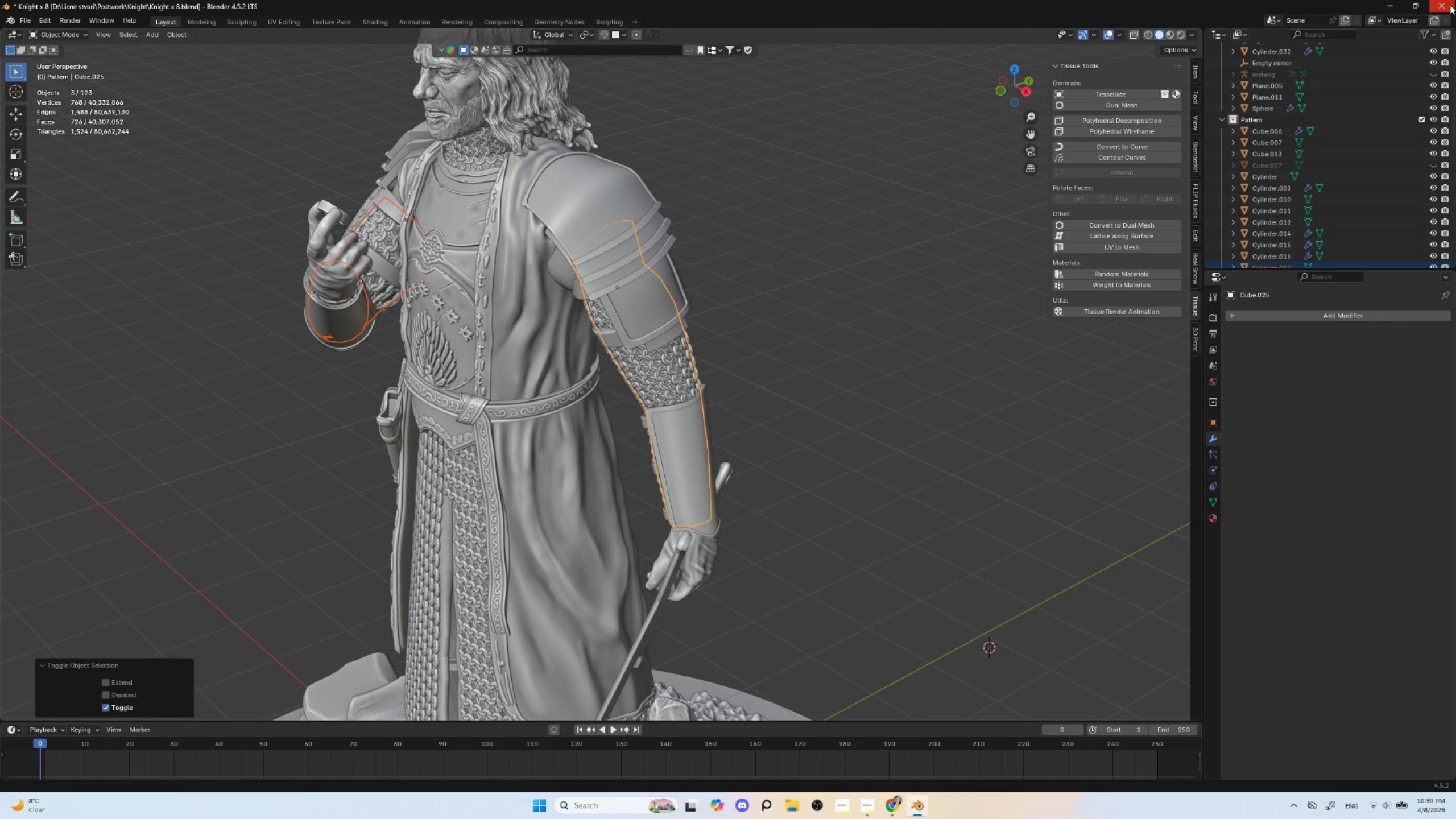 
left_click([1447, 6])
 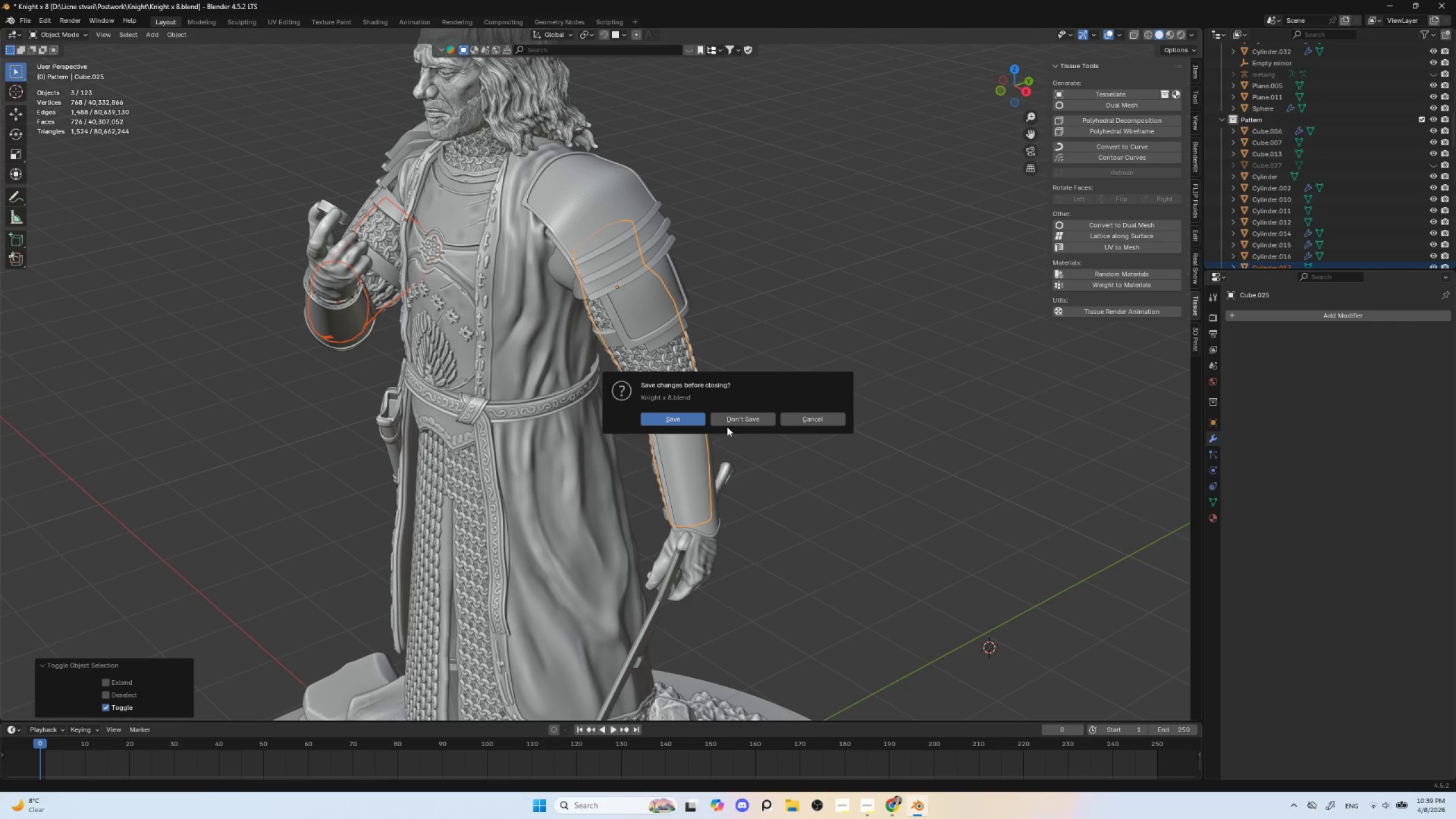 
left_click([735, 420])
 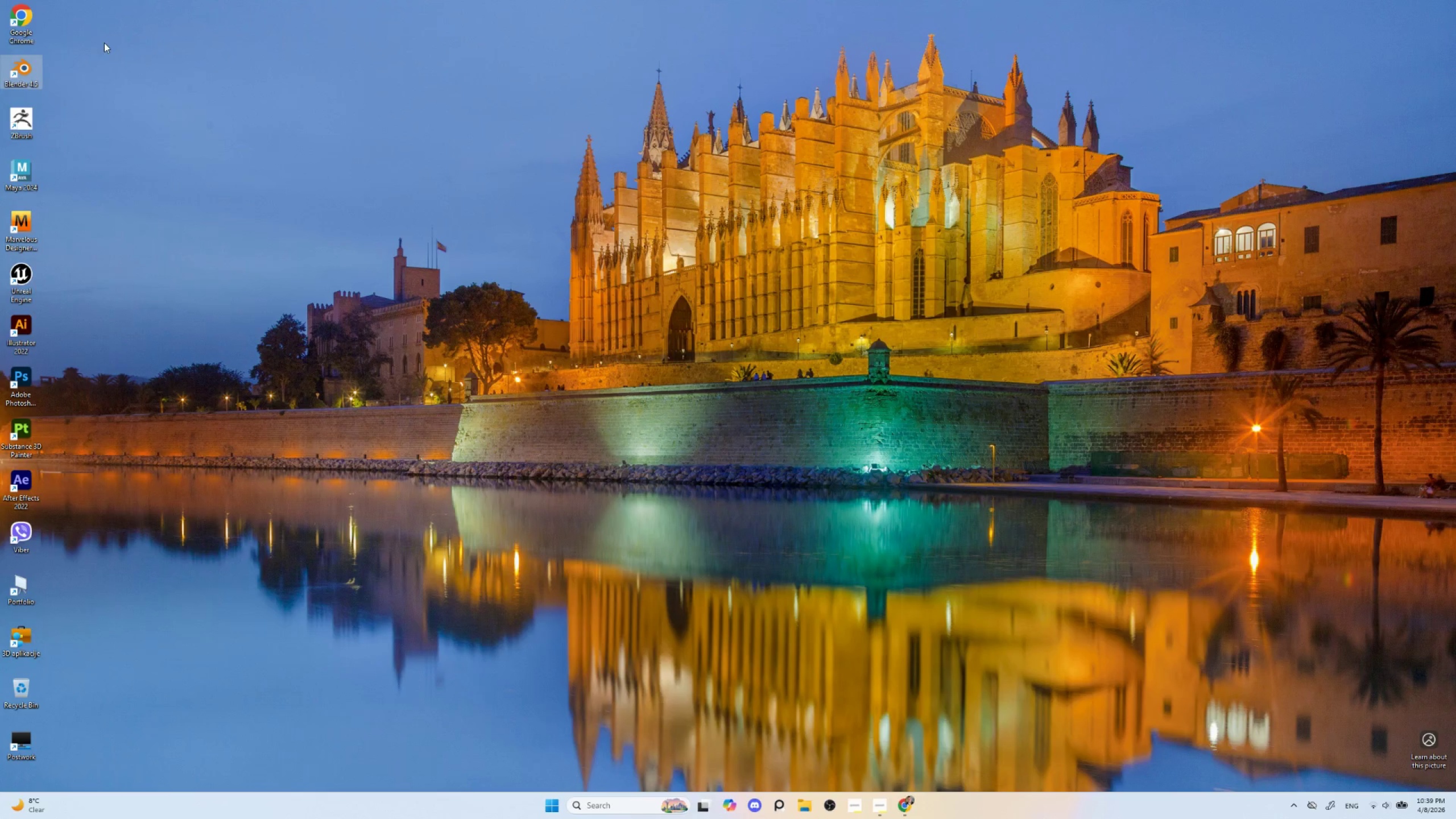 
double_click([16, 69])
 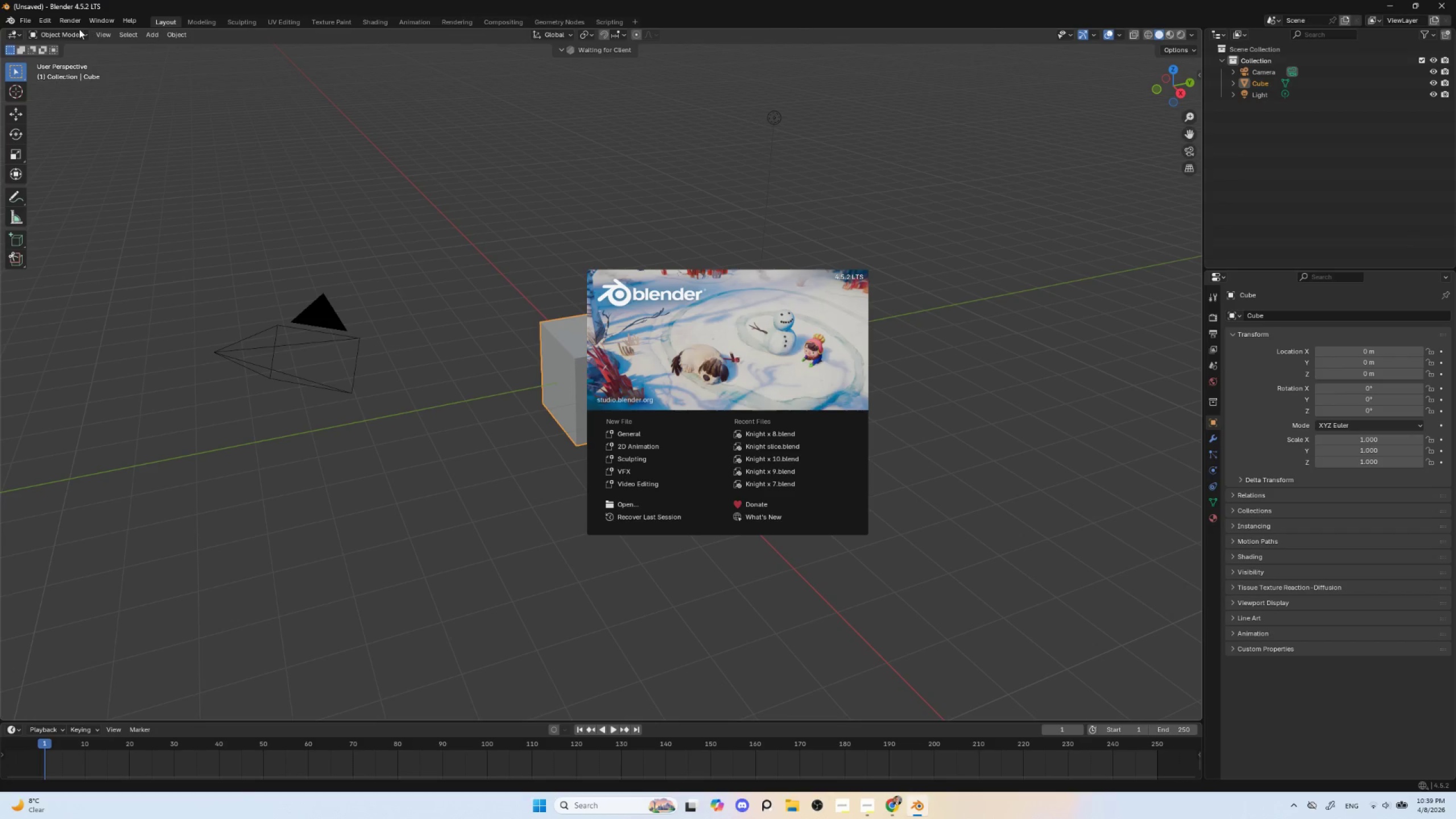 
double_click([26, 19])
 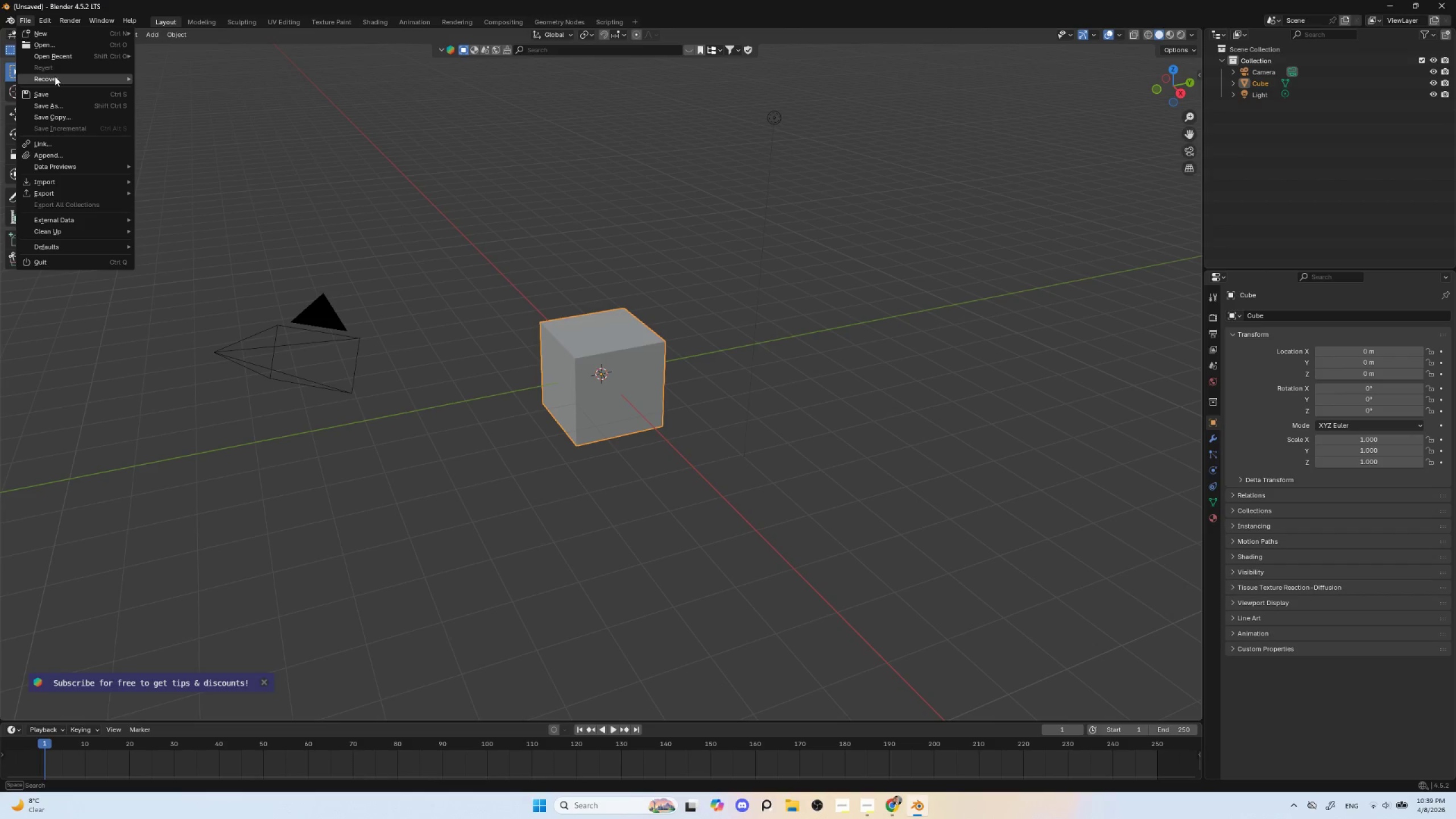 
left_click([183, 90])
 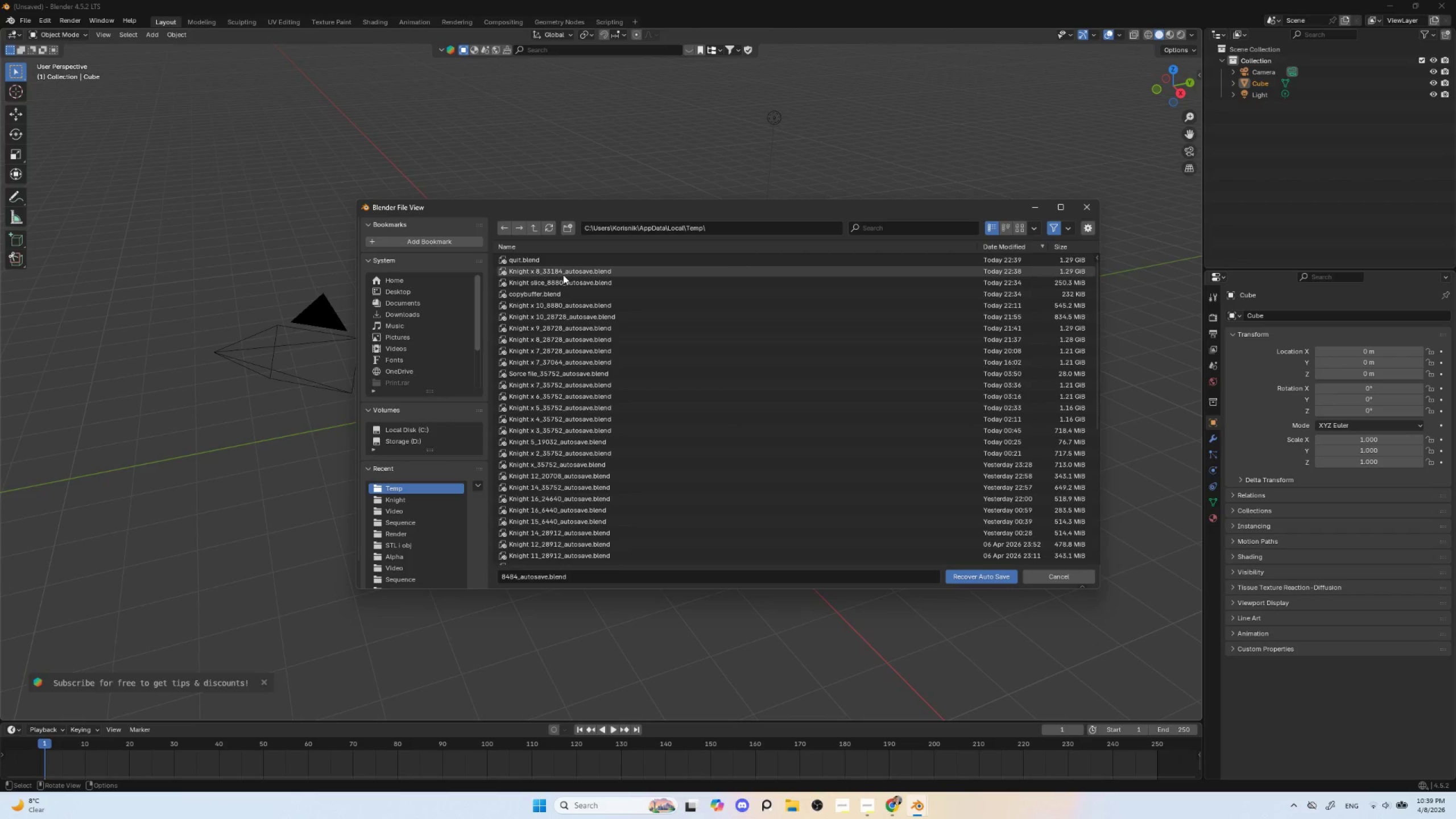 
wait(5.02)
 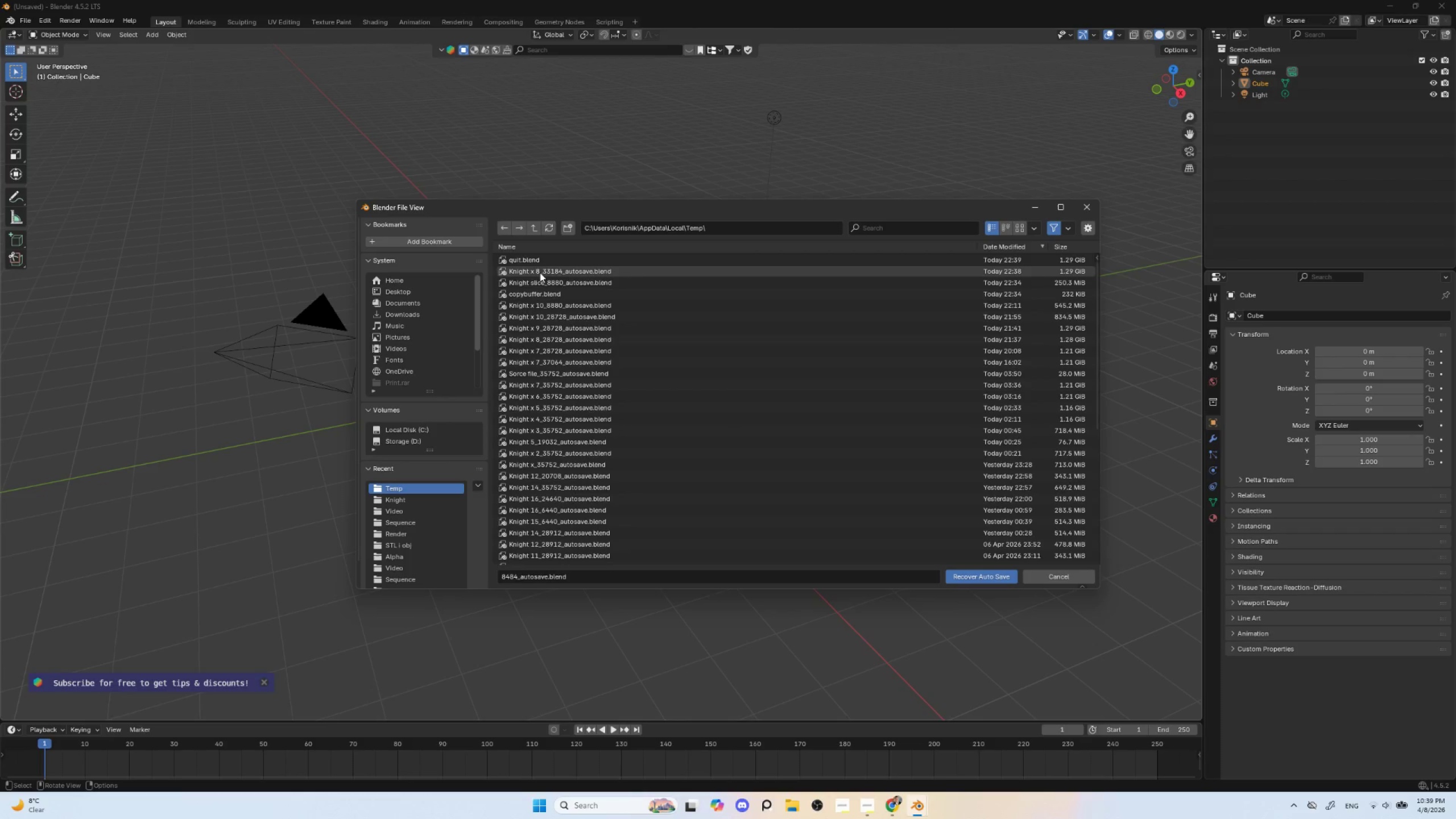 
double_click([563, 284])
 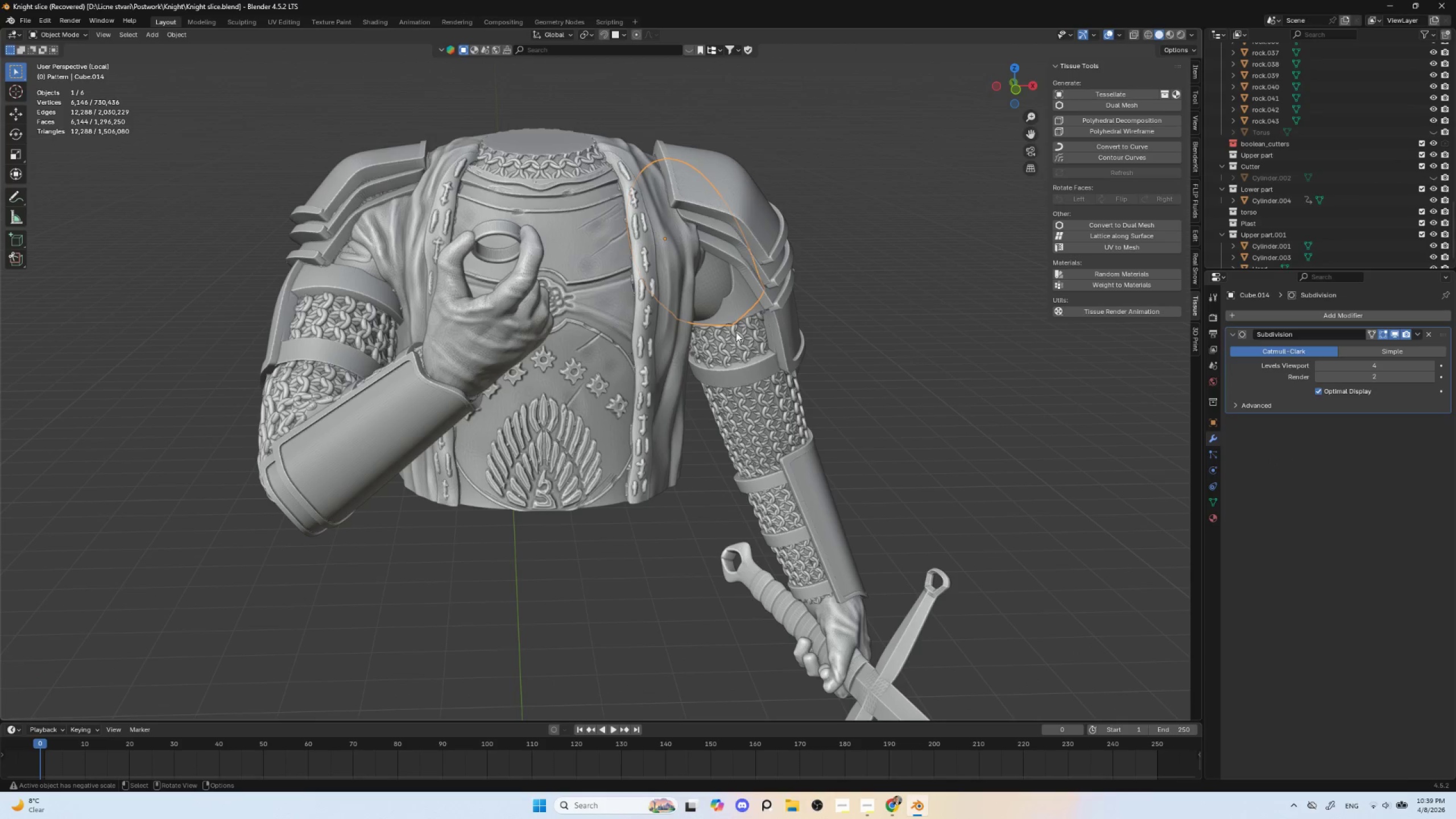 
left_click([713, 292])
 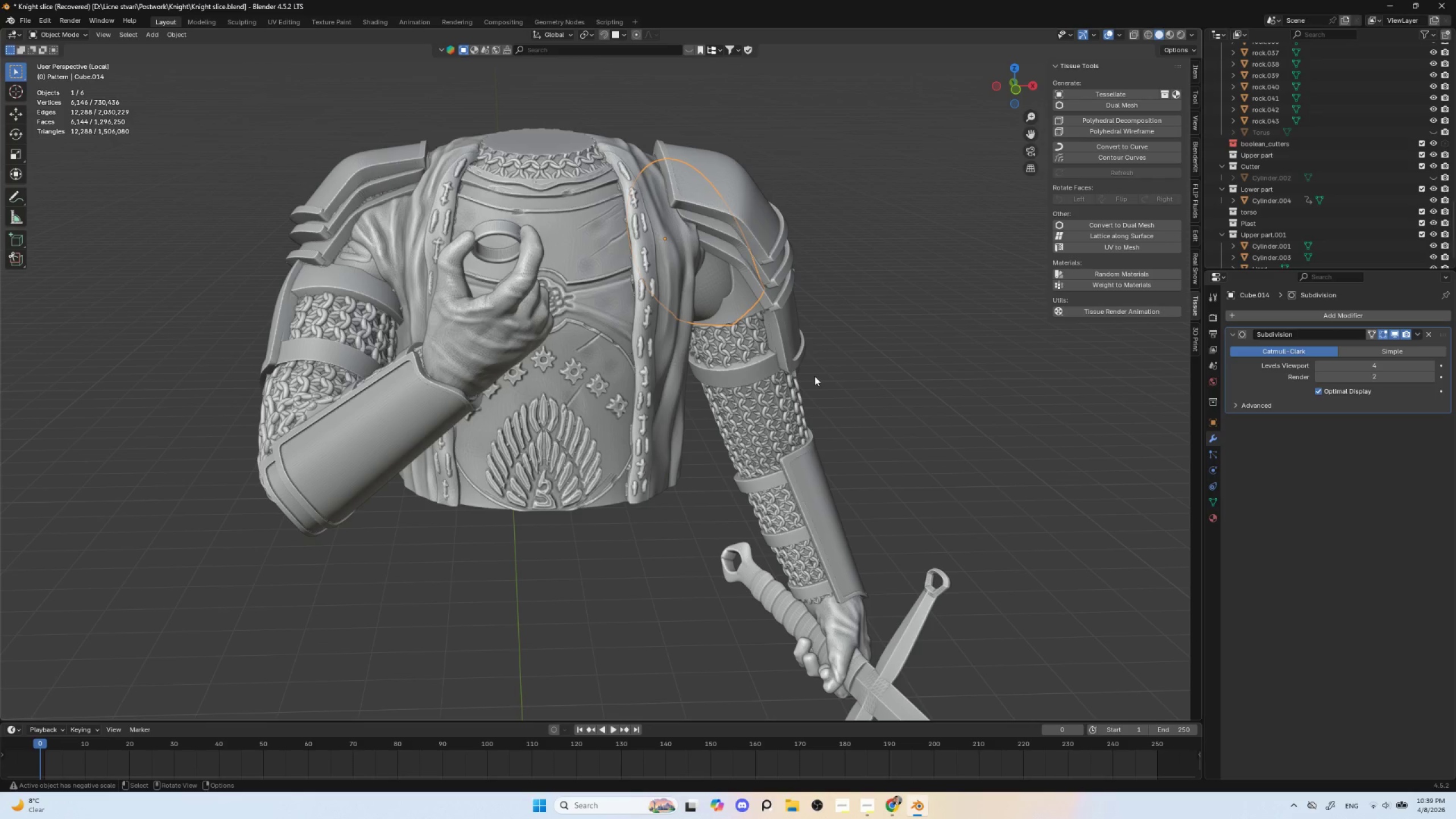 
key(G)
 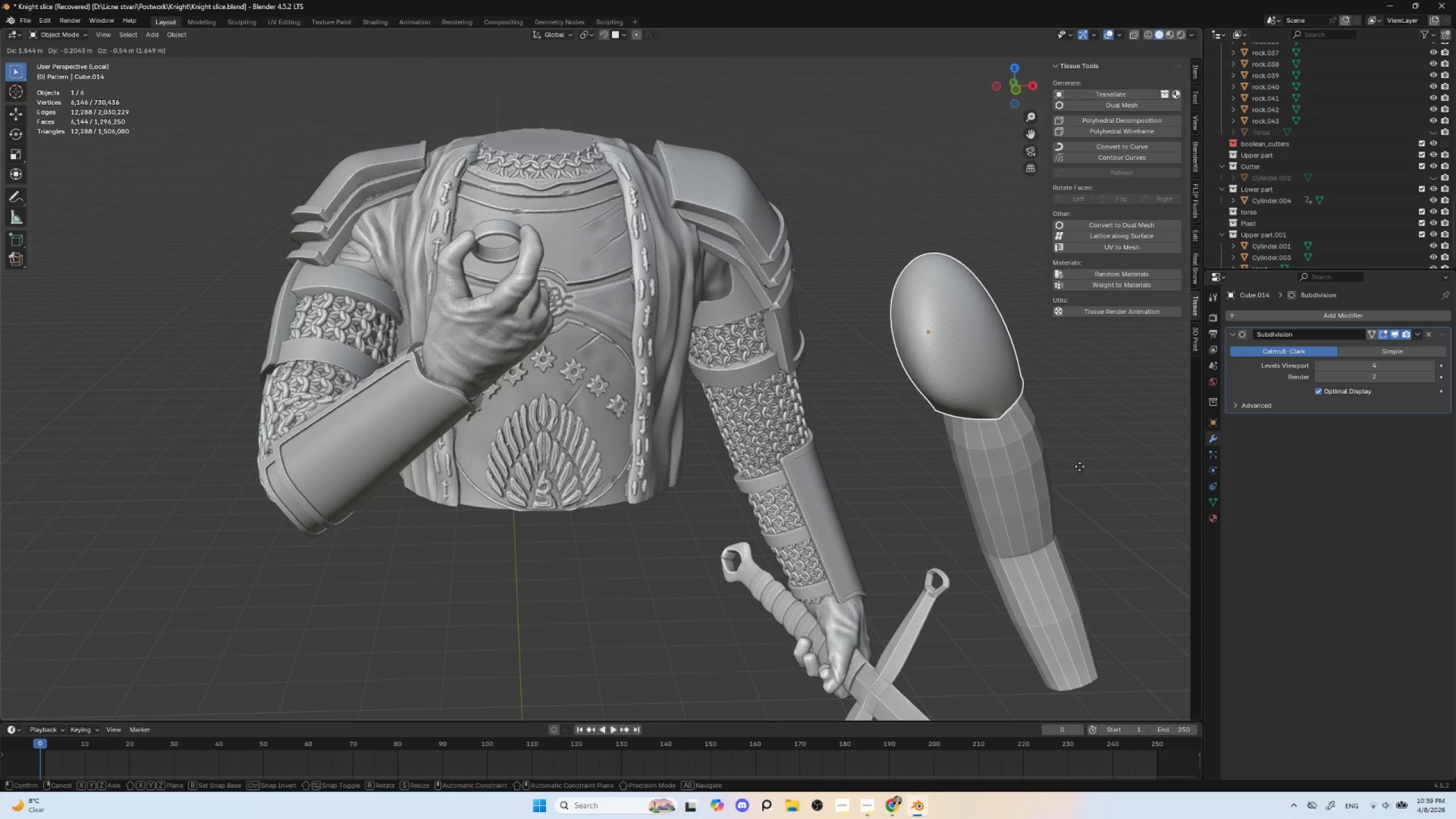 
key(Escape)
 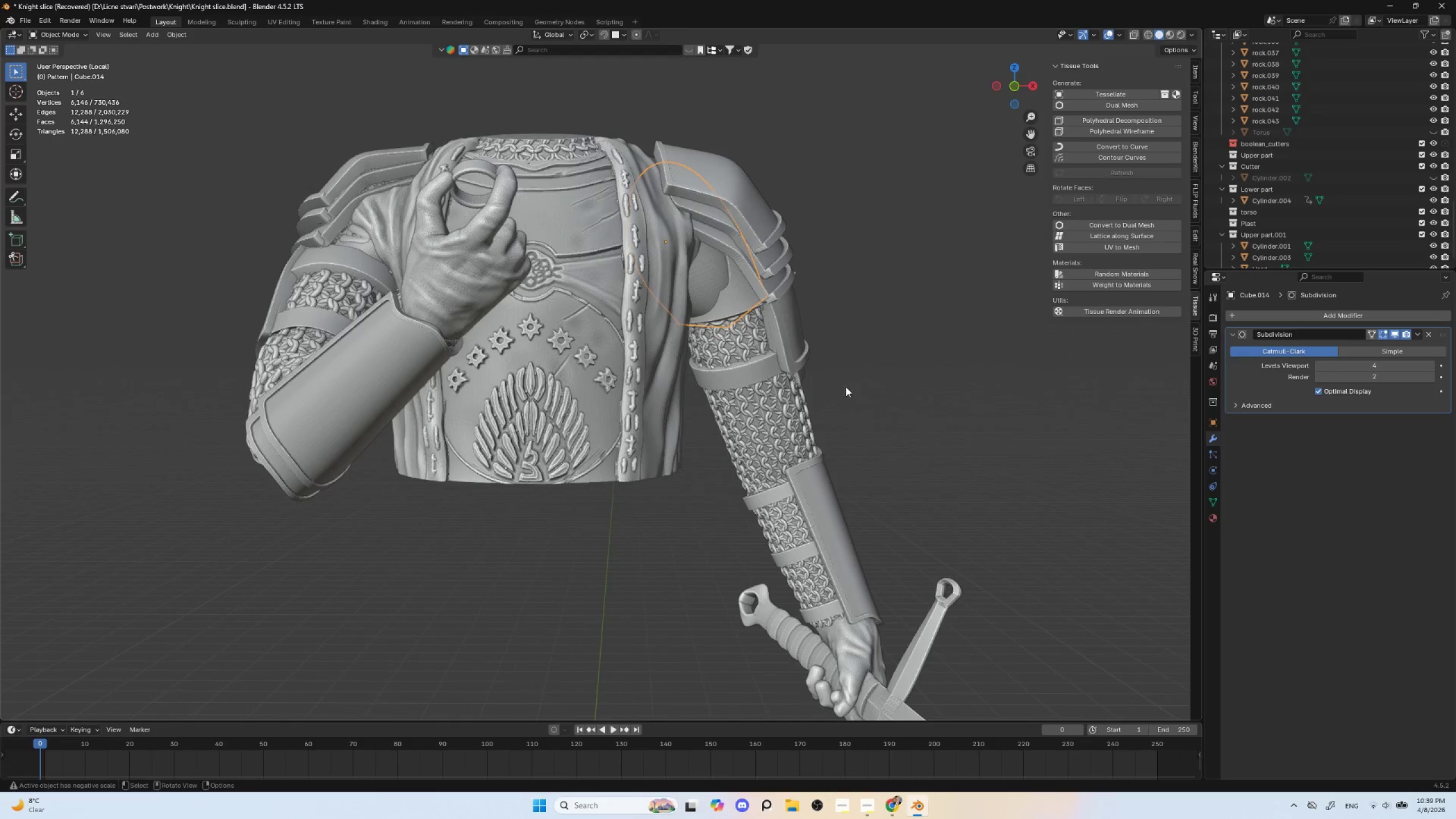 
scroll: coordinate [765, 371], scroll_direction: up, amount: 2.0
 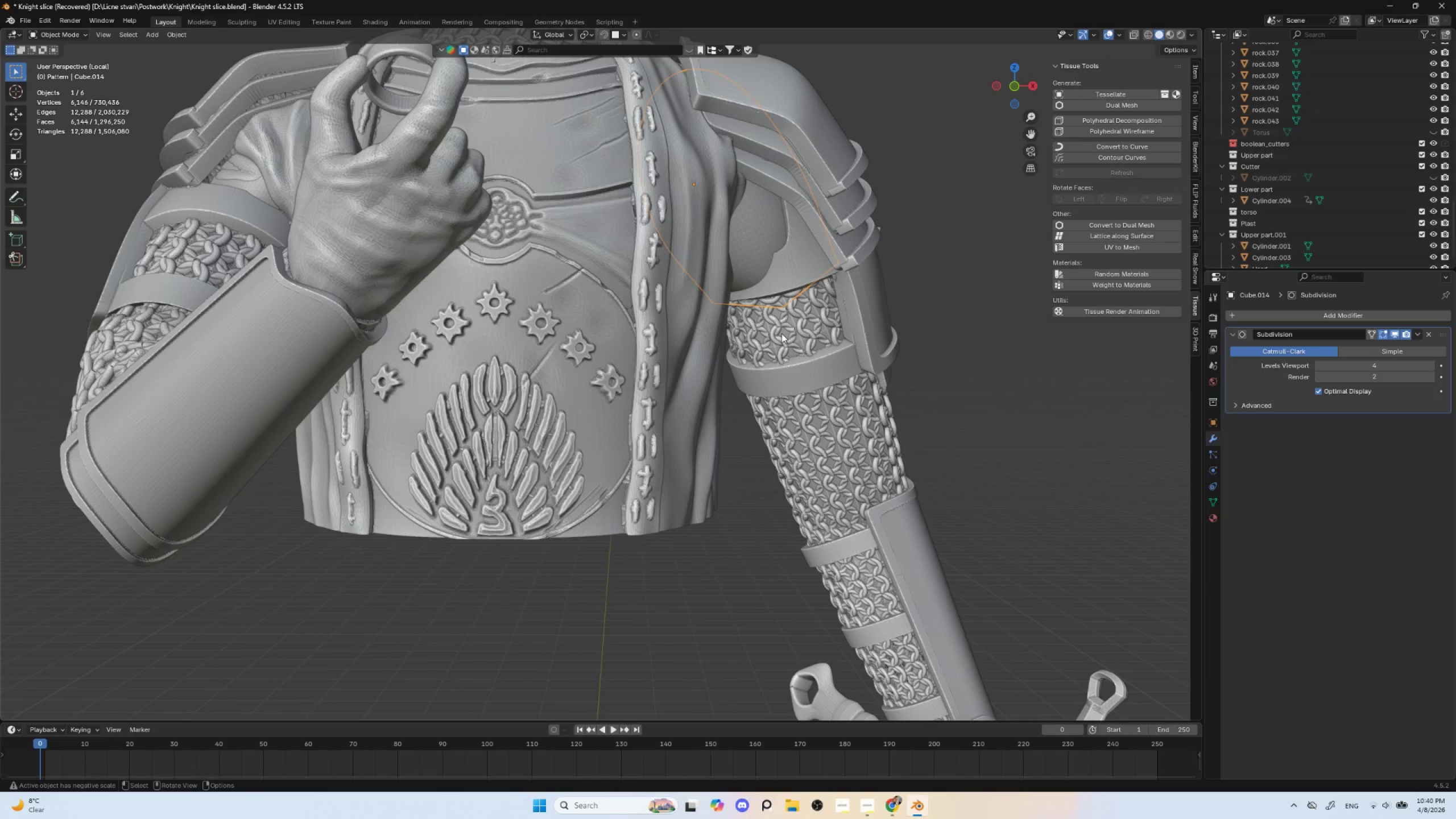 
left_click([781, 333])
 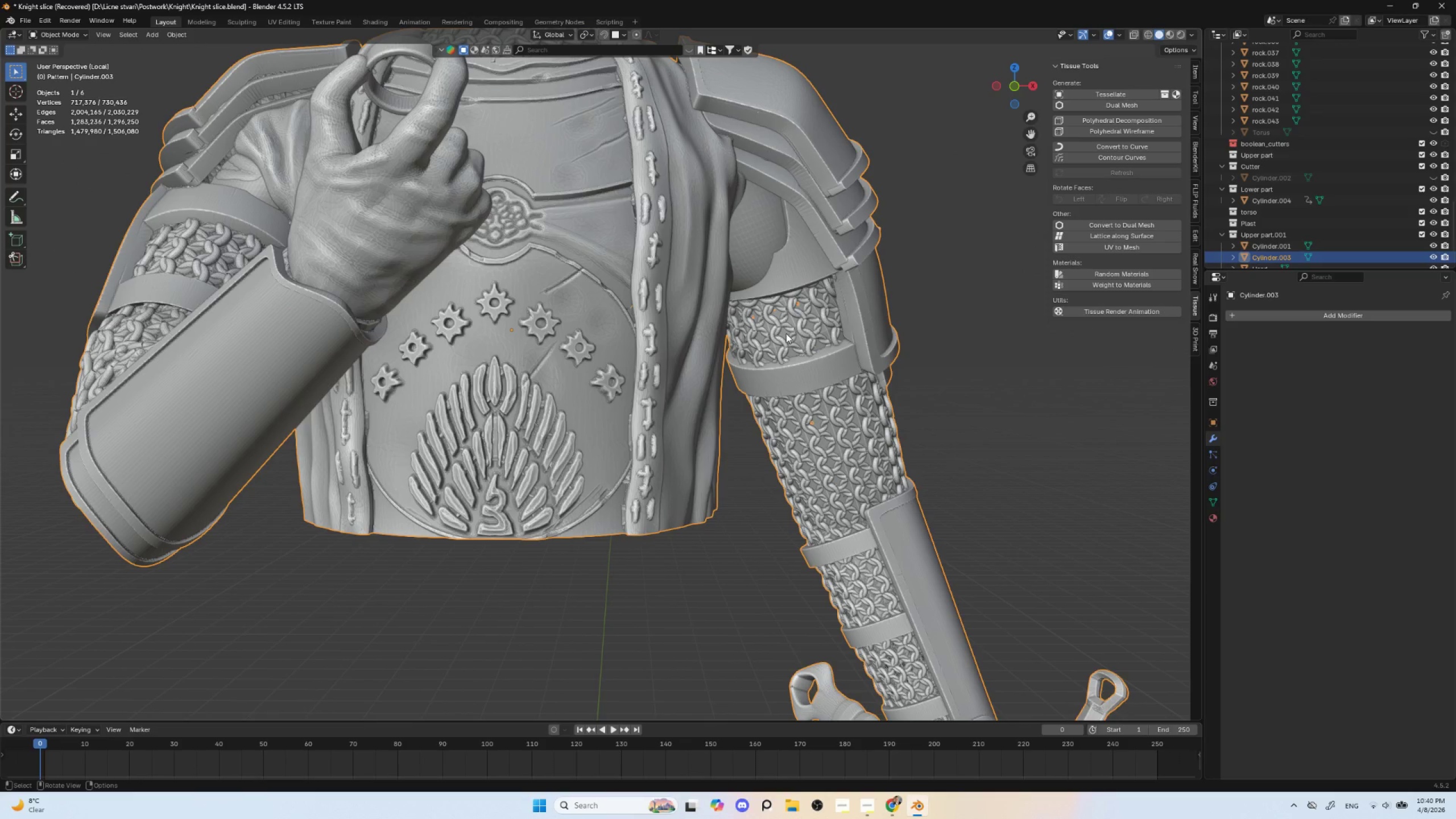 
left_click([786, 333])
 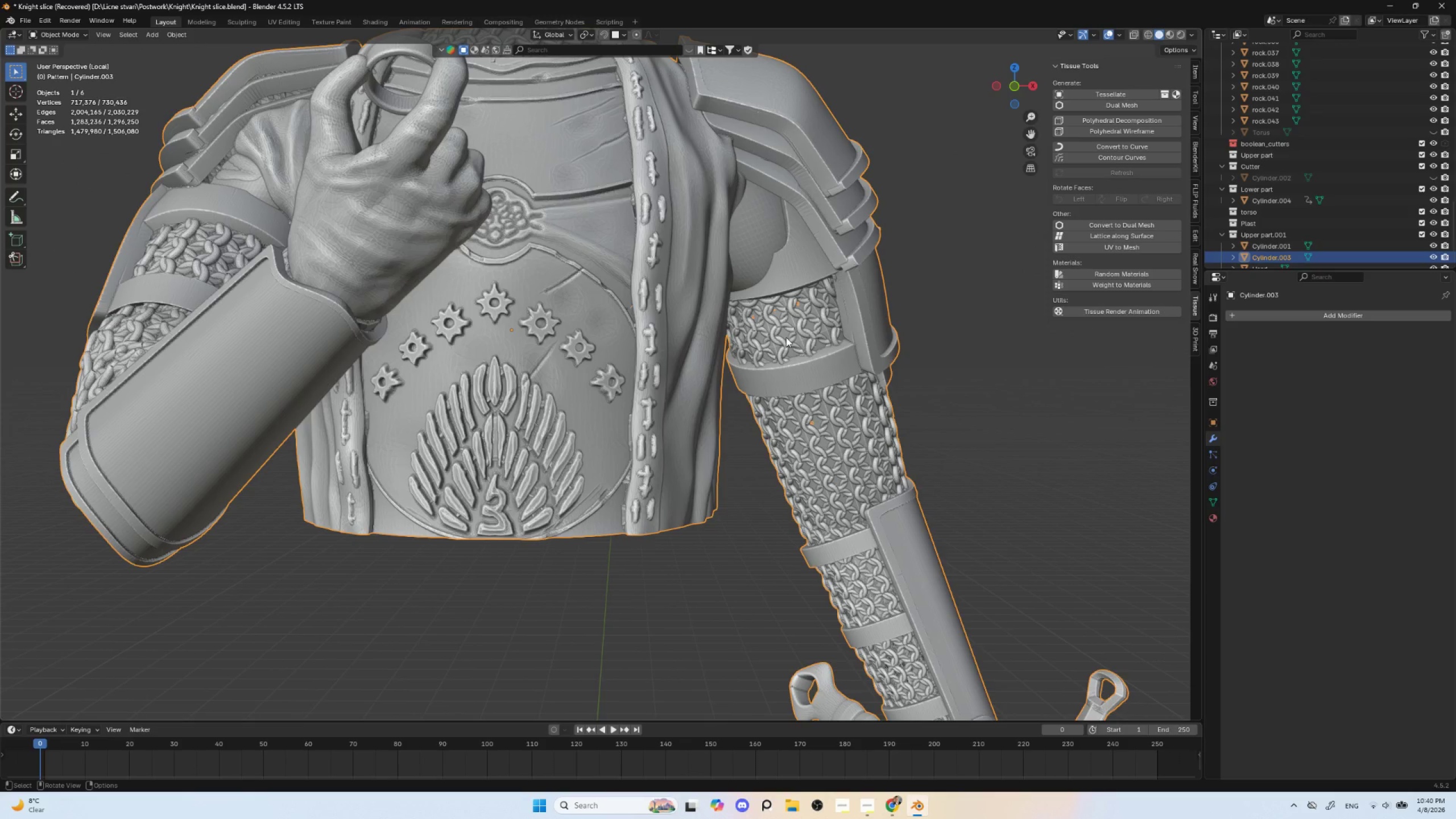 
key(Alt+P)
 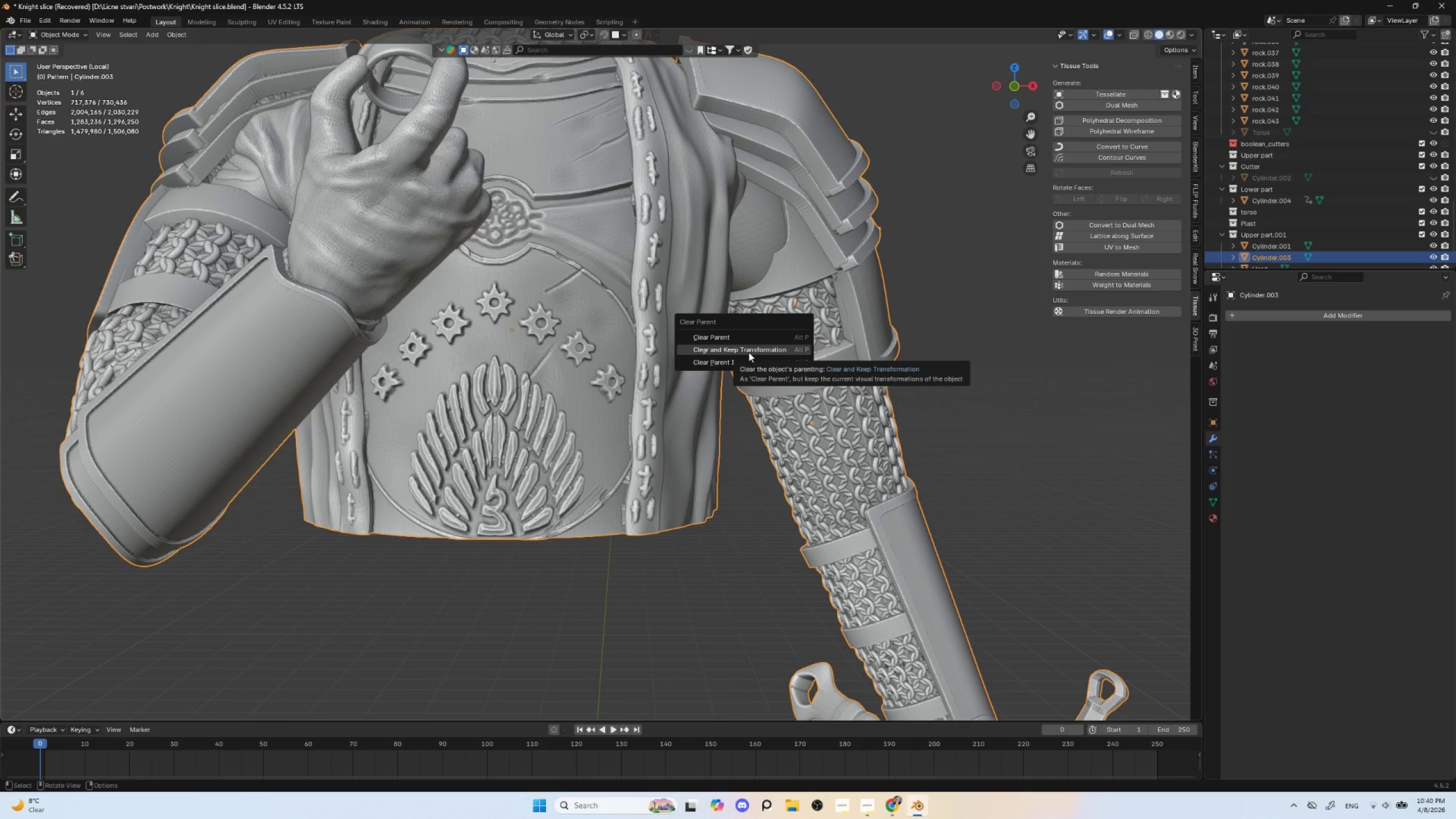 
left_click([748, 352])
 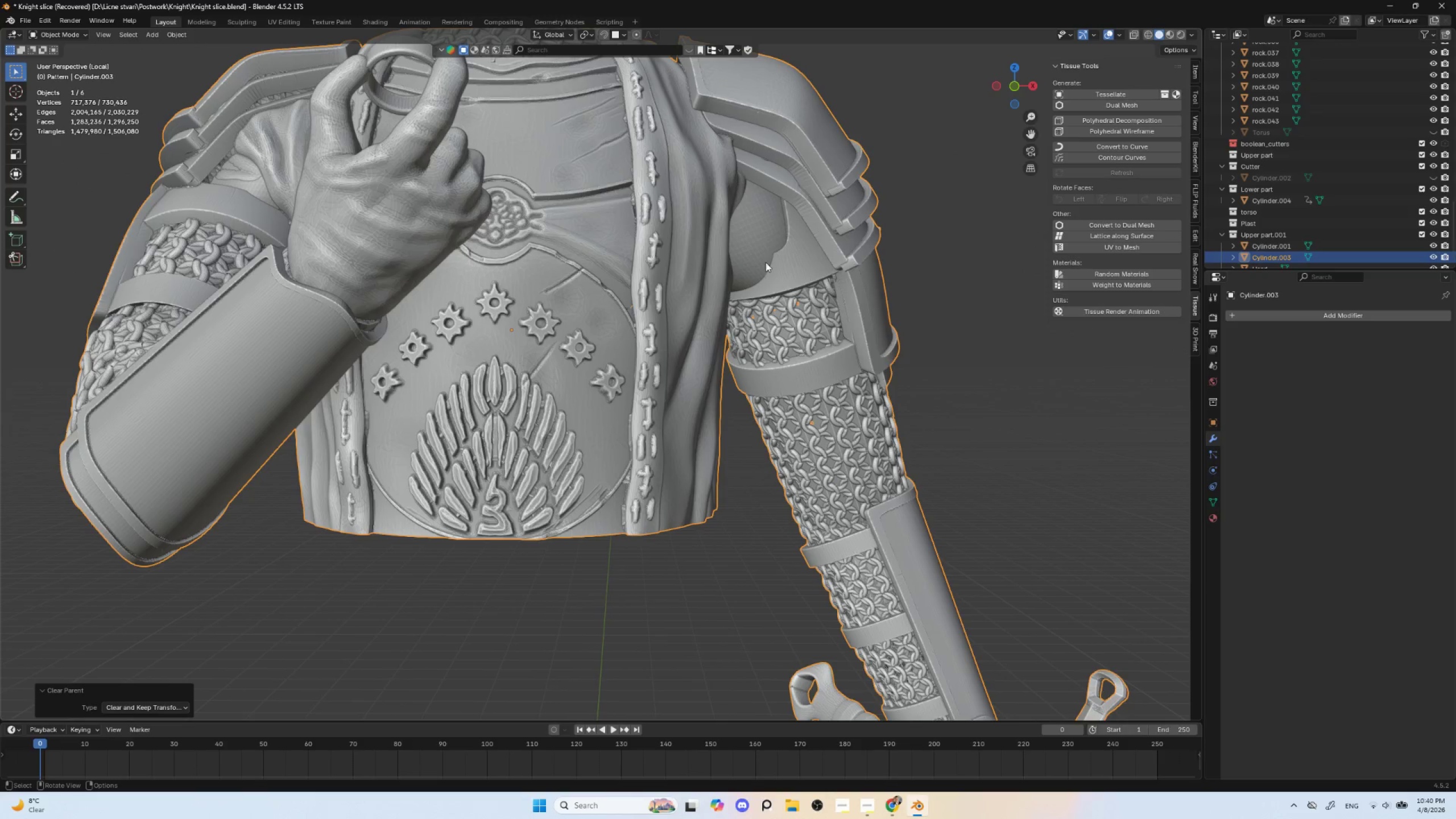 
left_click([754, 238])
 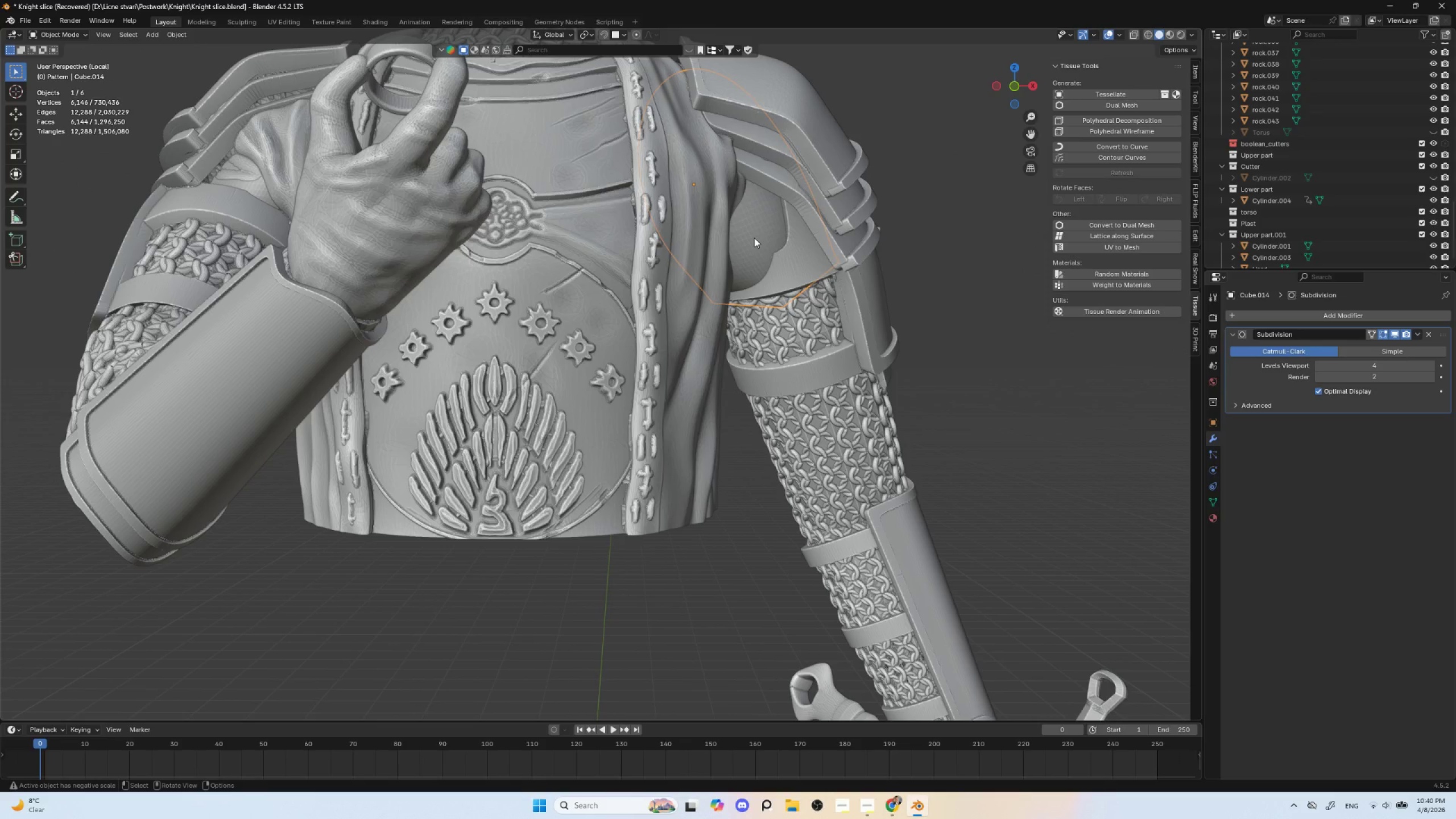 
key(Delete)
 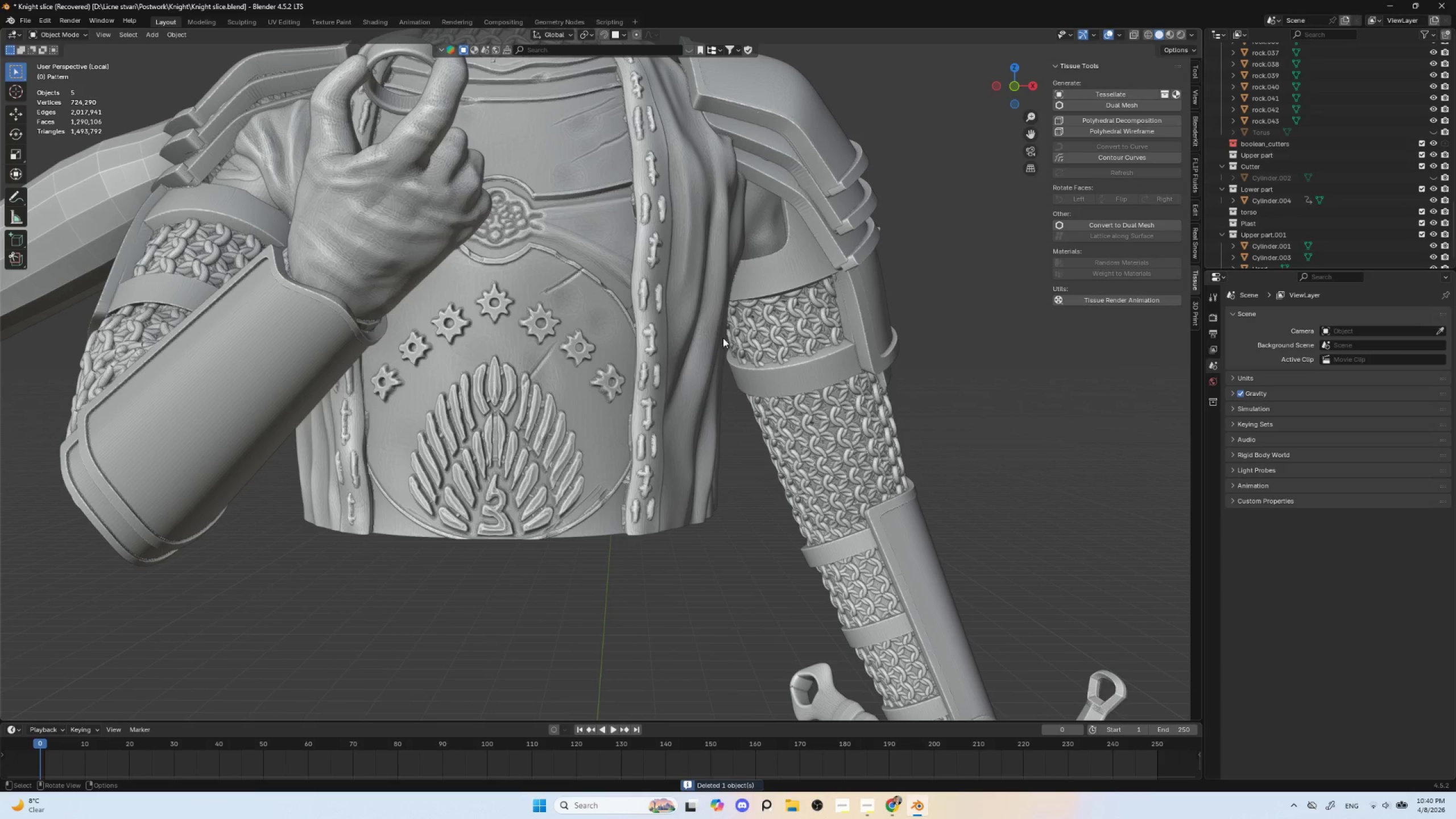 
key(Control+Z)
 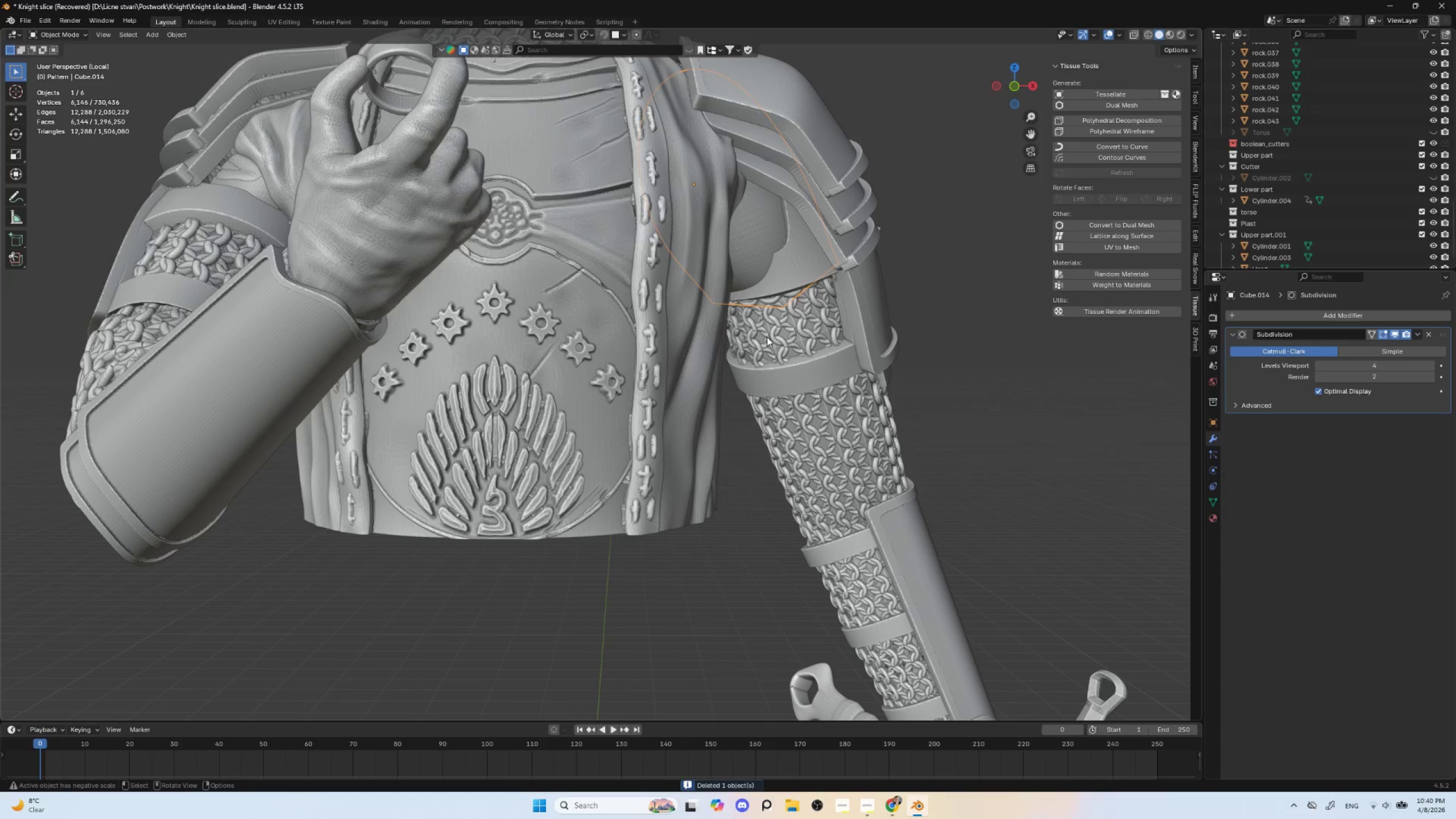 
scroll: coordinate [767, 337], scroll_direction: up, amount: 1.0
 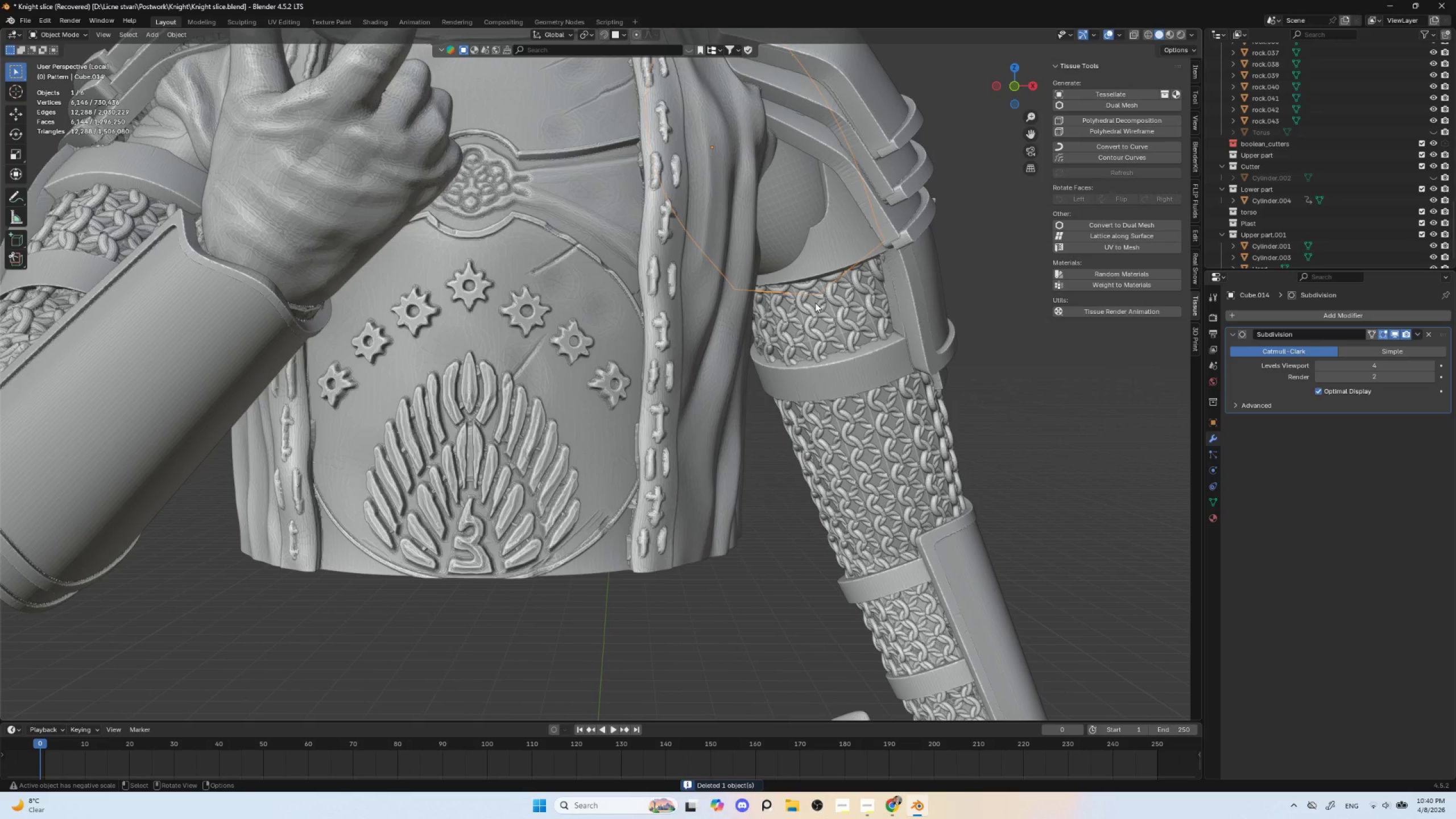 
left_click([815, 303])
 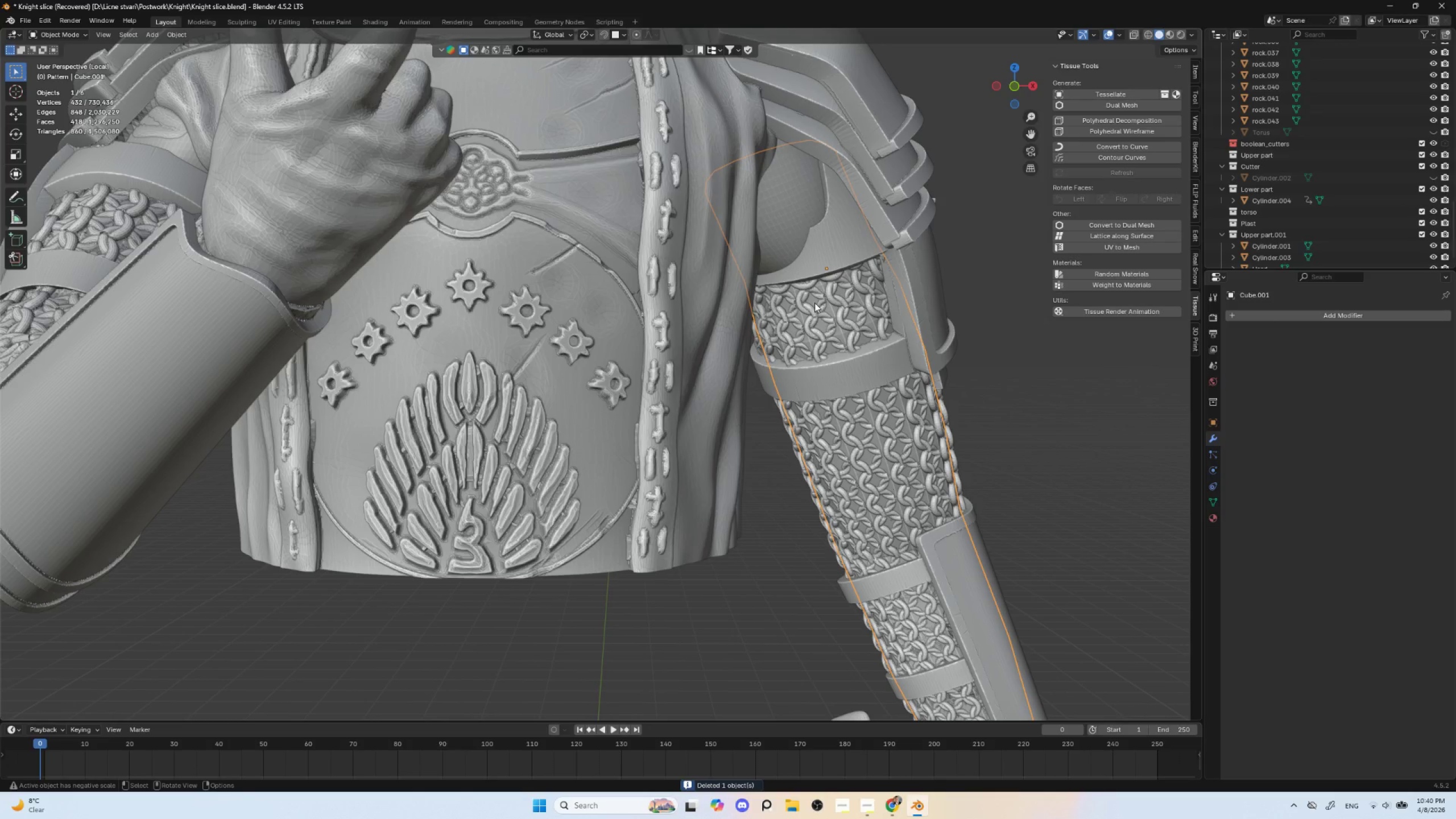 
key(Alt+P)
 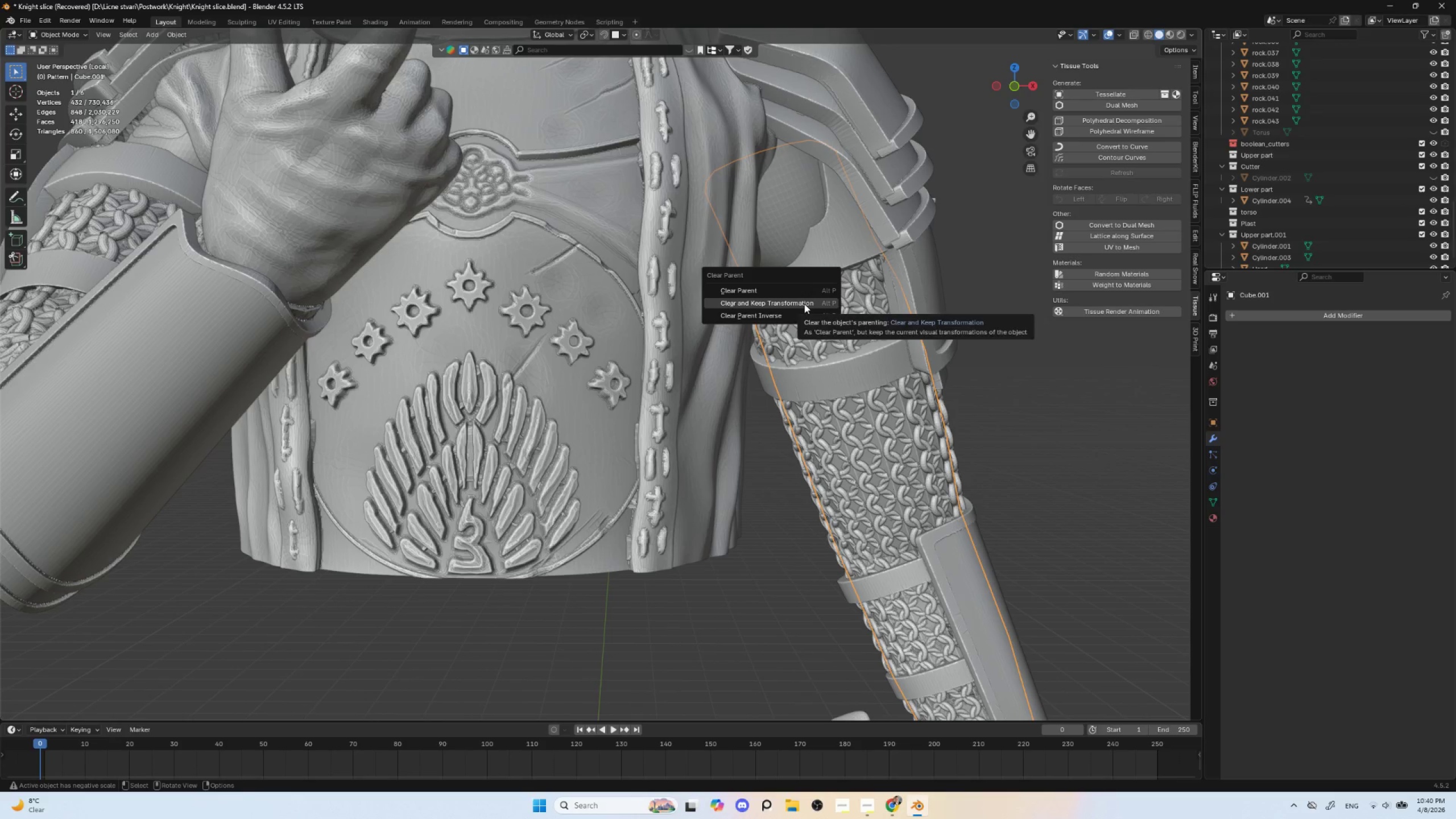 
left_click([804, 304])
 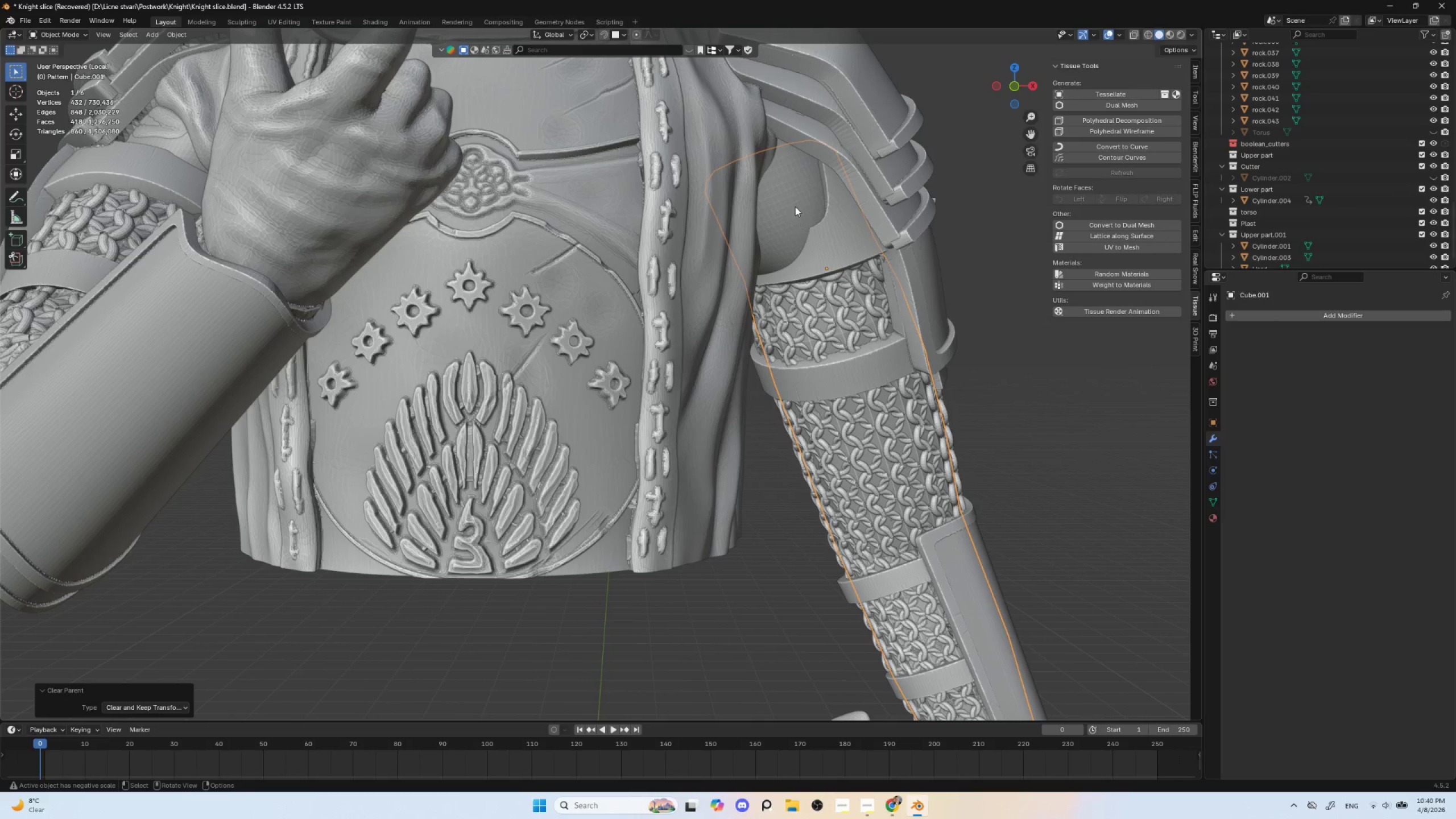 
left_click([792, 197])
 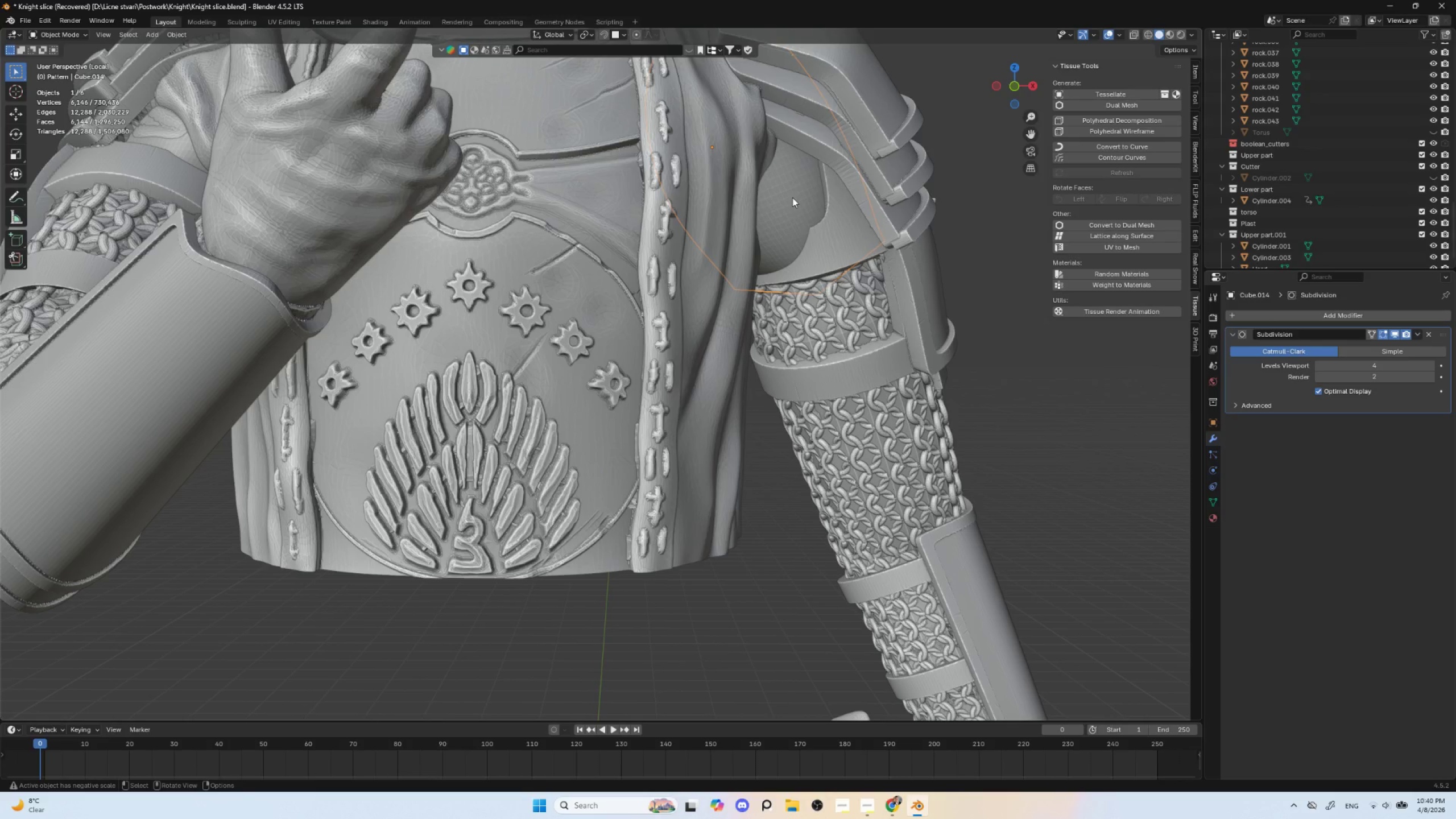 
key(Delete)
 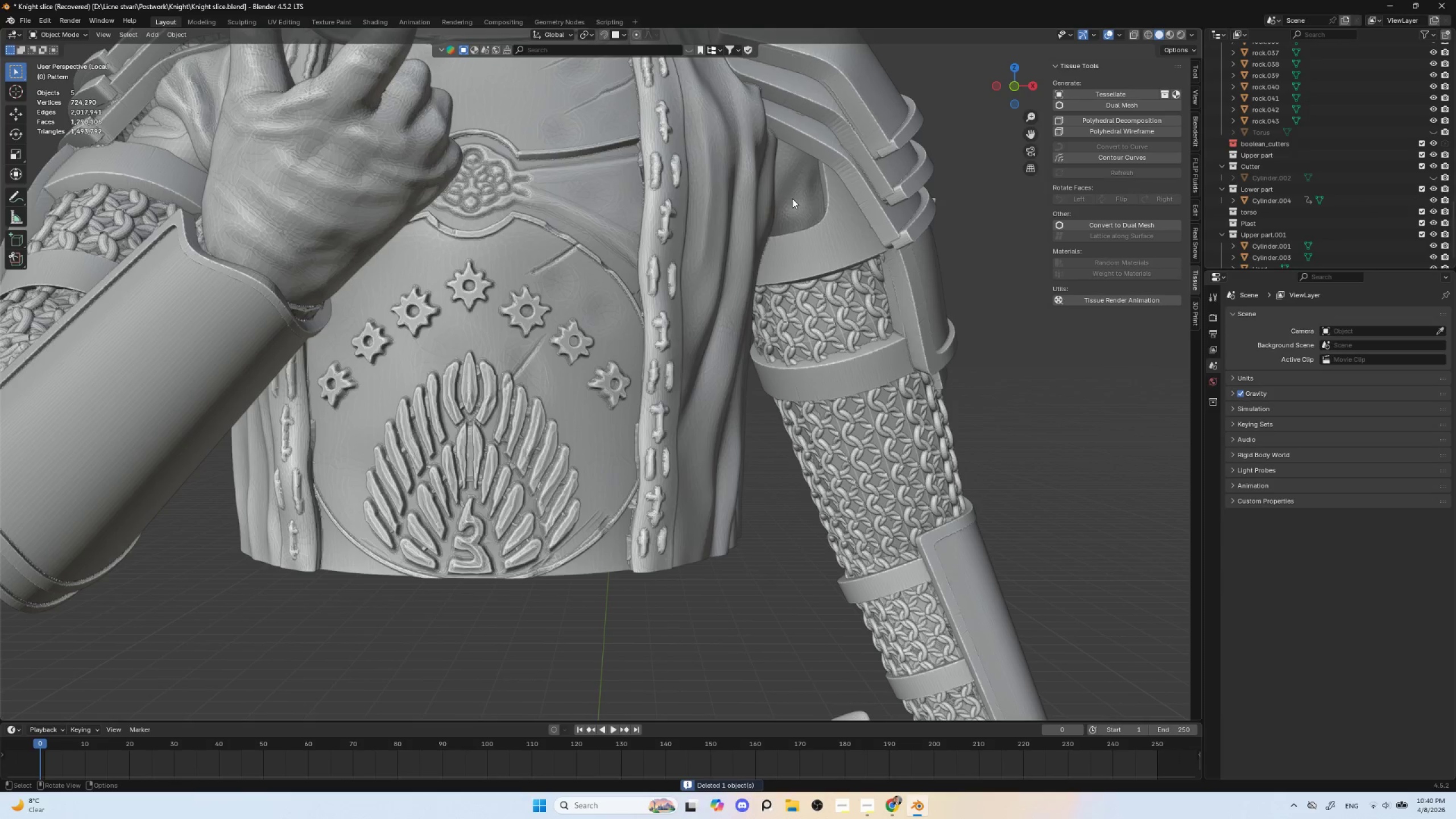 
scroll: coordinate [792, 209], scroll_direction: down, amount: 3.0
 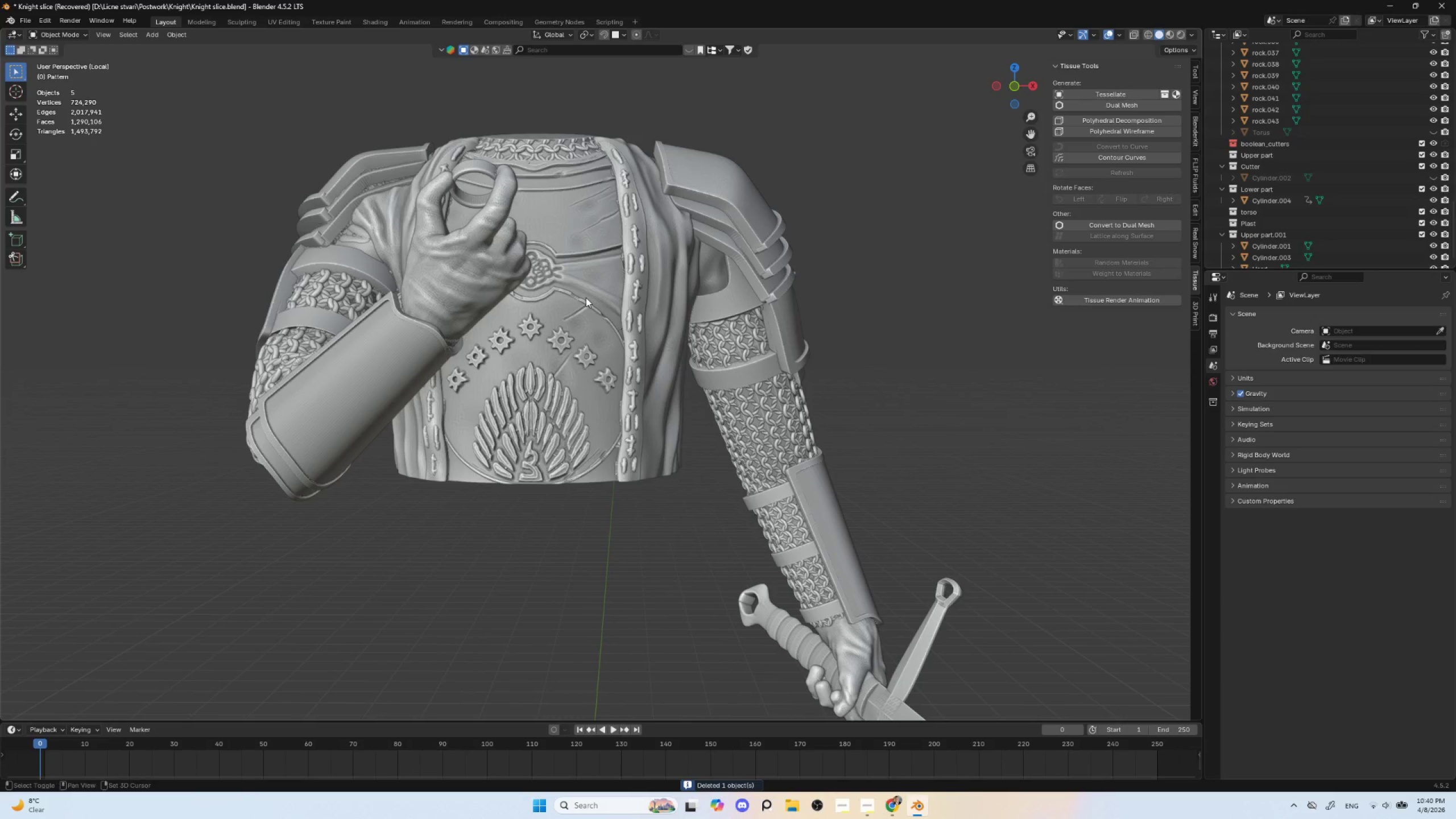 
hold_key(key=ShiftLeft, duration=0.44)
 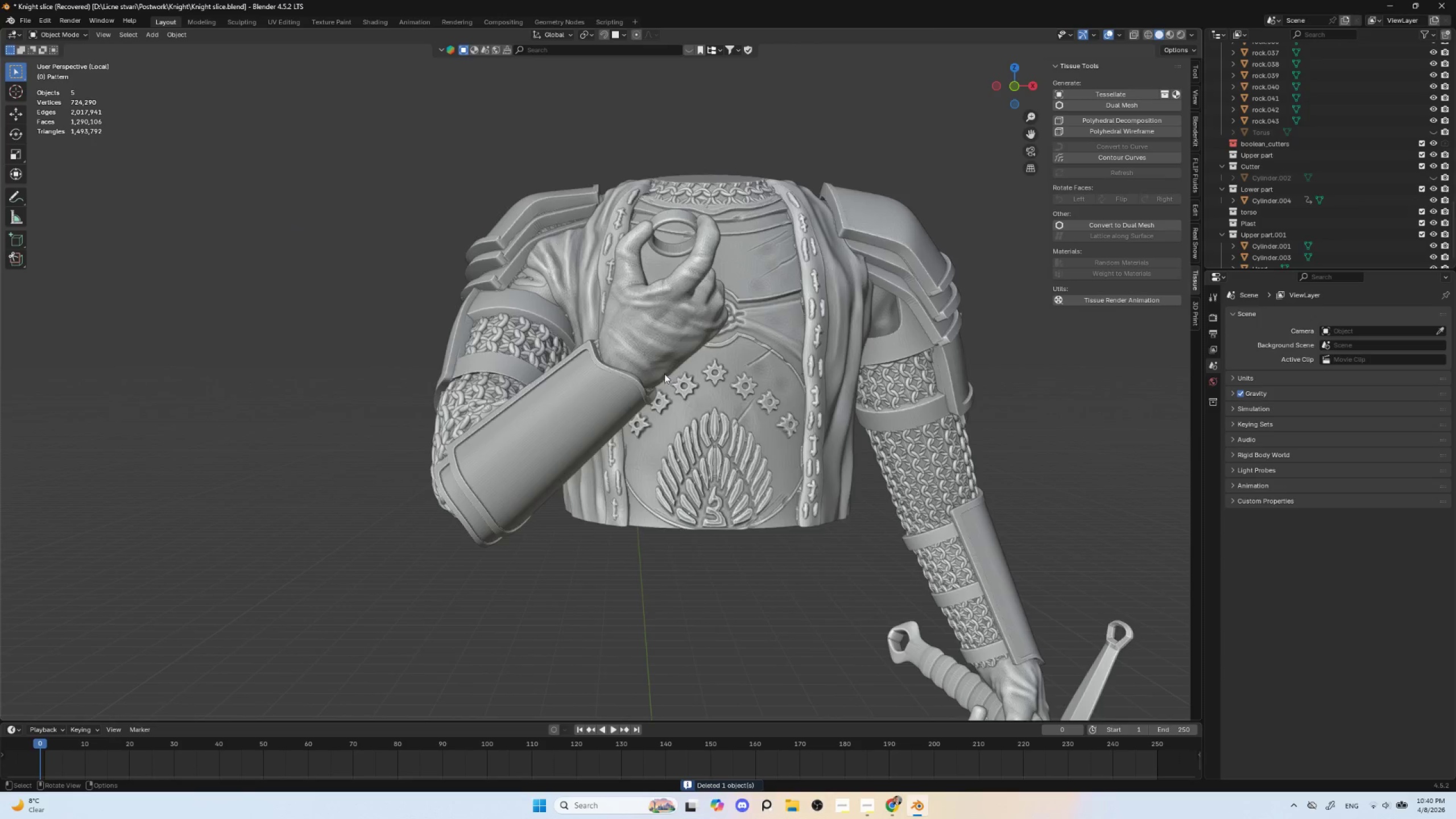 
scroll: coordinate [664, 374], scroll_direction: up, amount: 3.0
 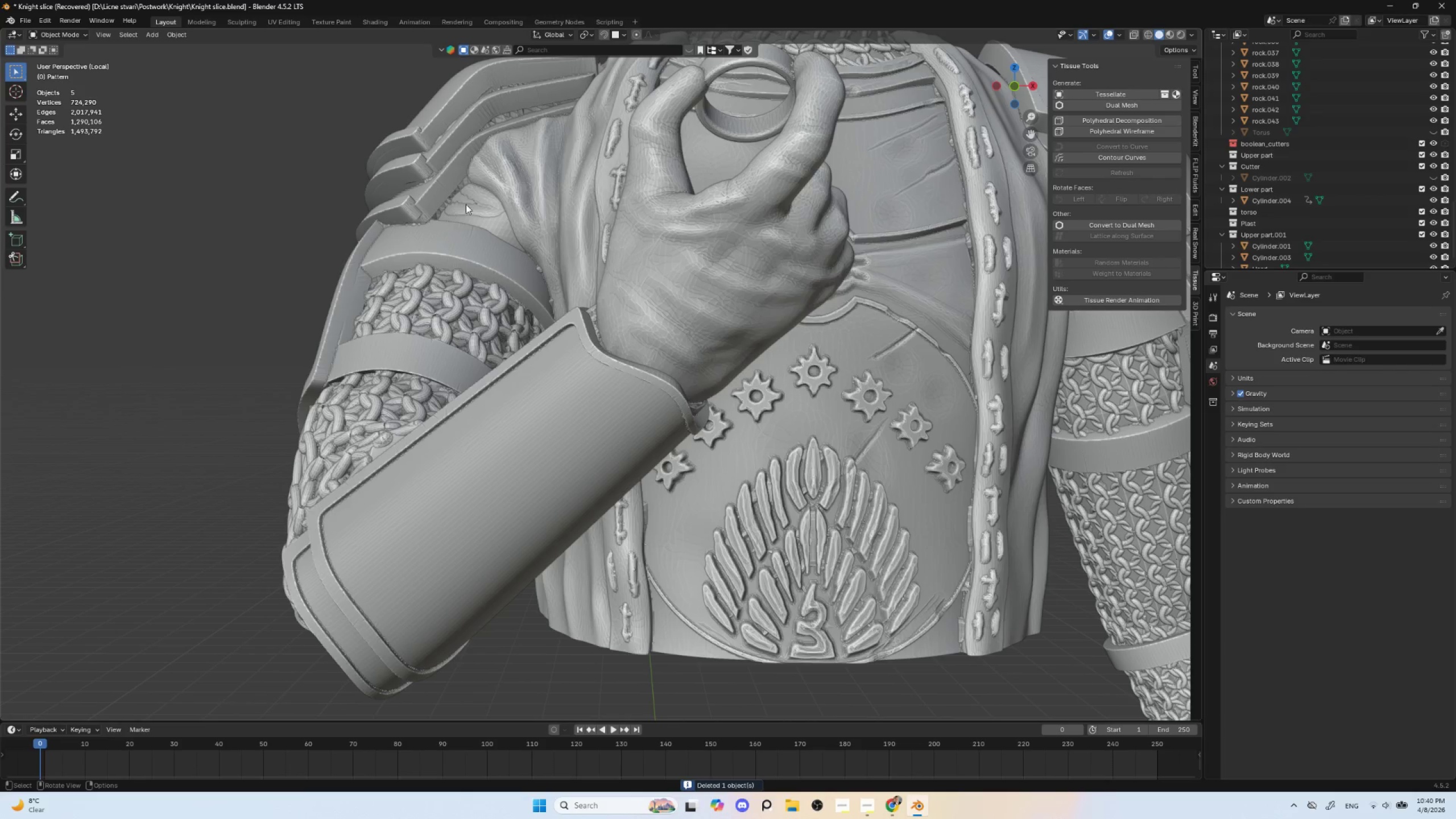 
left_click([473, 200])
 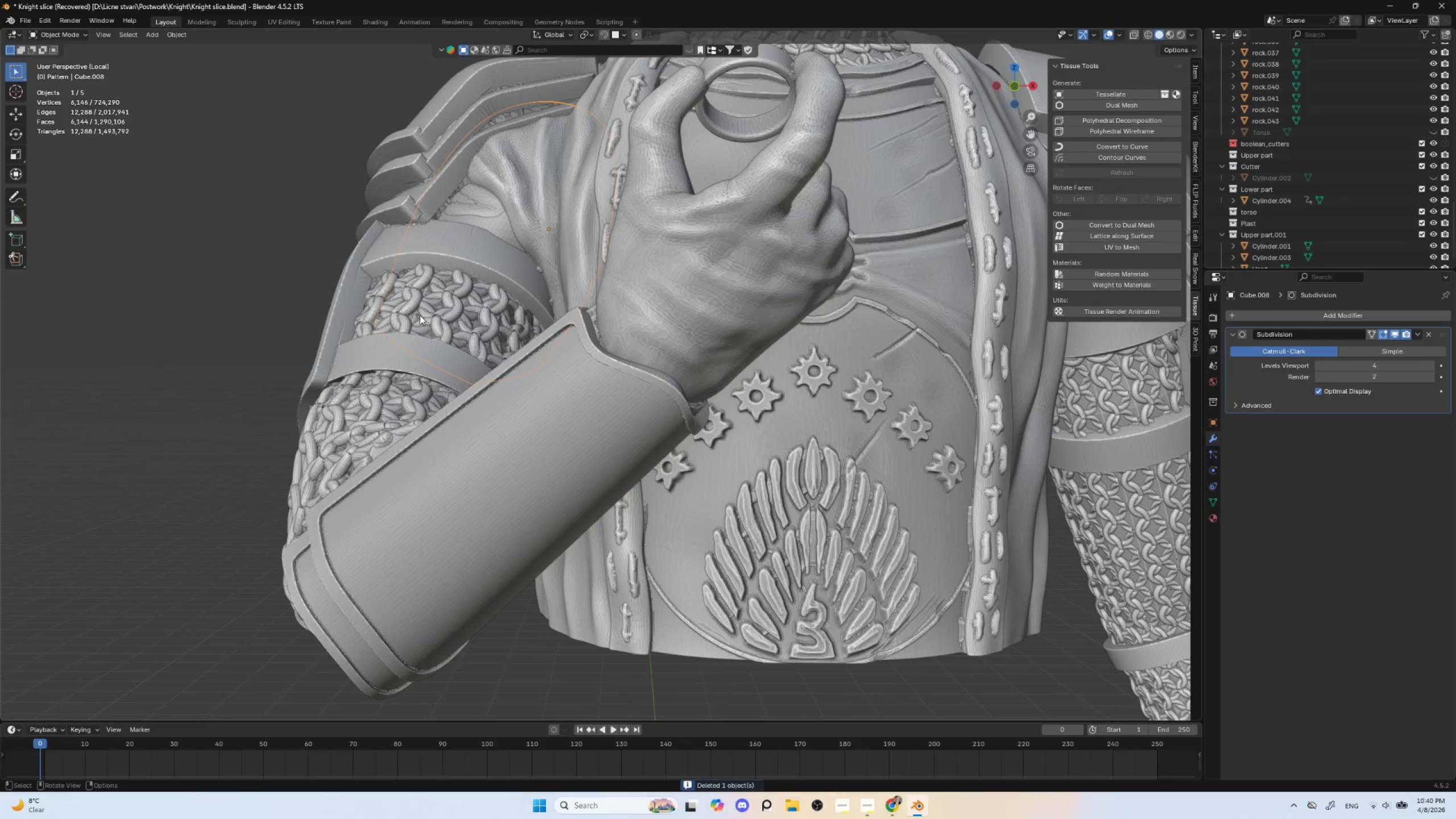 
left_click([416, 317])
 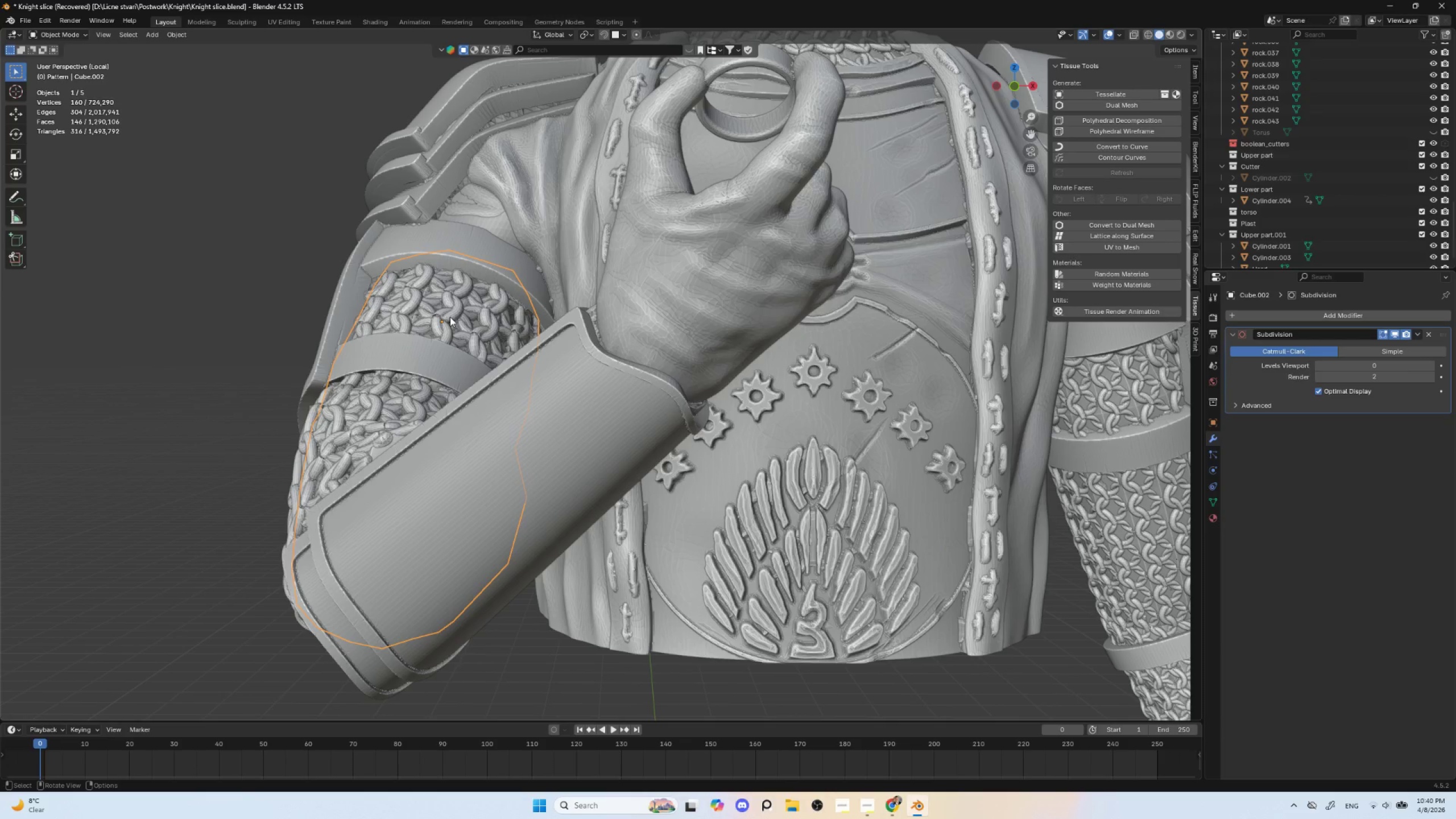 
key(Alt+P)
 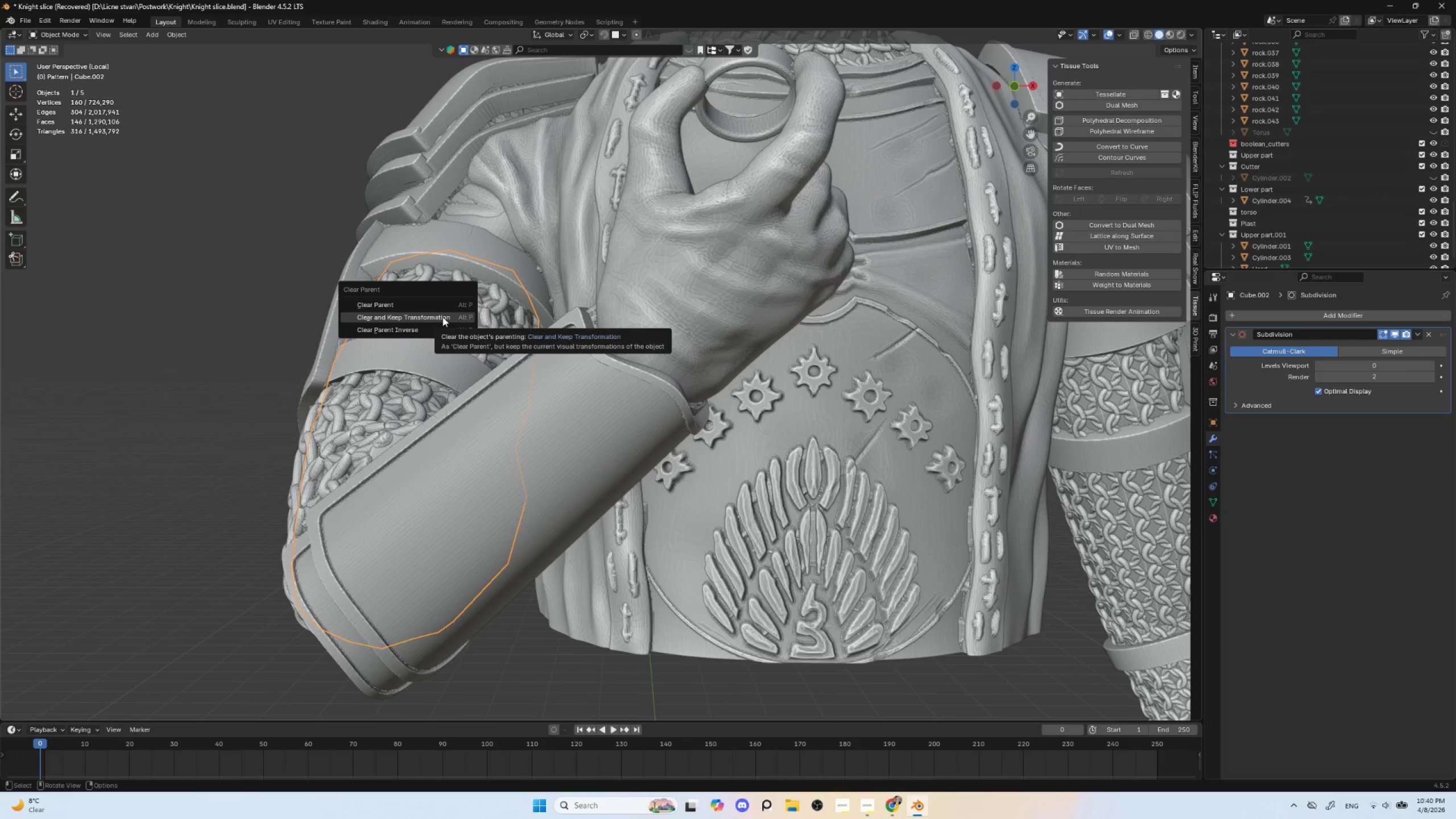 
left_click([442, 317])
 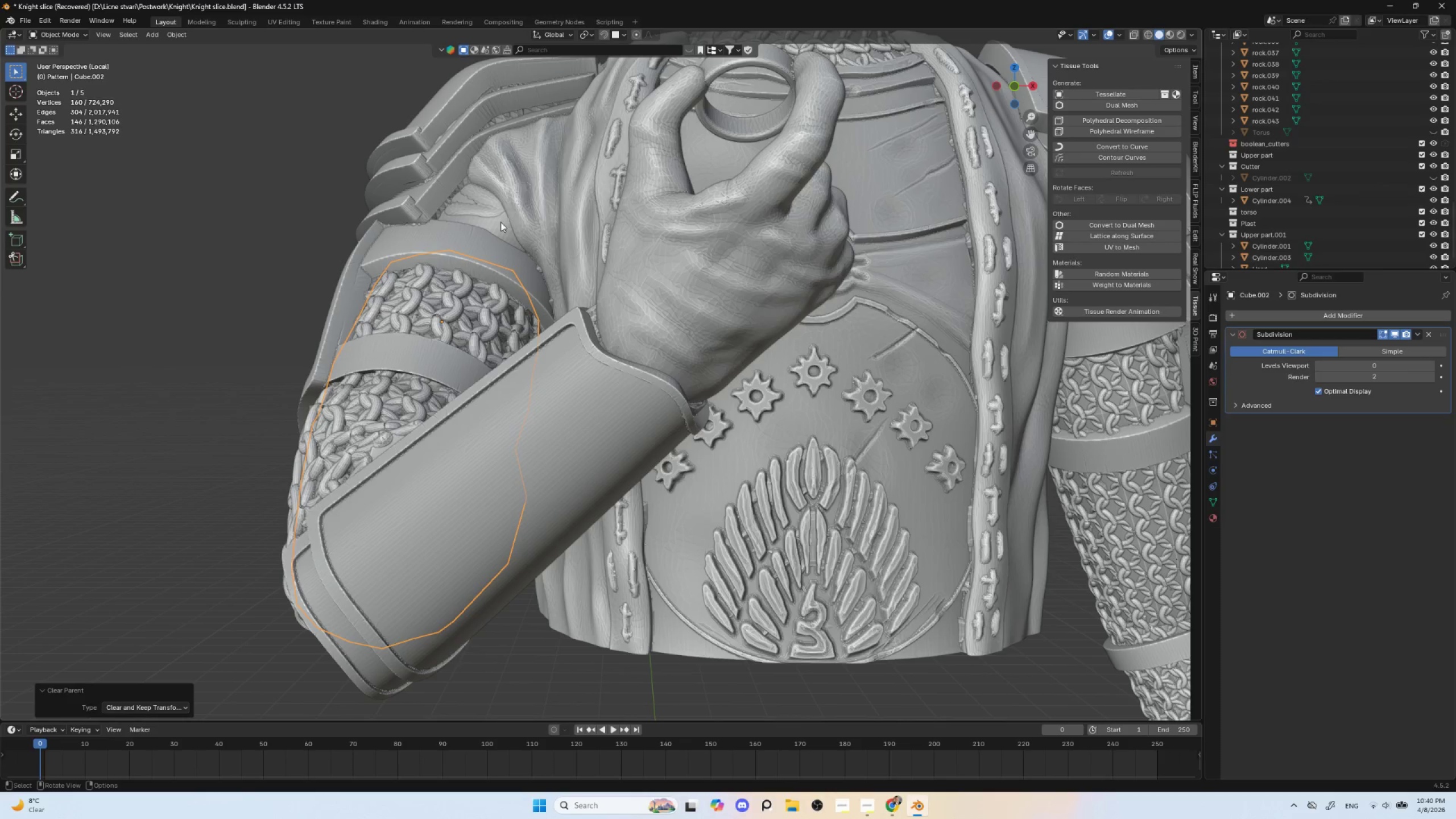 
left_click([496, 229])
 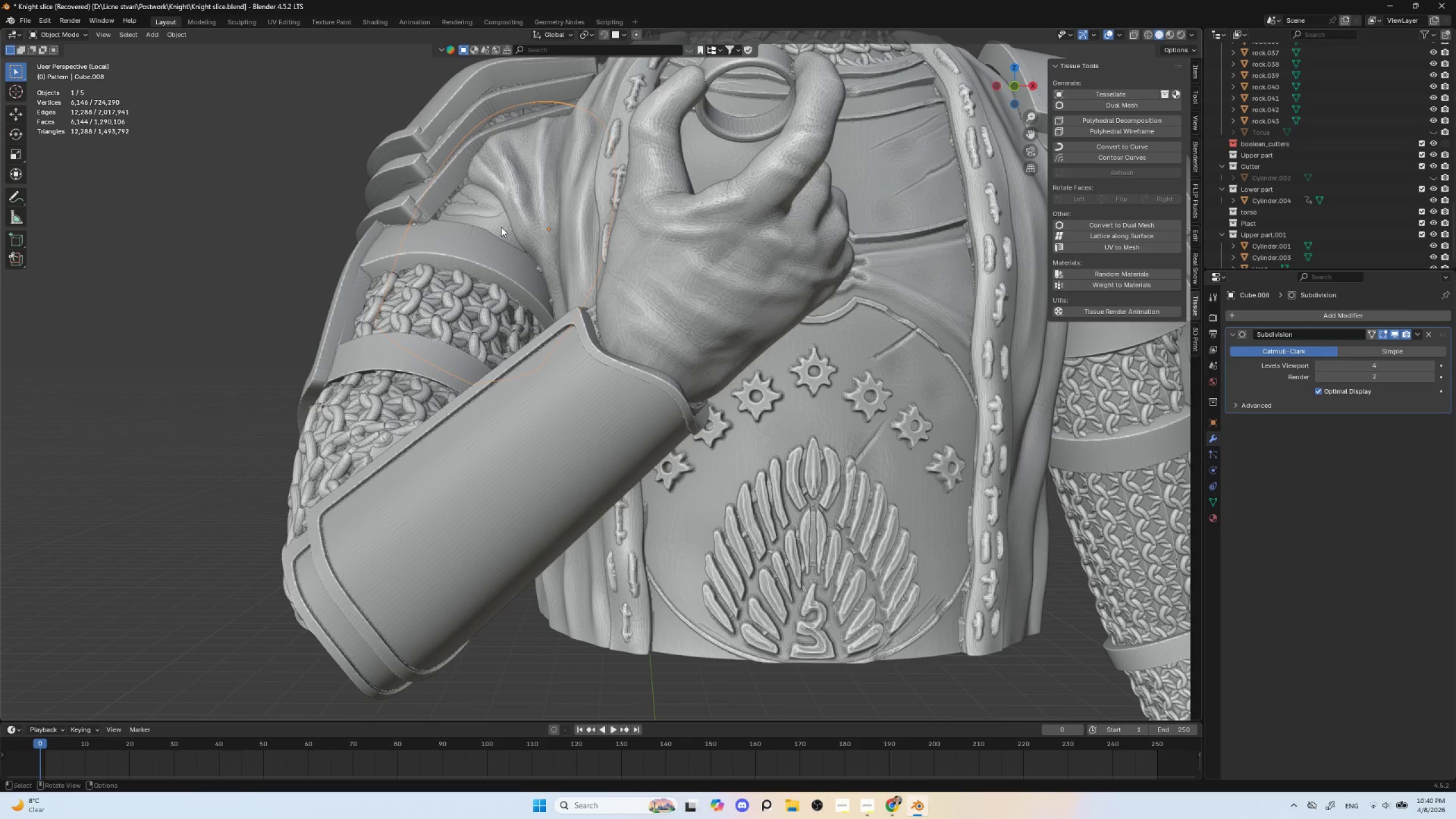 
key(Delete)
 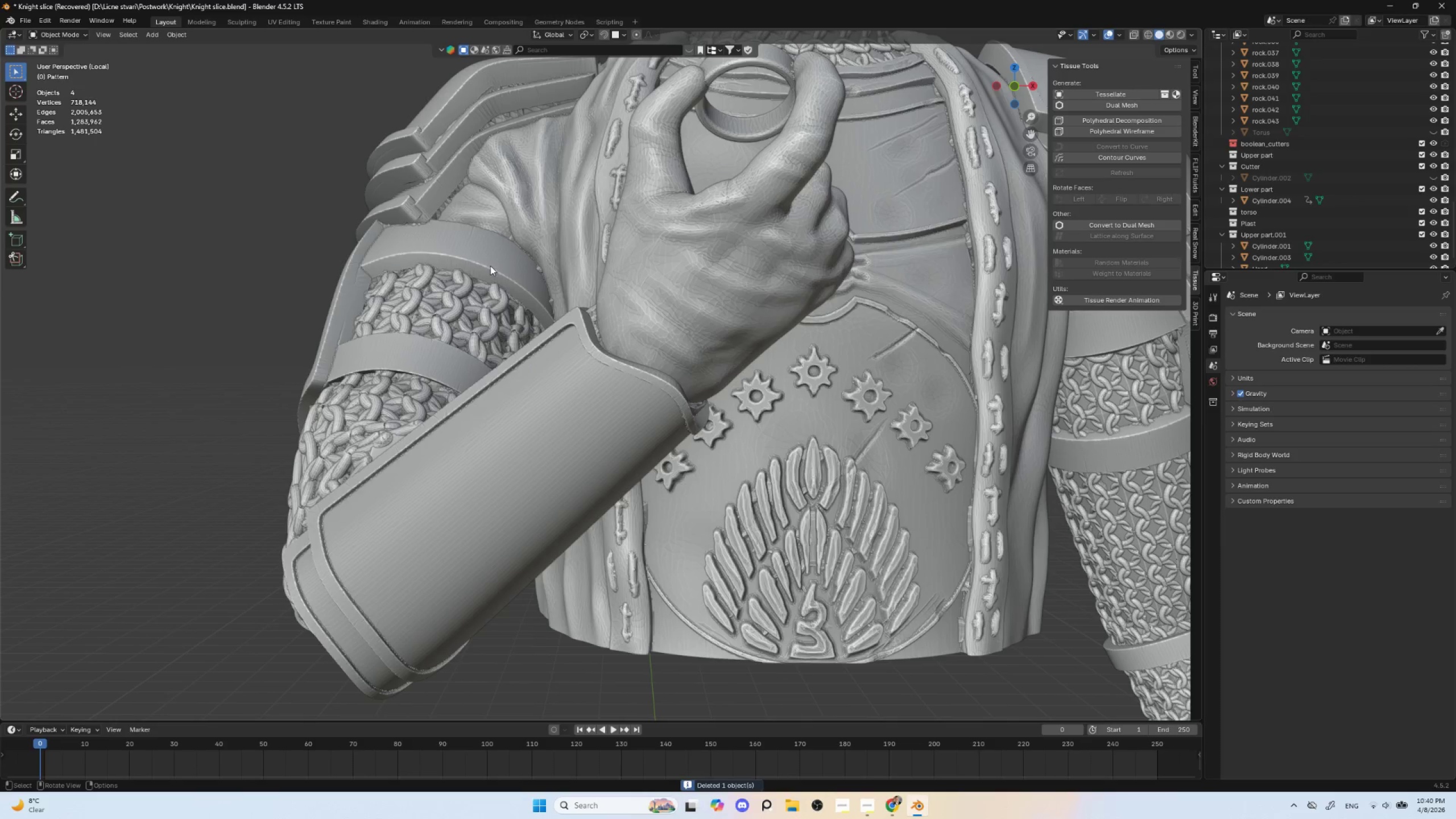 
scroll: coordinate [490, 266], scroll_direction: down, amount: 5.0
 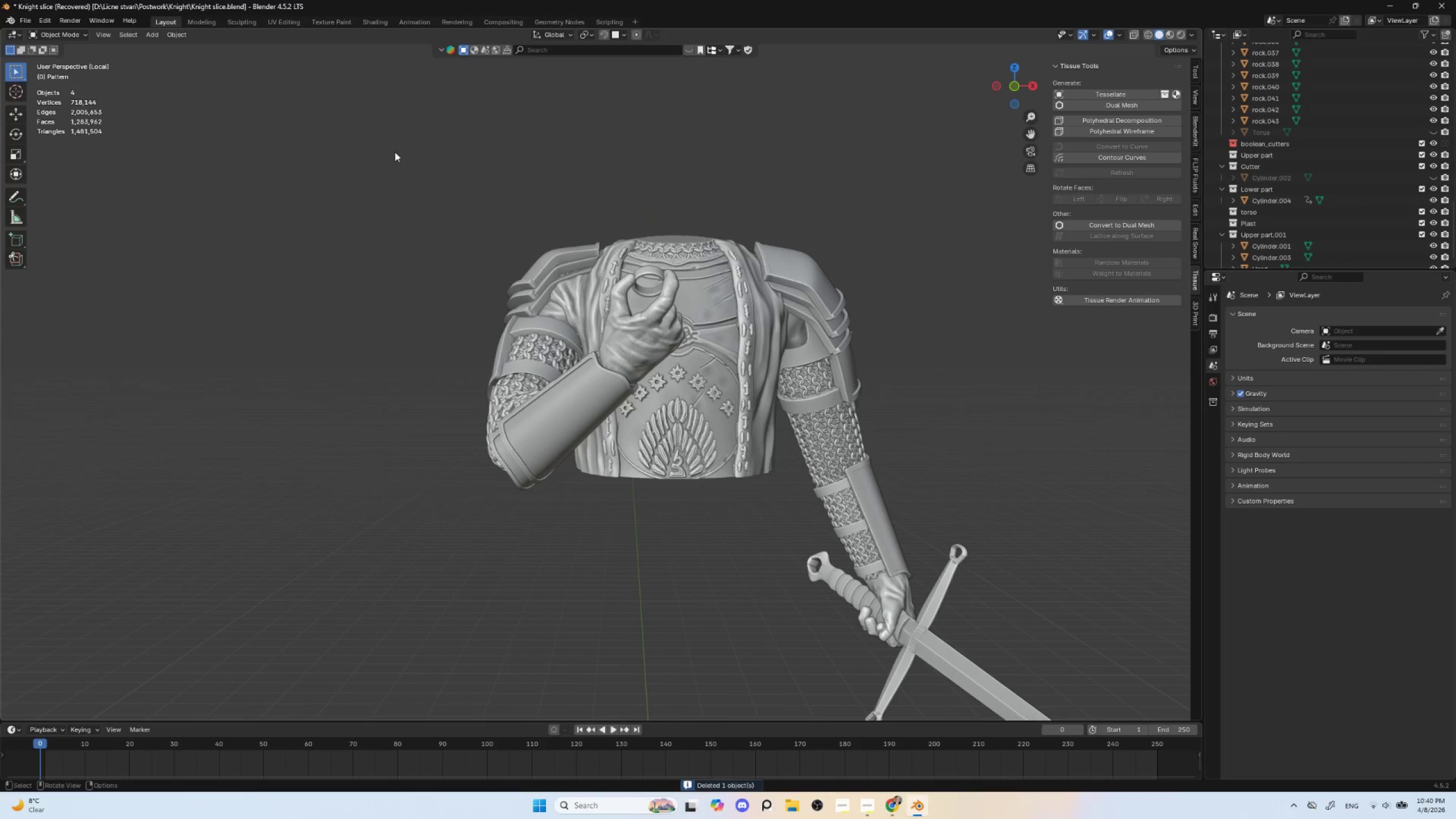 
left_click_drag(start_coordinate=[405, 163], to_coordinate=[967, 621])
 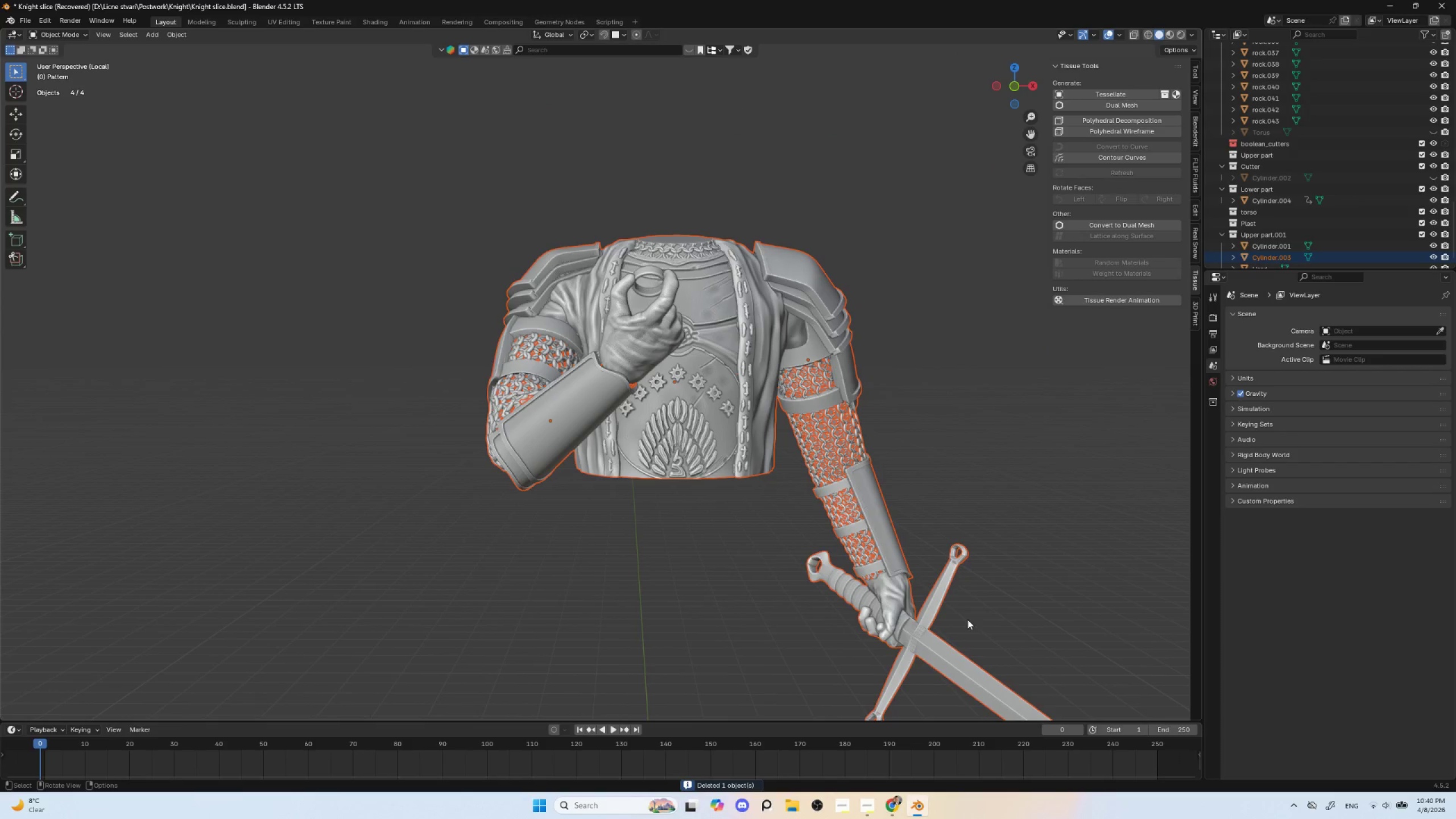 
hold_key(key=ShiftLeft, duration=0.56)
 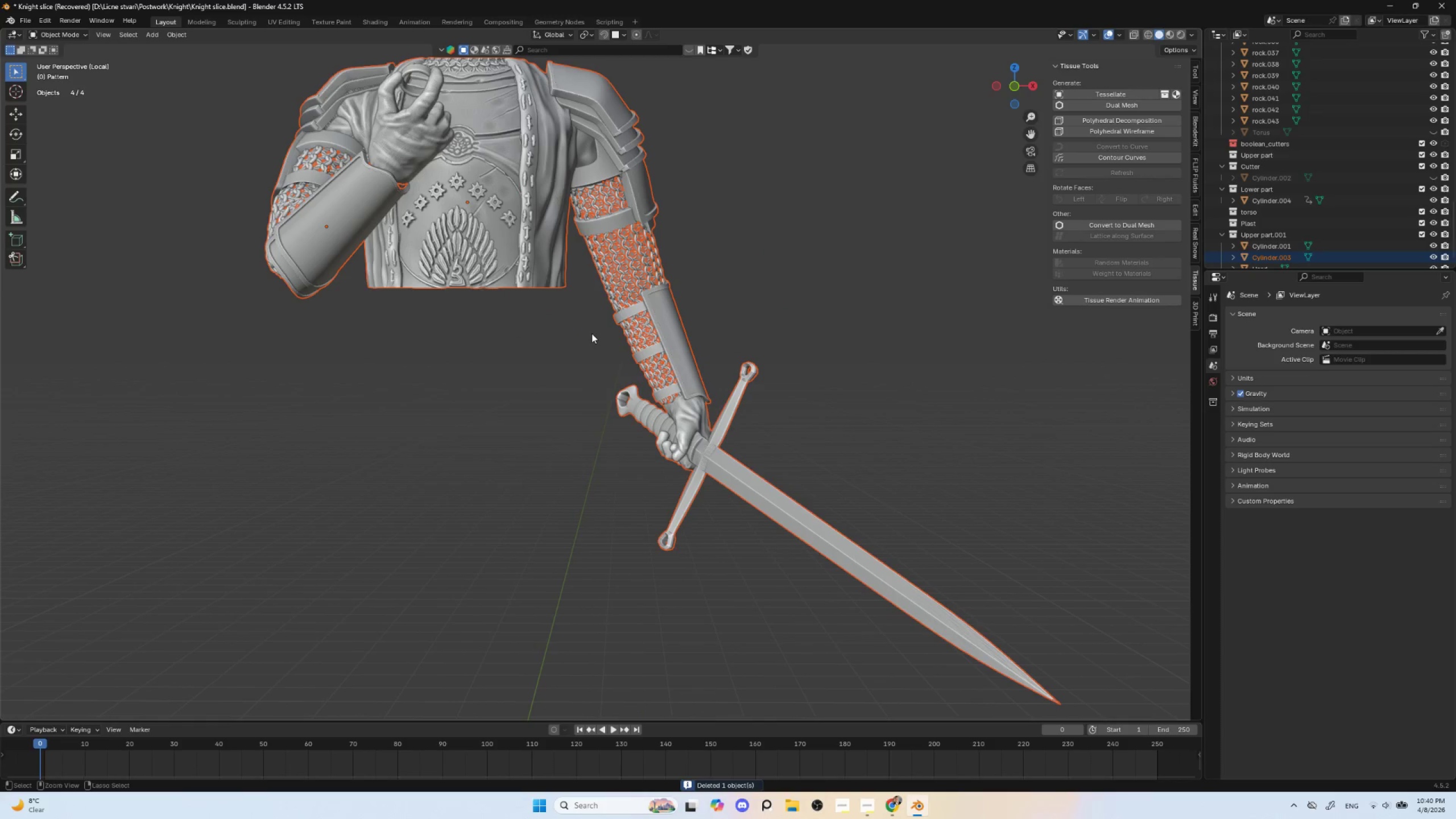 
hold_key(key=ControlLeft, duration=1.25)
 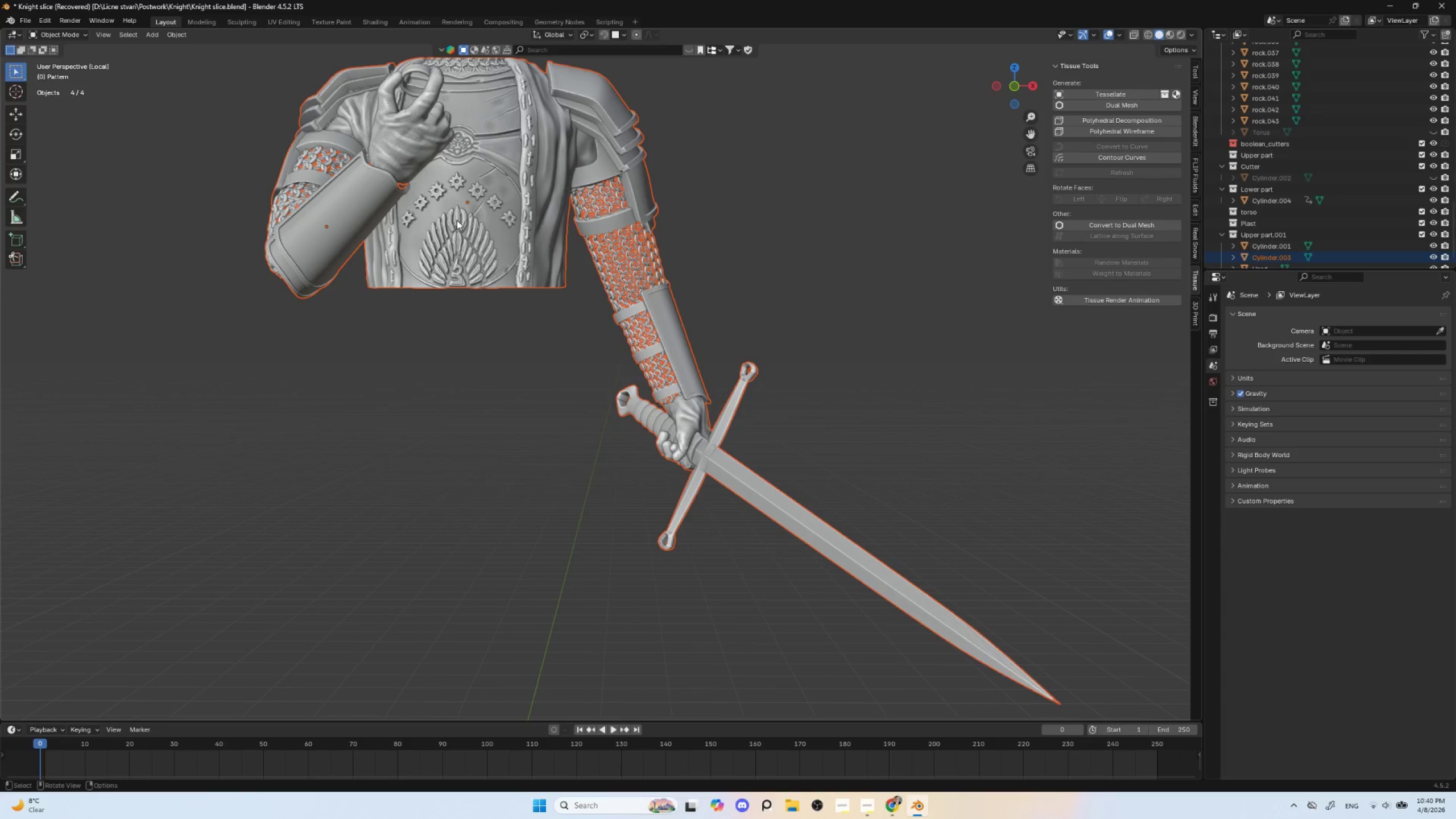 
hold_key(key=ShiftLeft, duration=0.67)
left_click([457, 201])
 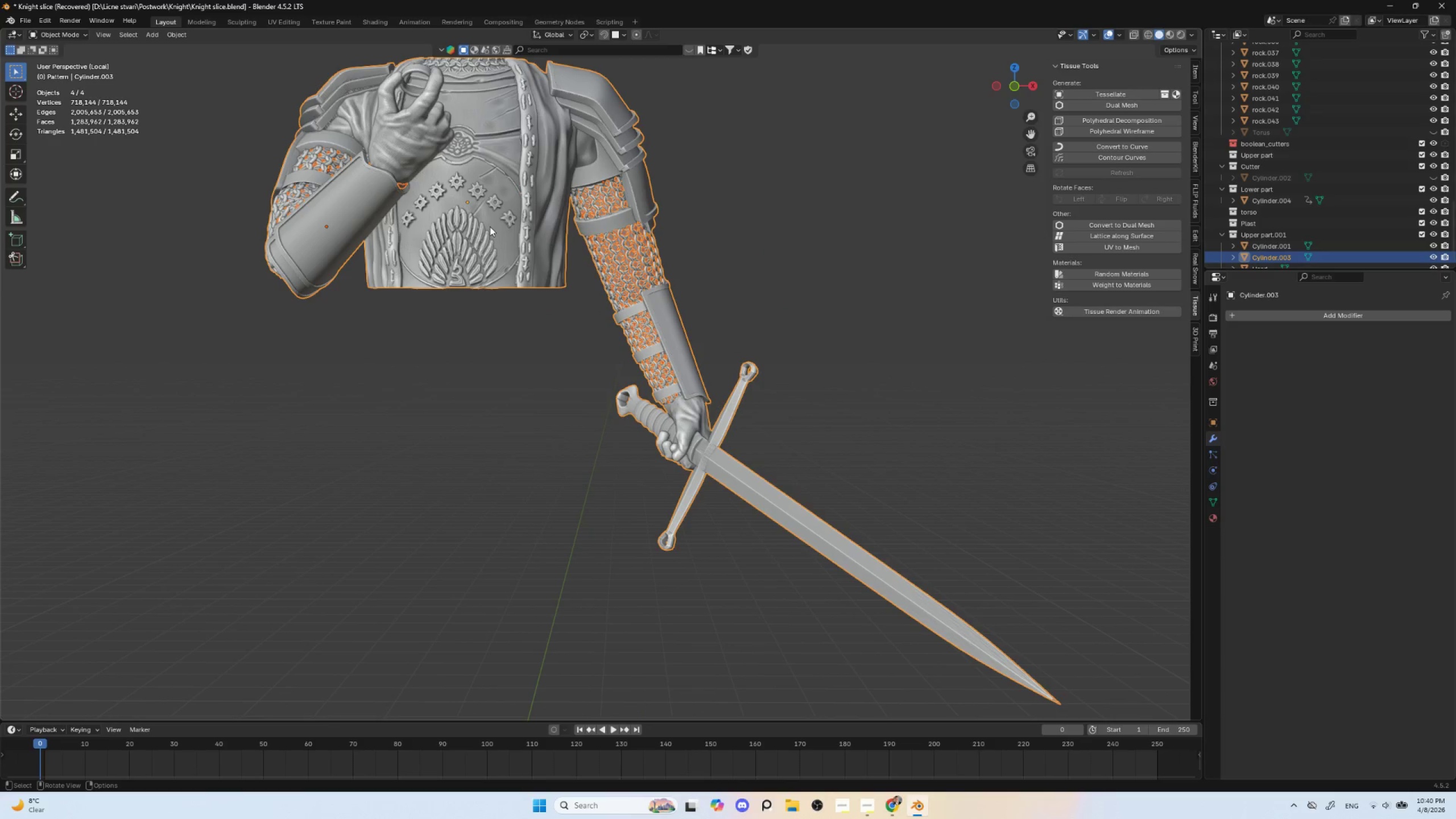 
key(Control+J)
 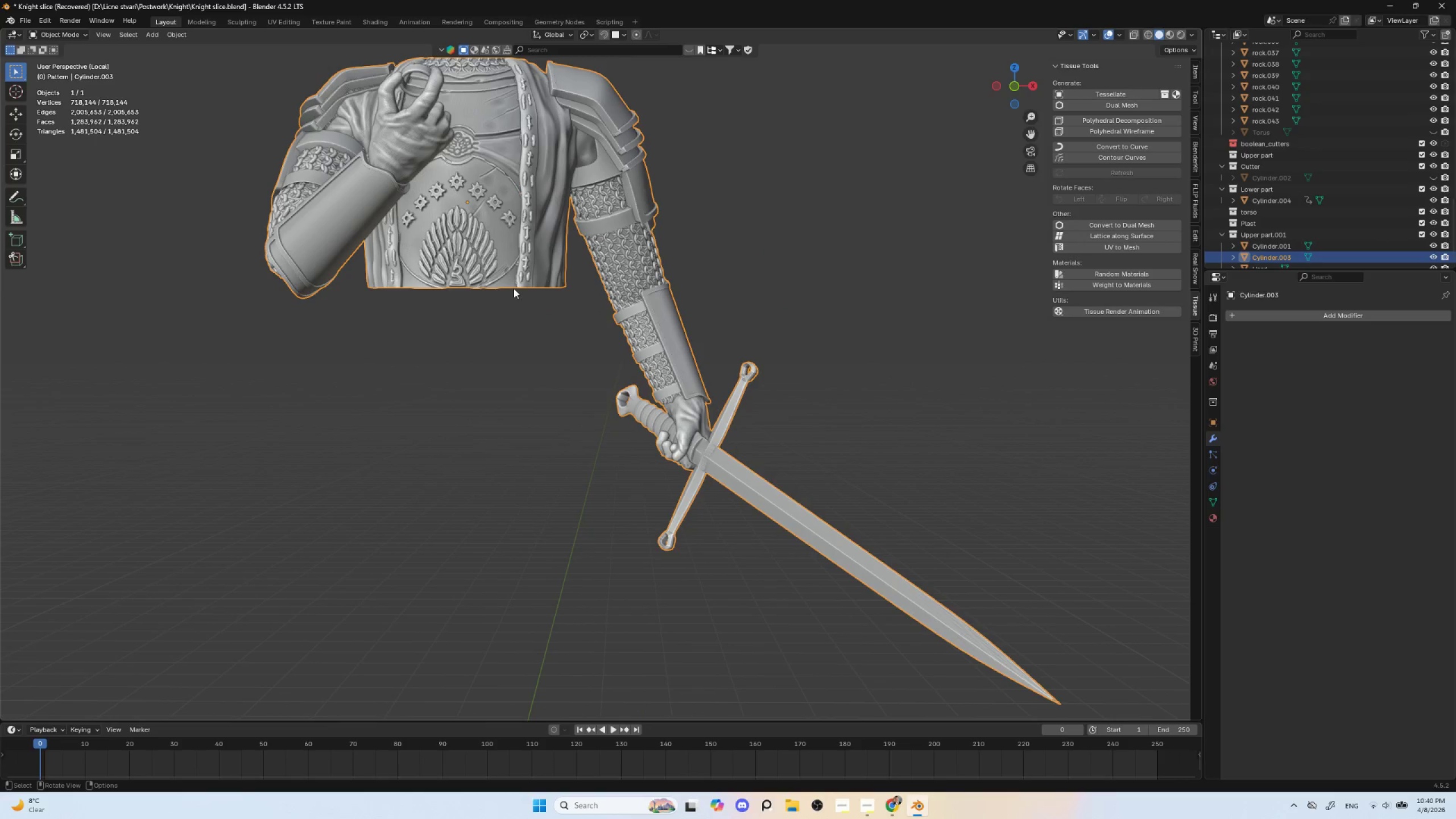 
key(Control+Tab)
 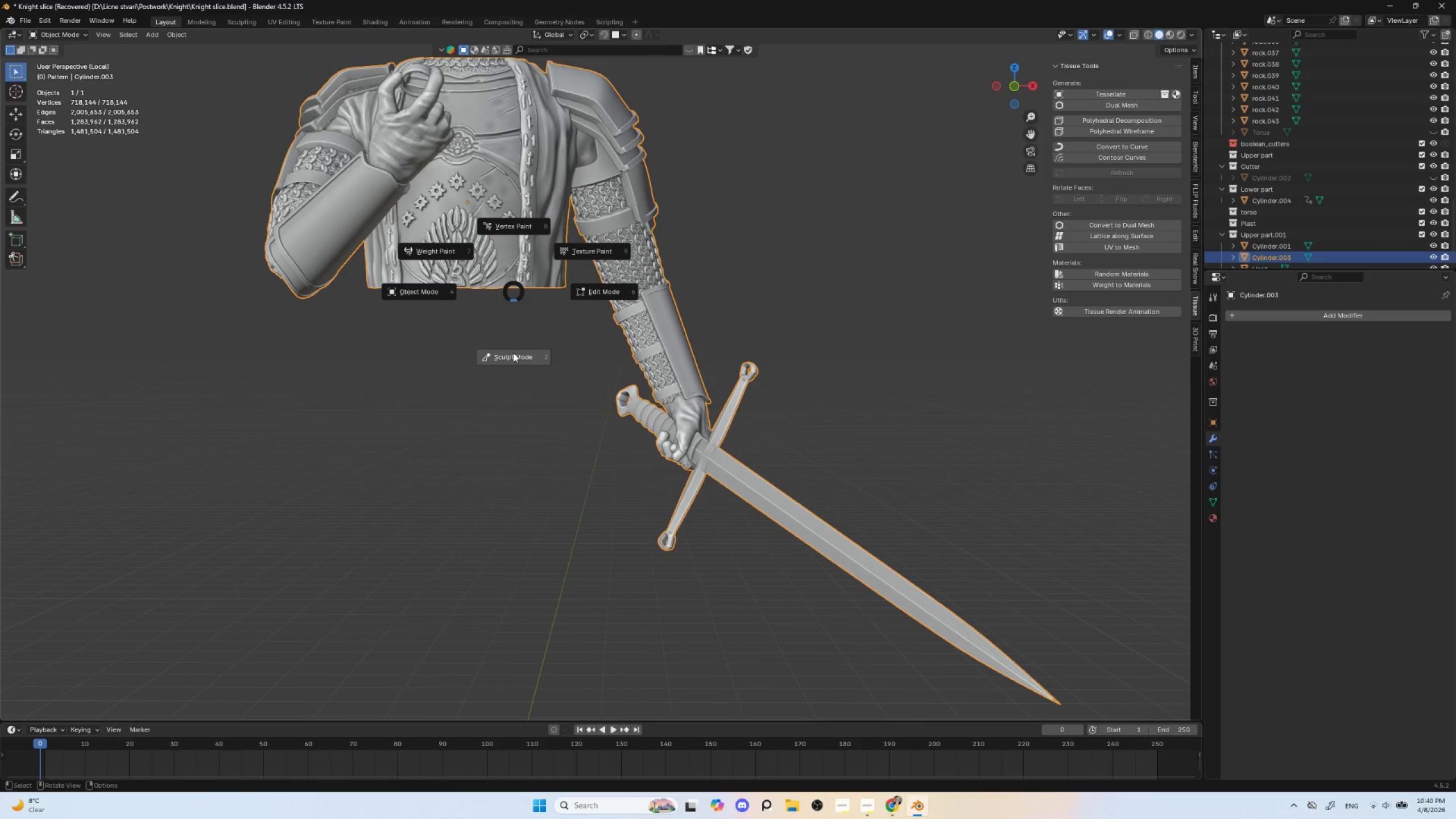 
left_click([513, 353])
 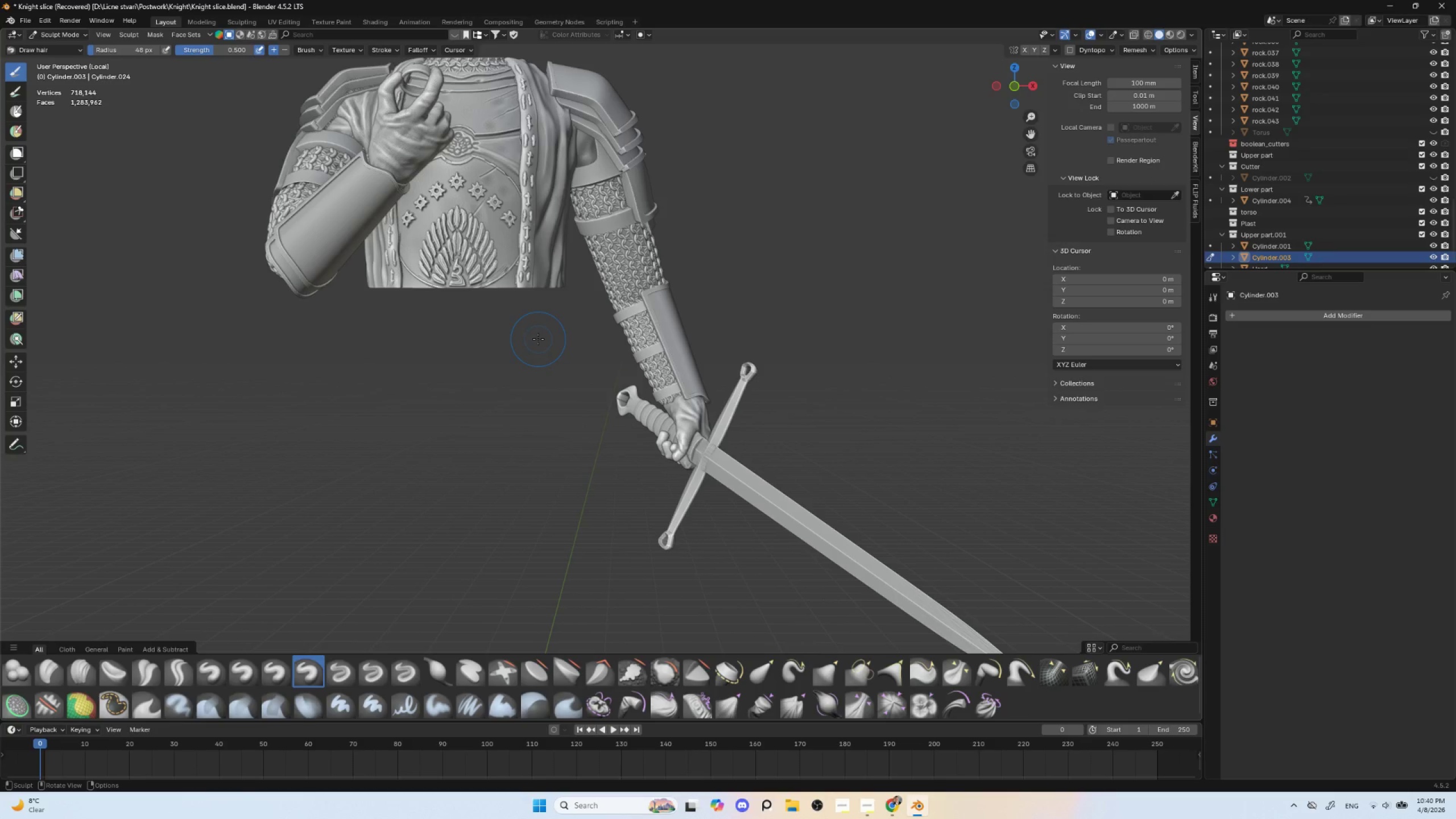 
key(R)
 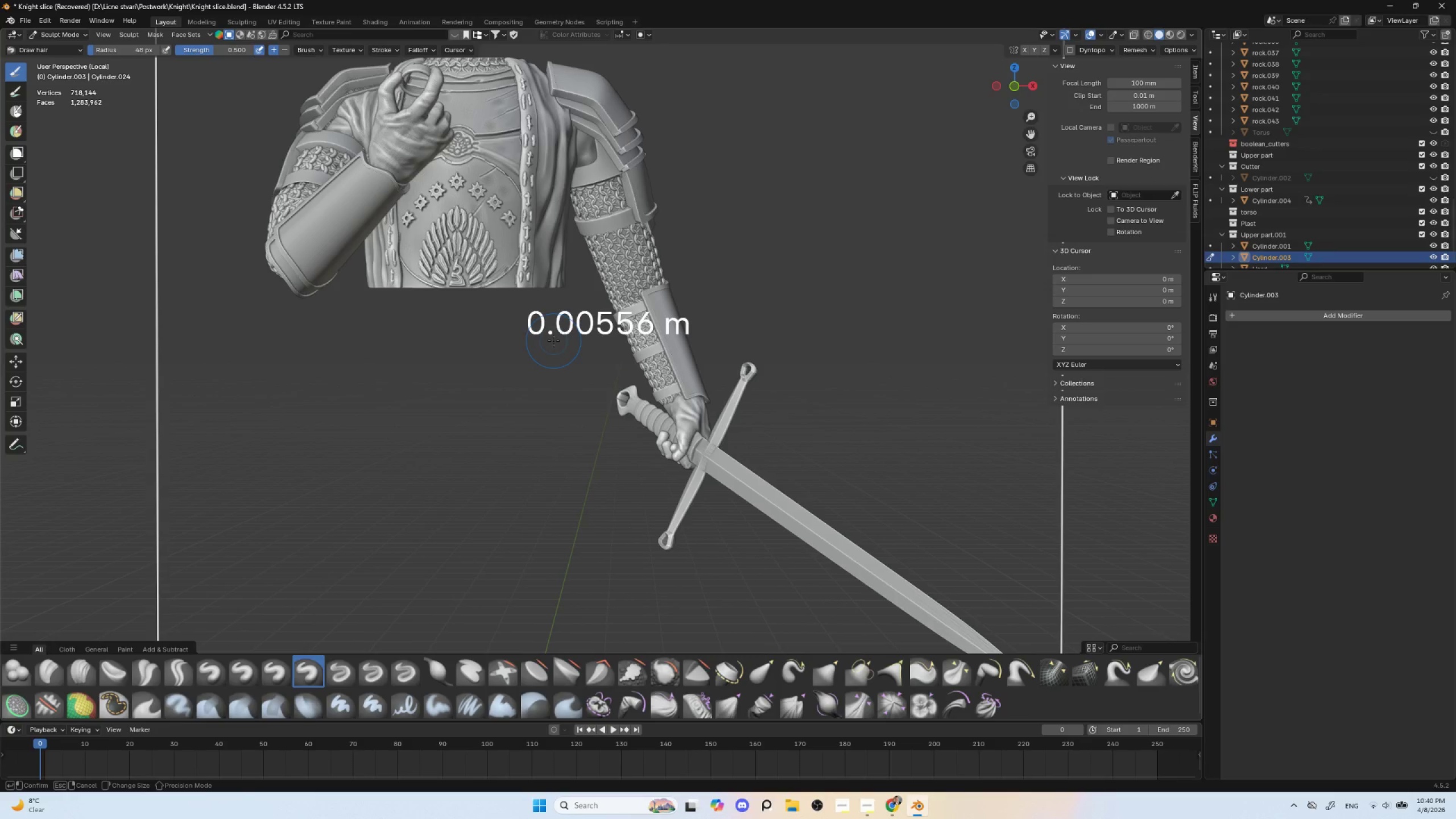 
left_click([553, 341])
 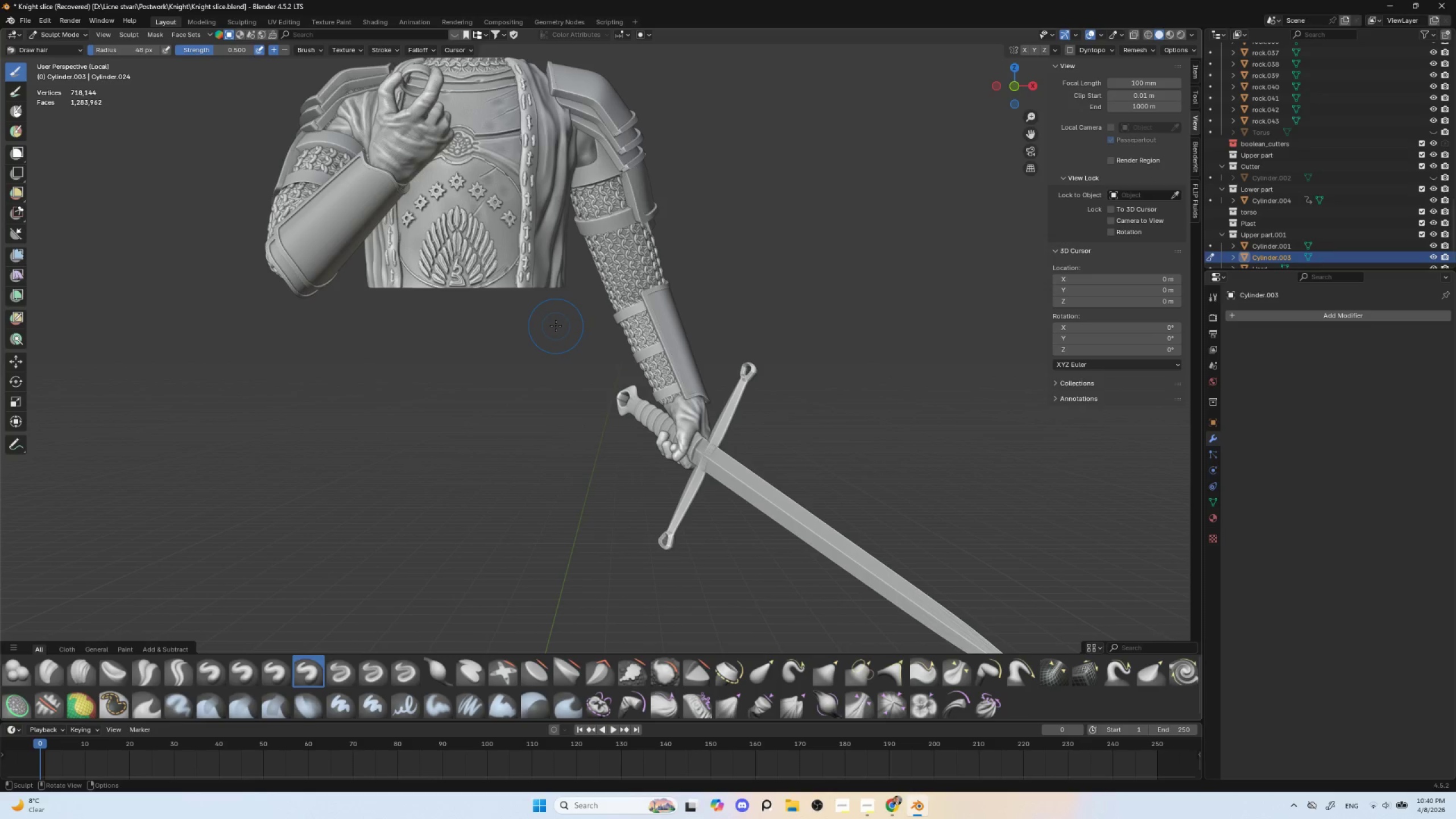 
key(Control+R)
 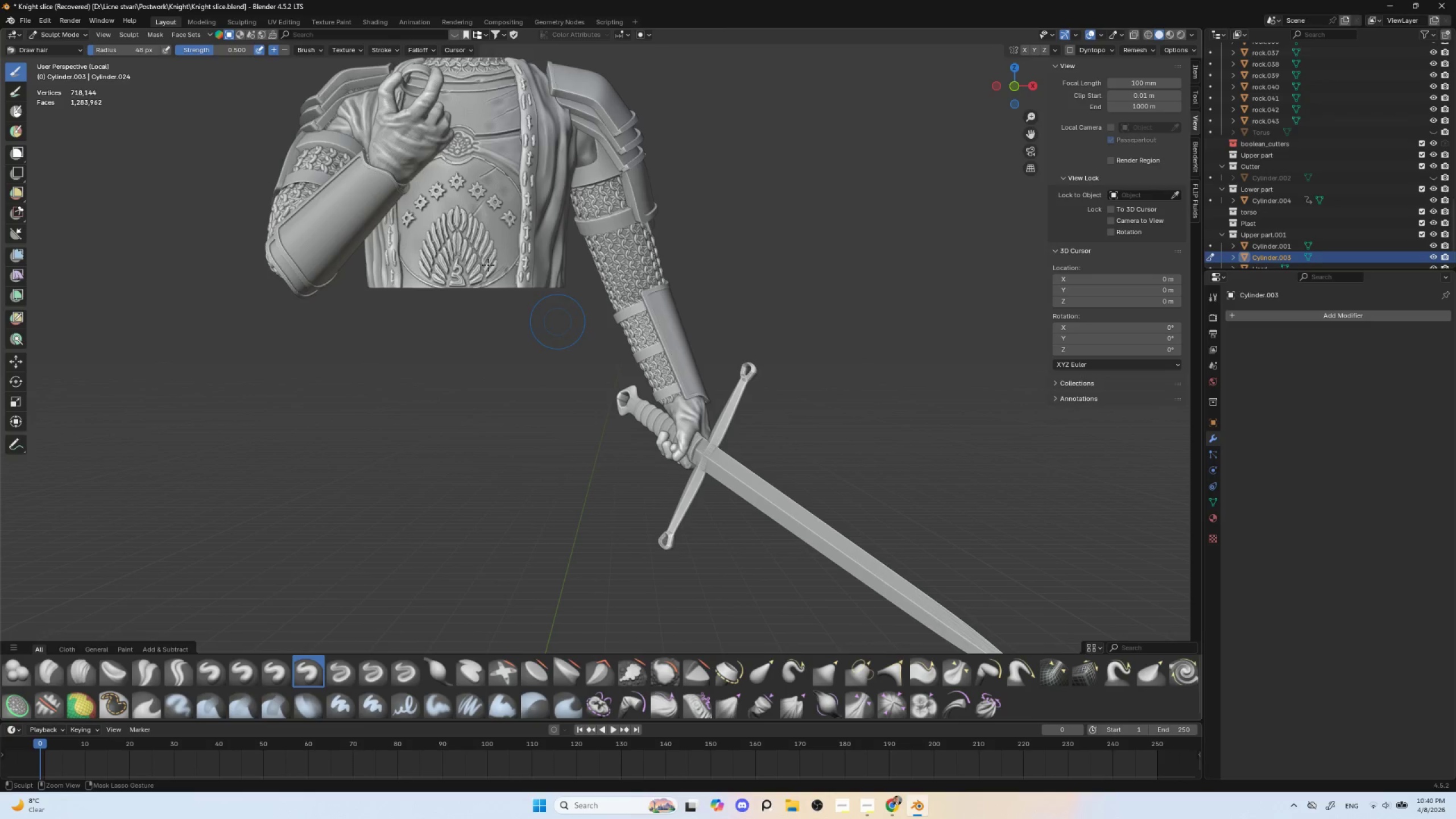 
hold_key(key=ShiftLeft, duration=0.69)
 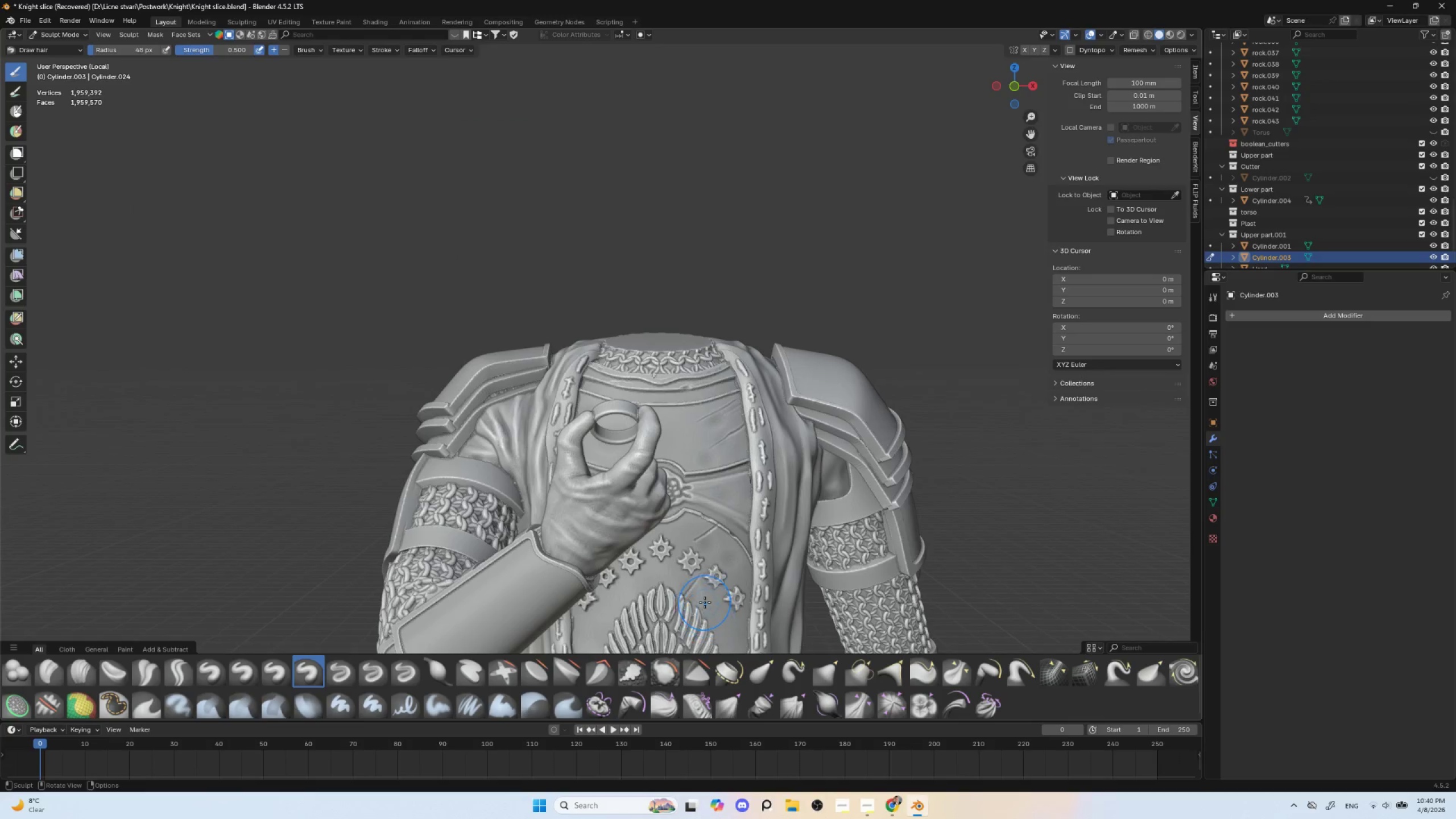 
scroll: coordinate [478, 245], scroll_direction: up, amount: 2.0
 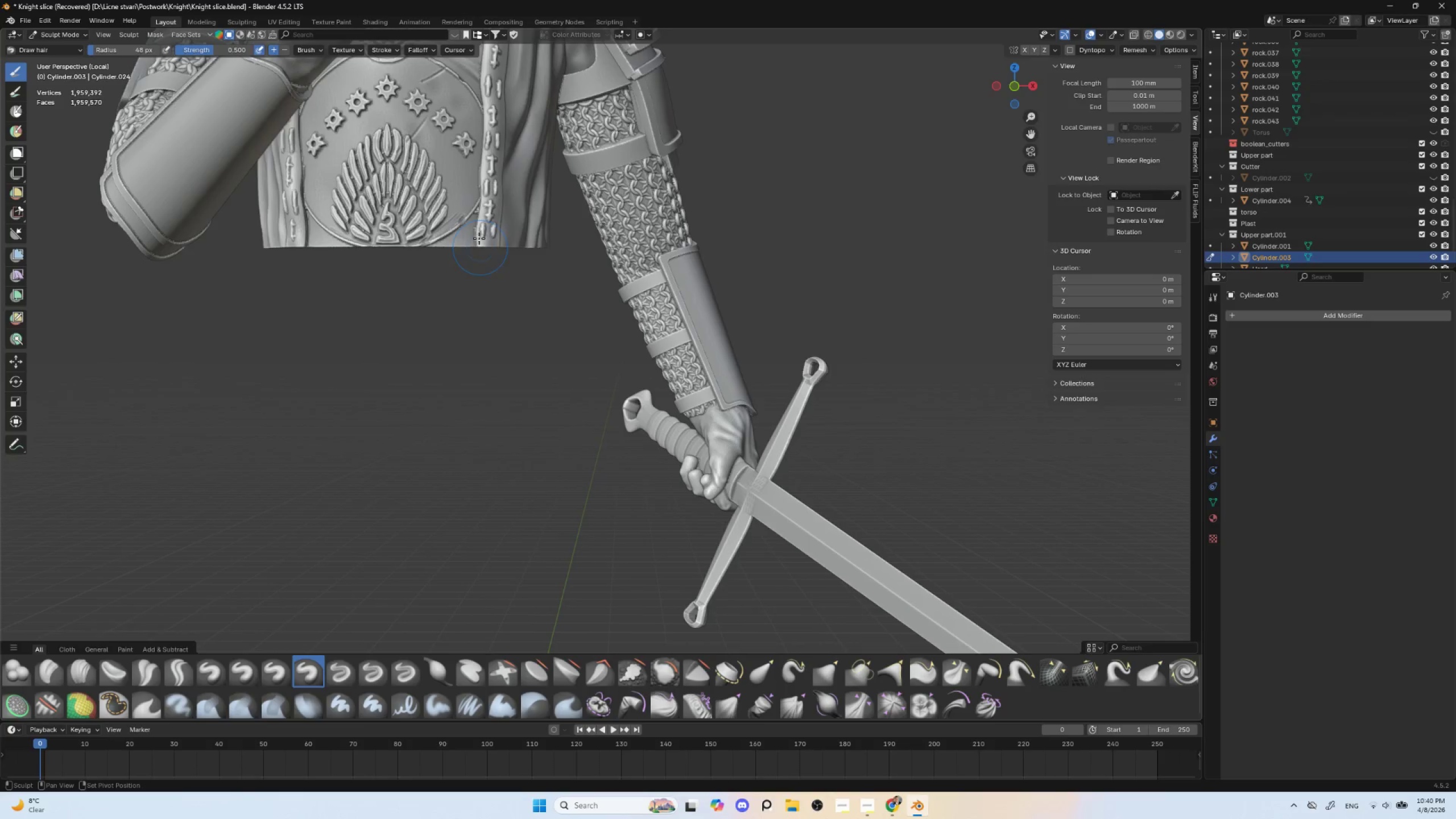 
hold_key(key=ShiftLeft, duration=0.75)
 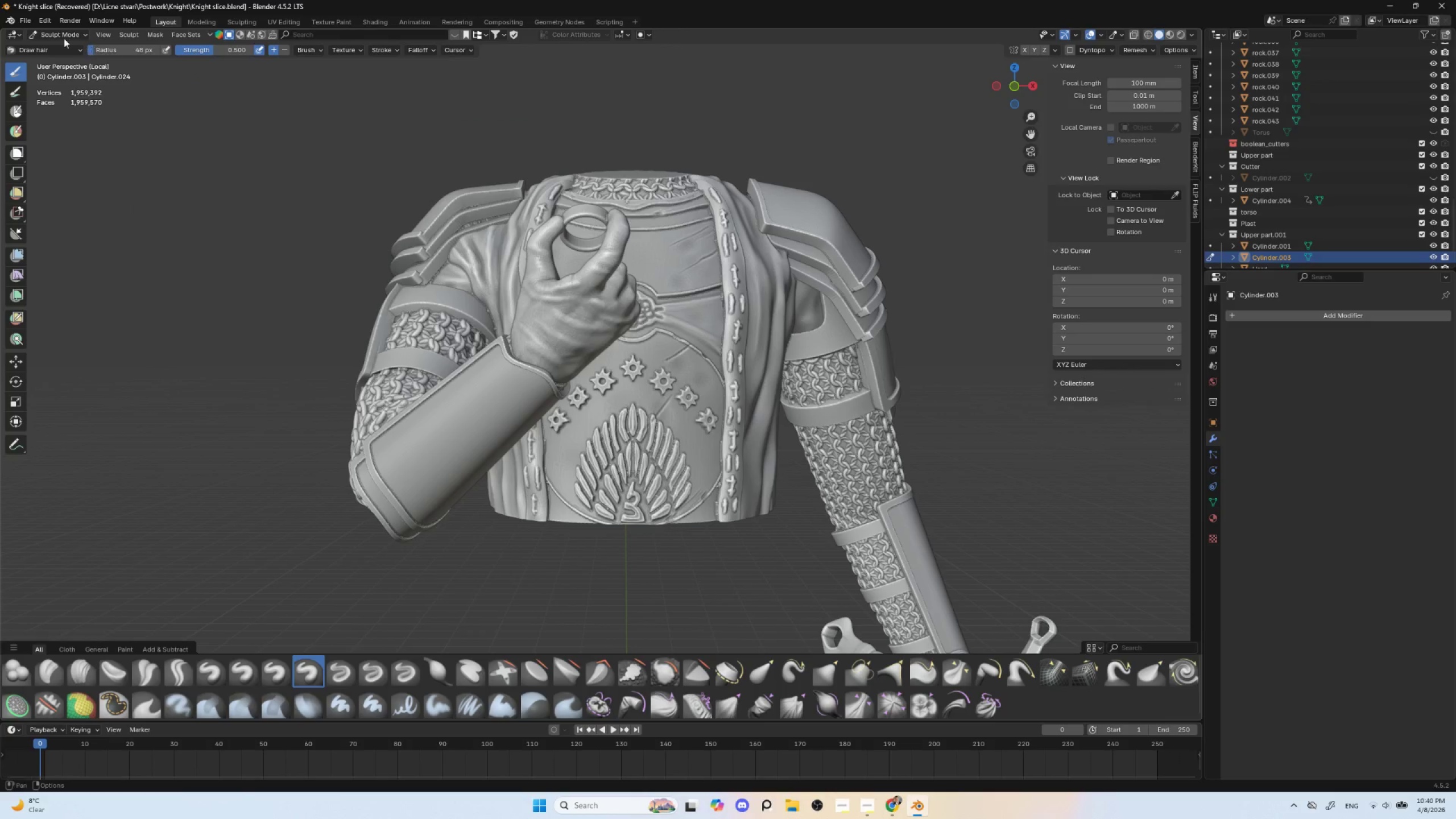 
left_click([54, 34])
 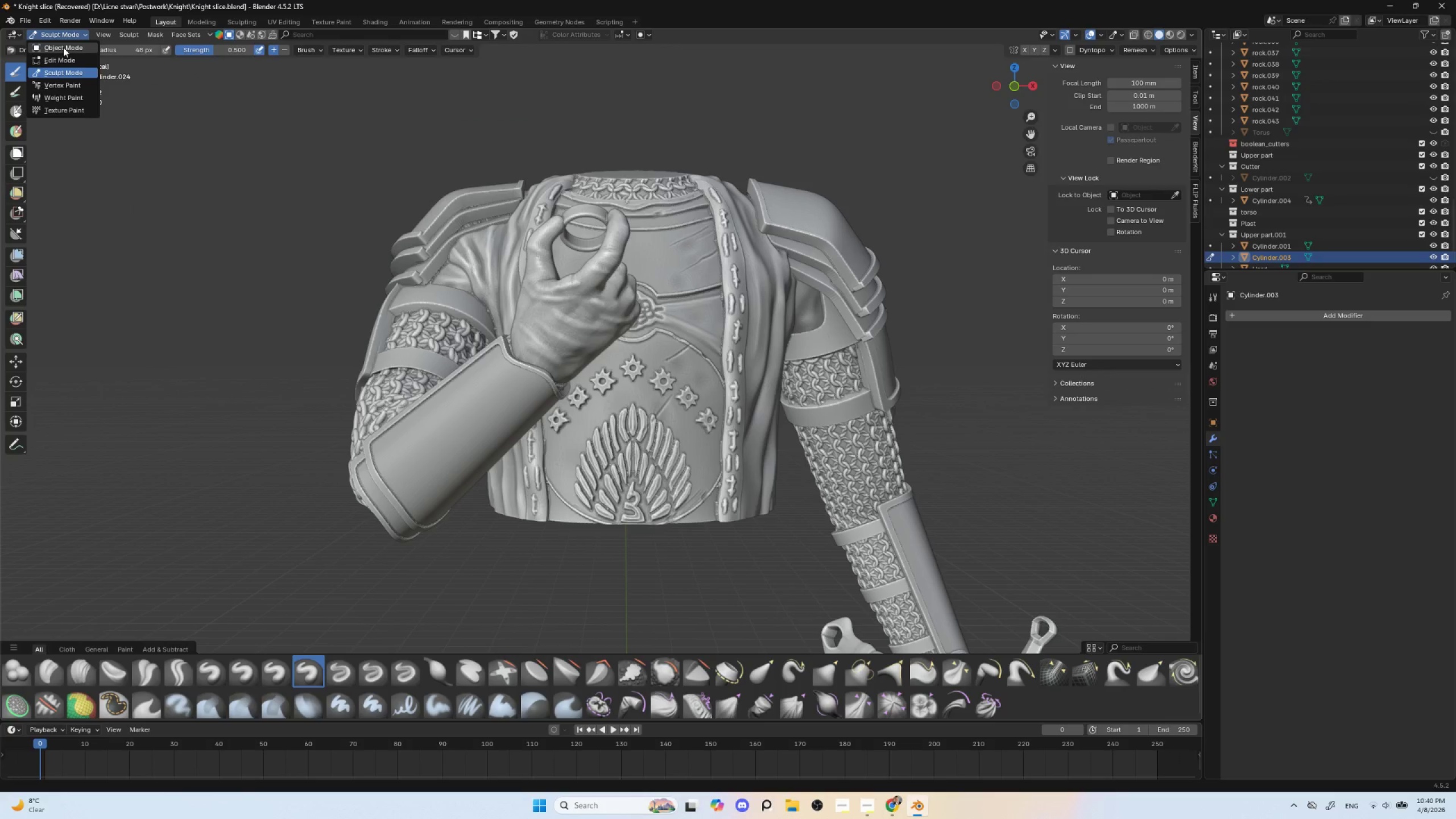 
left_click([63, 47])
 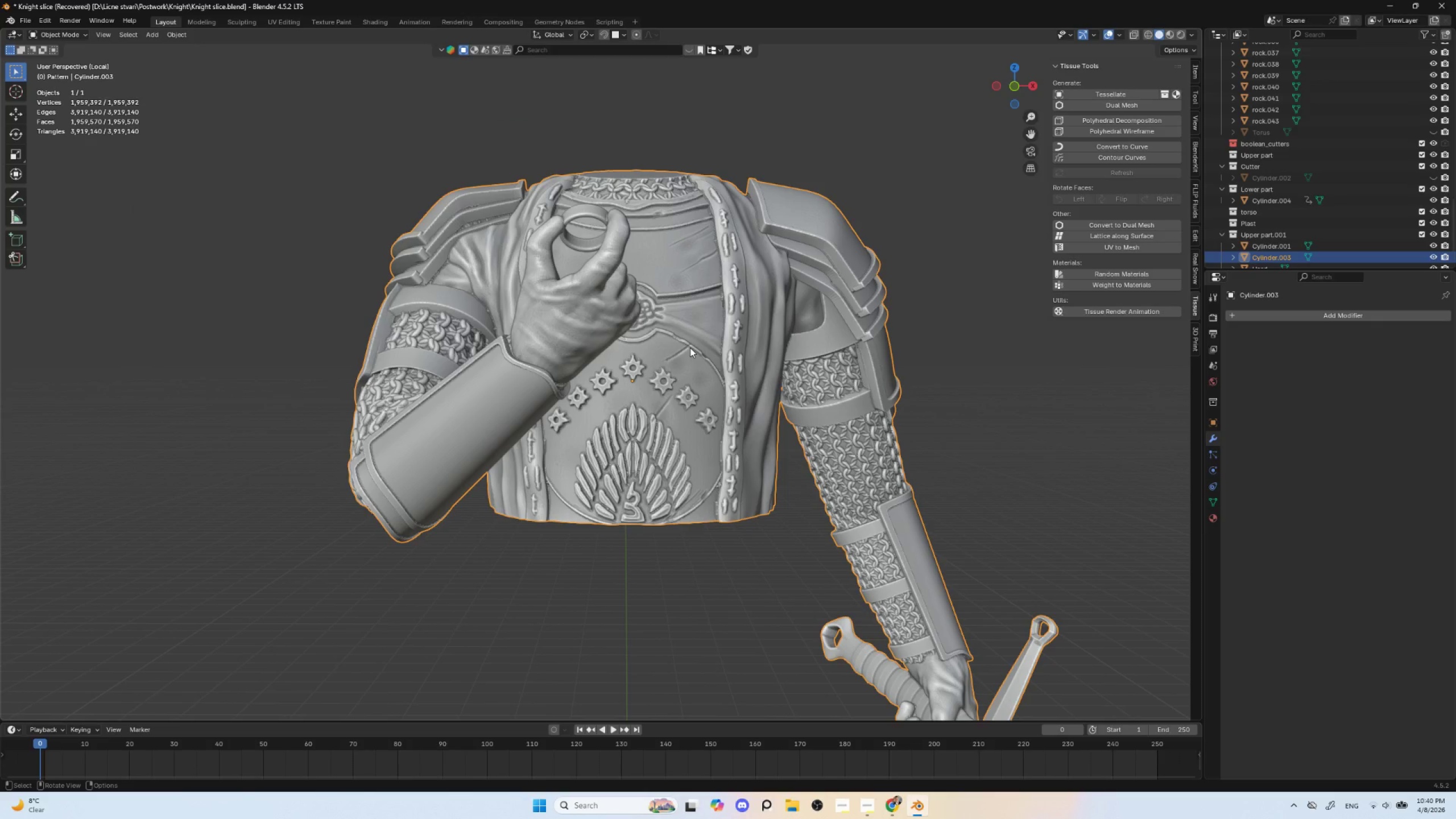 
key(NumpadDivide)
 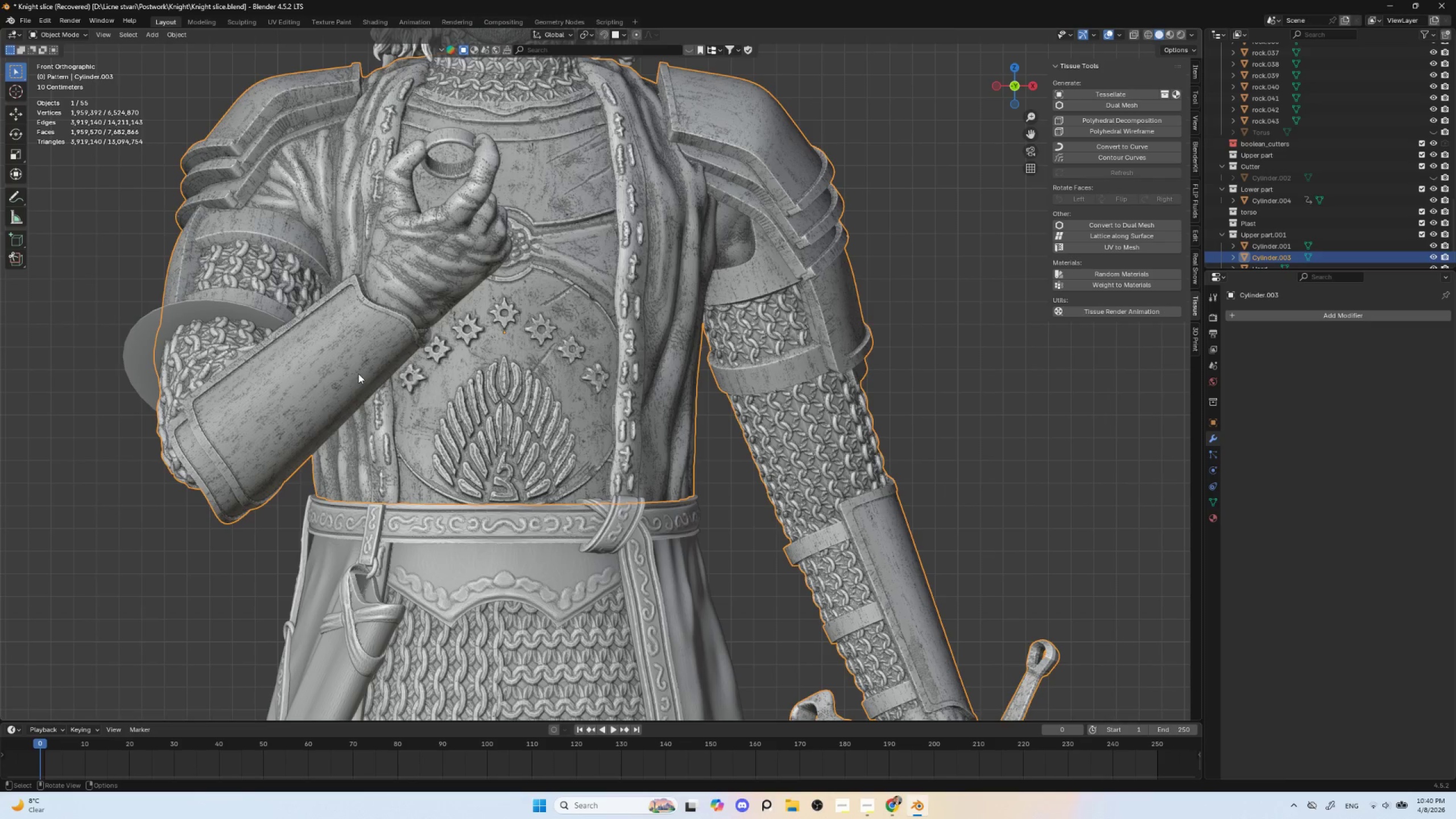 
hold_key(key=ShiftLeft, duration=1.41)
left_click([212, 208])
 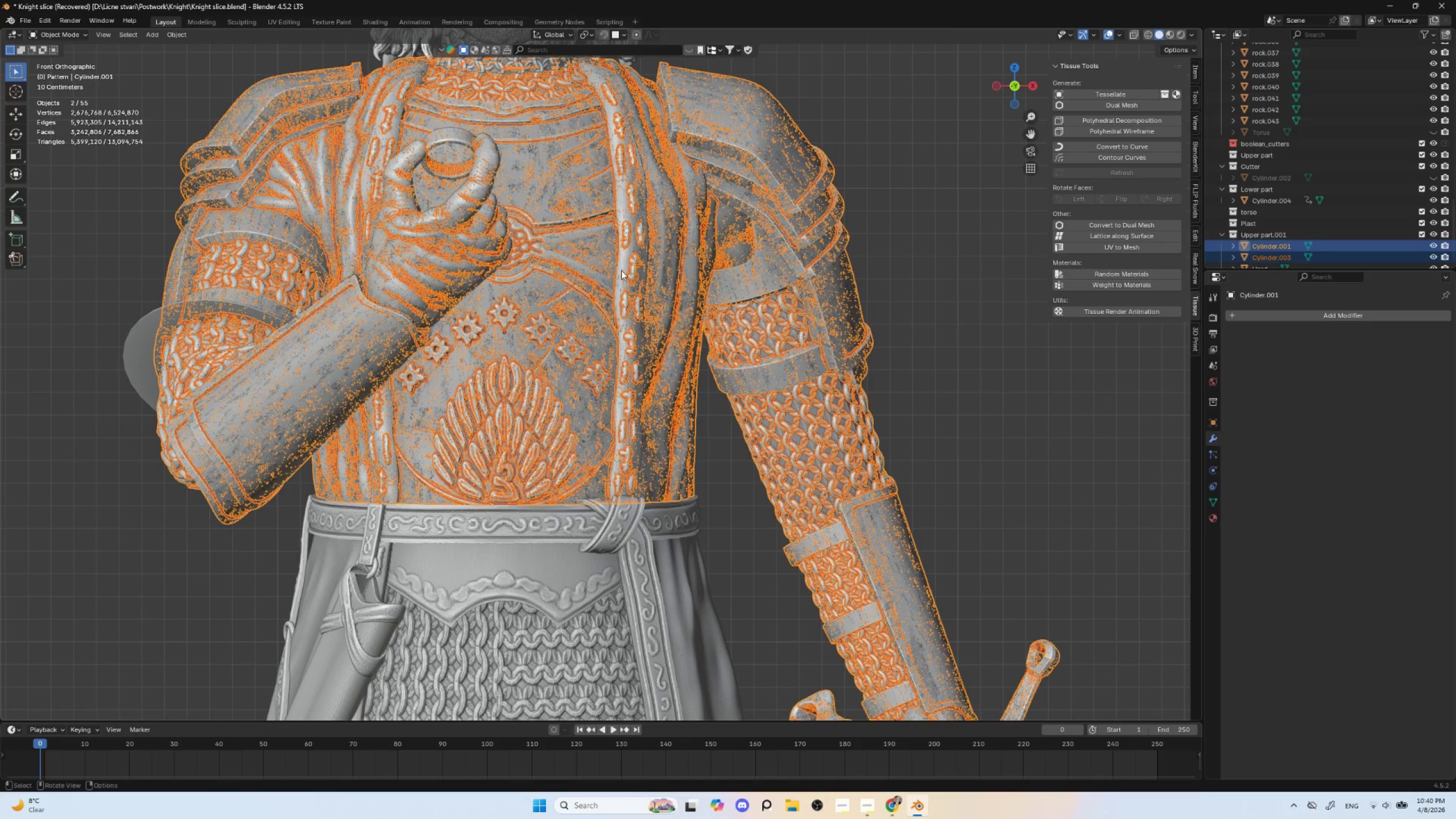 
key(Control+Z)
 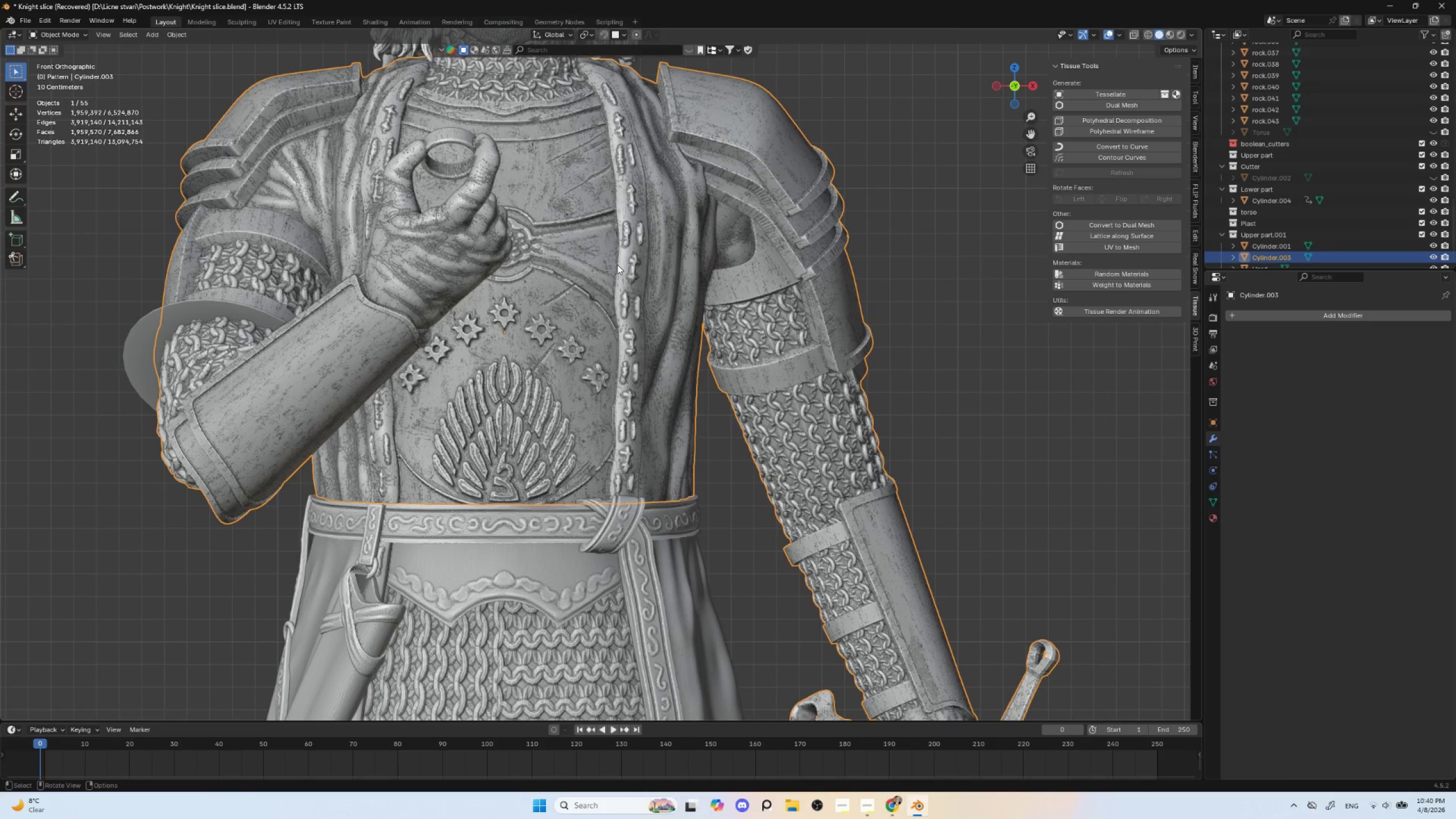 
key(NumpadDivide)
 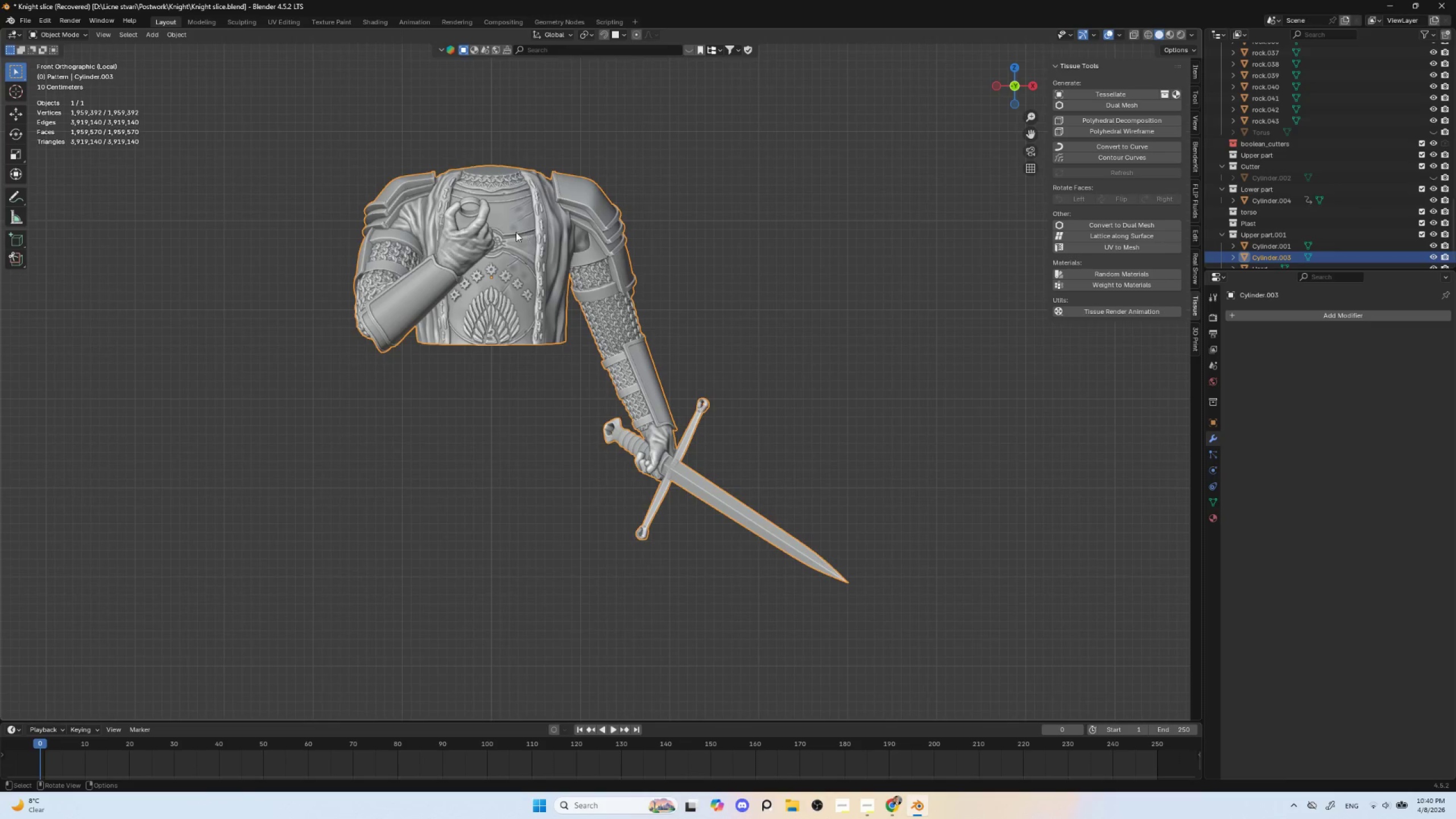 
left_click([515, 232])
 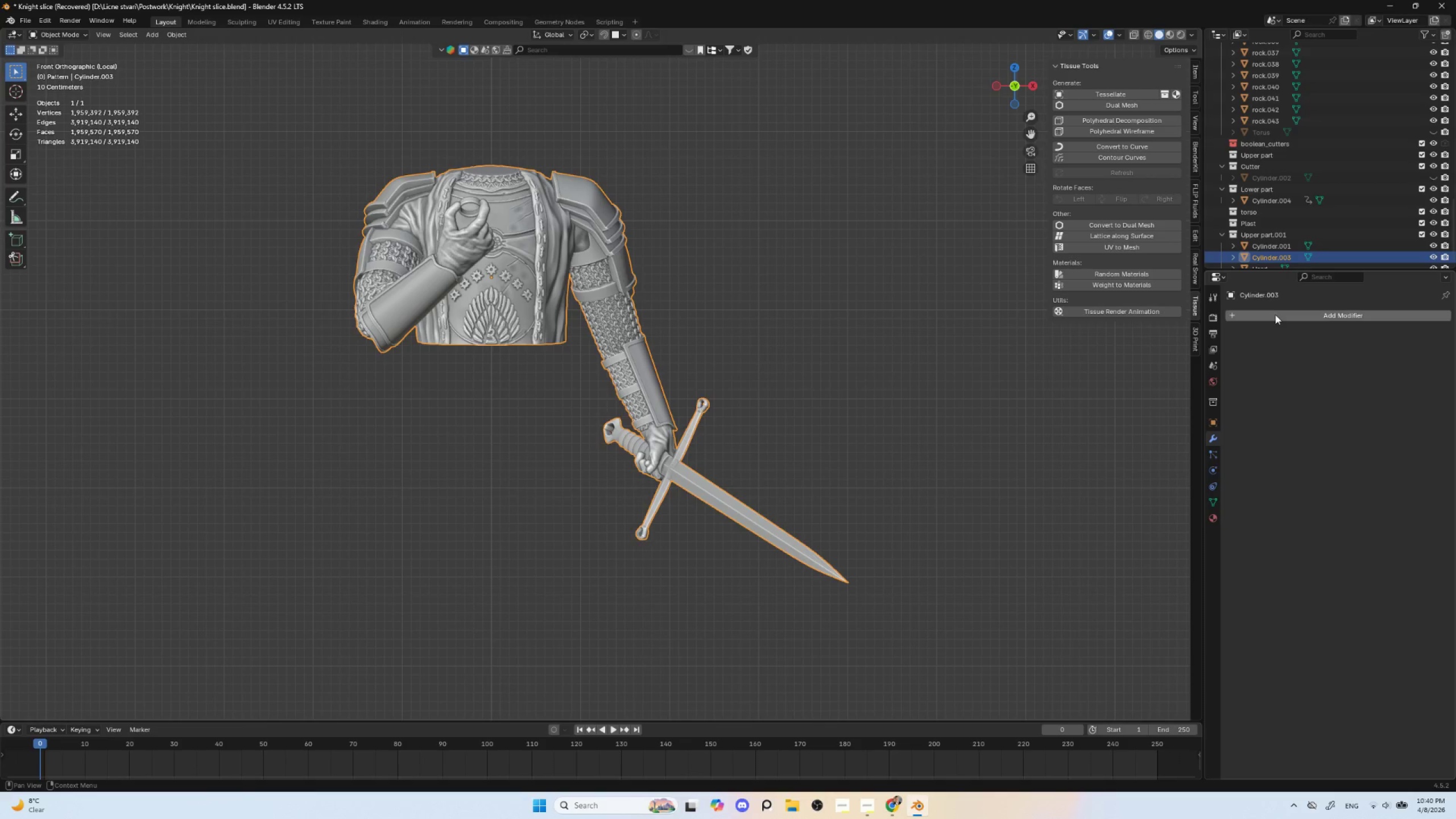 
hold_key(key=ShiftLeft, duration=0.62)
 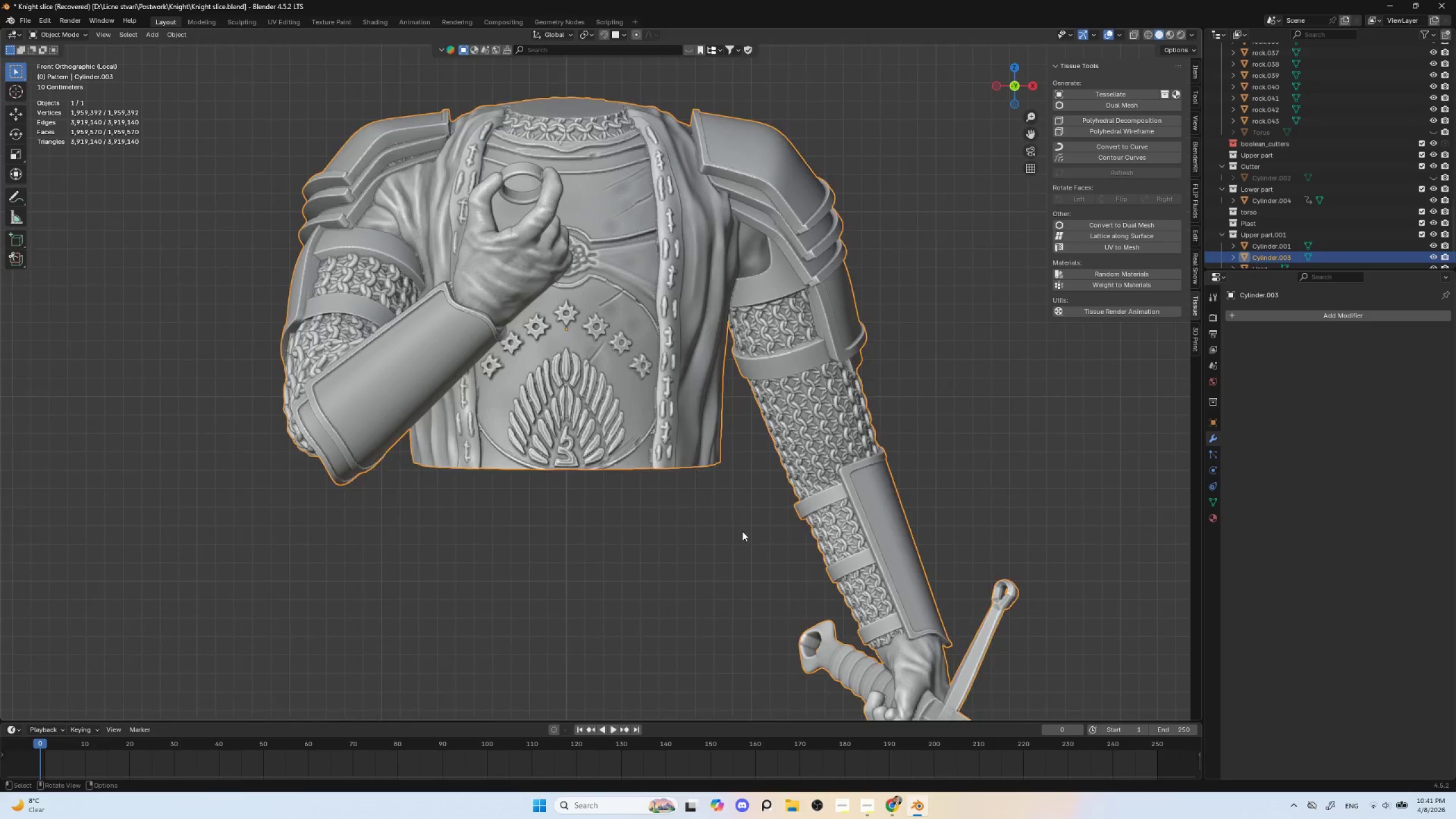 
scroll: coordinate [742, 531], scroll_direction: up, amount: 8.0
 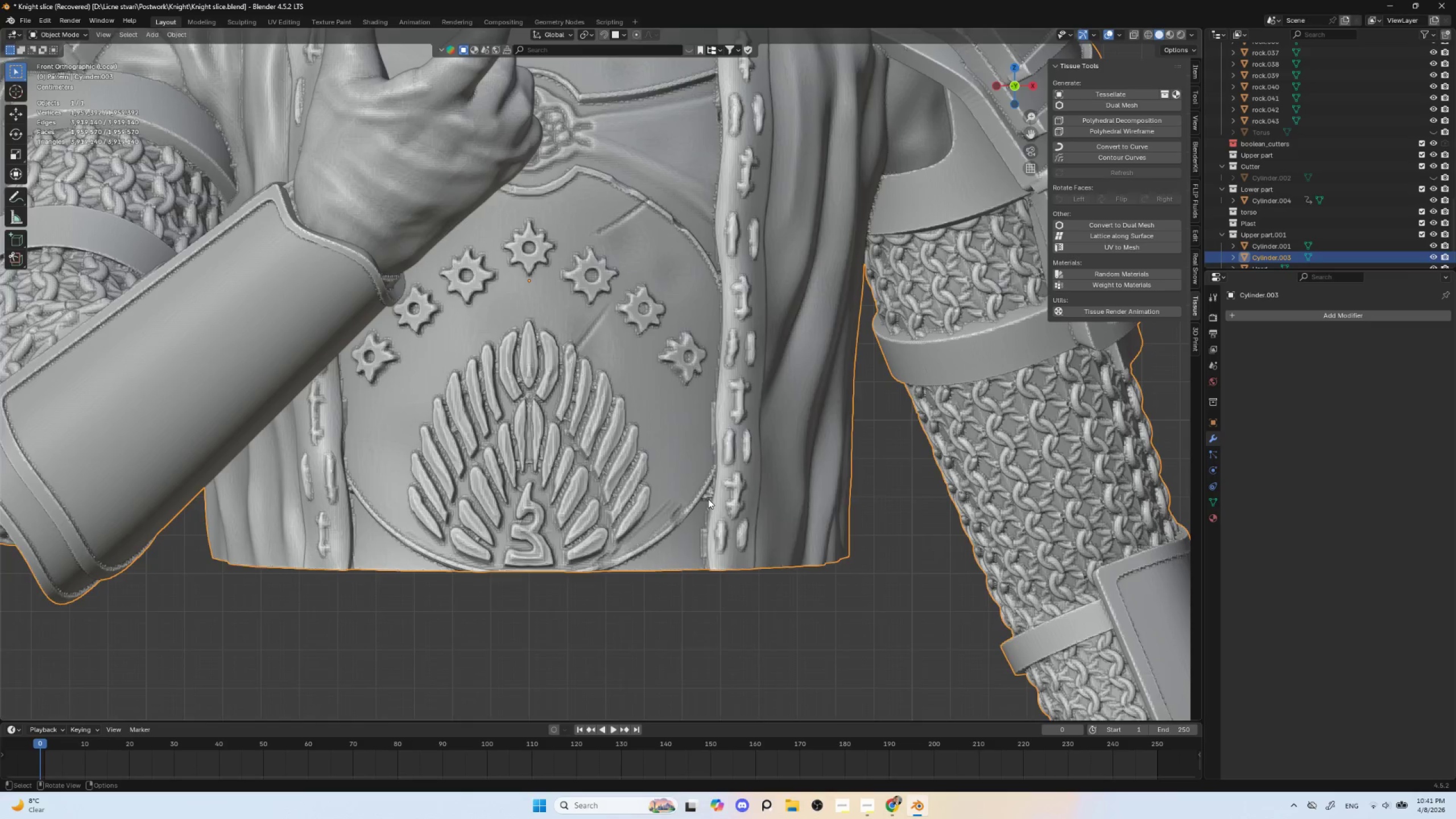 
scroll: coordinate [707, 499], scroll_direction: down, amount: 4.0
 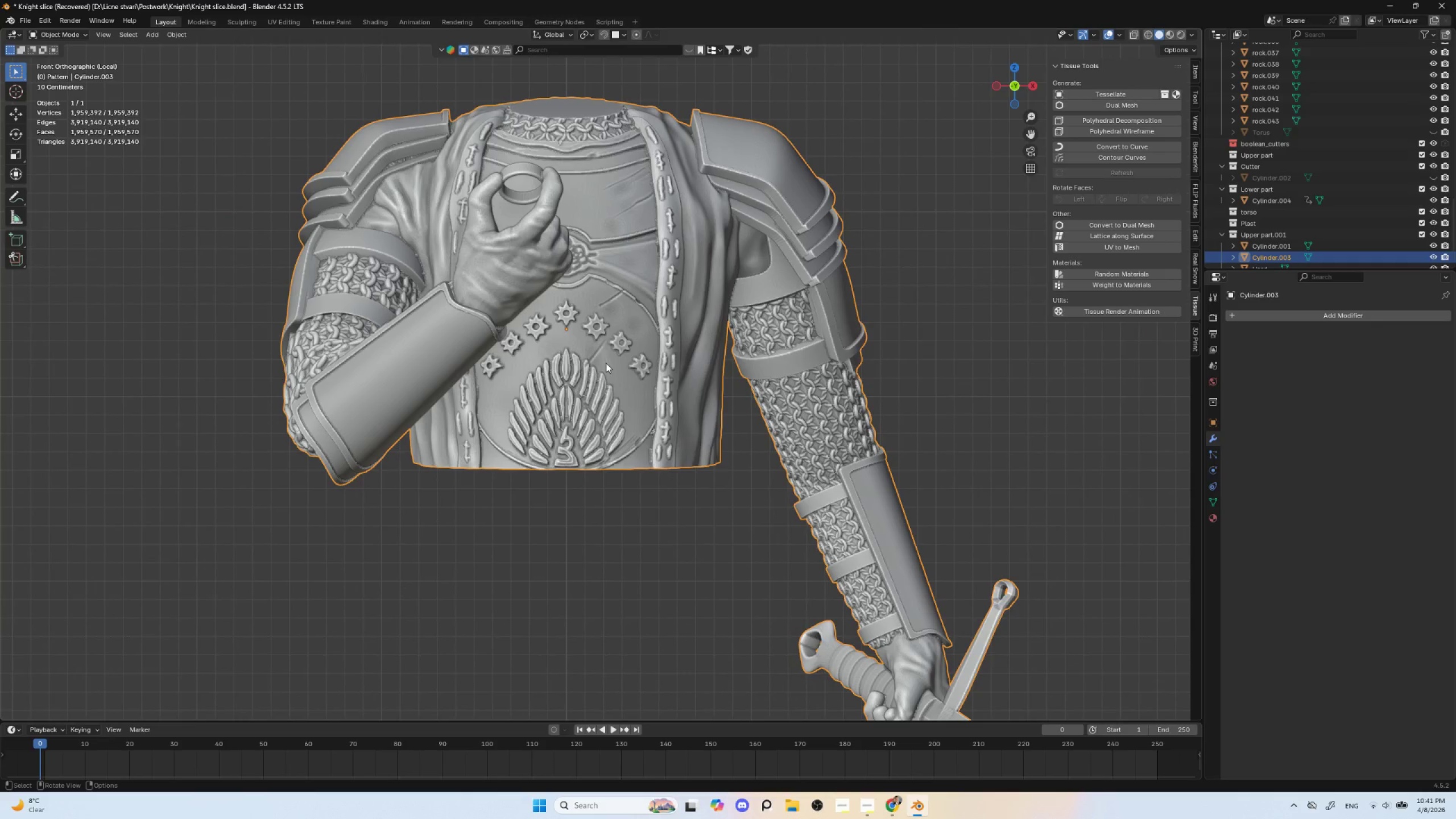 
key(NumpadDivide)
 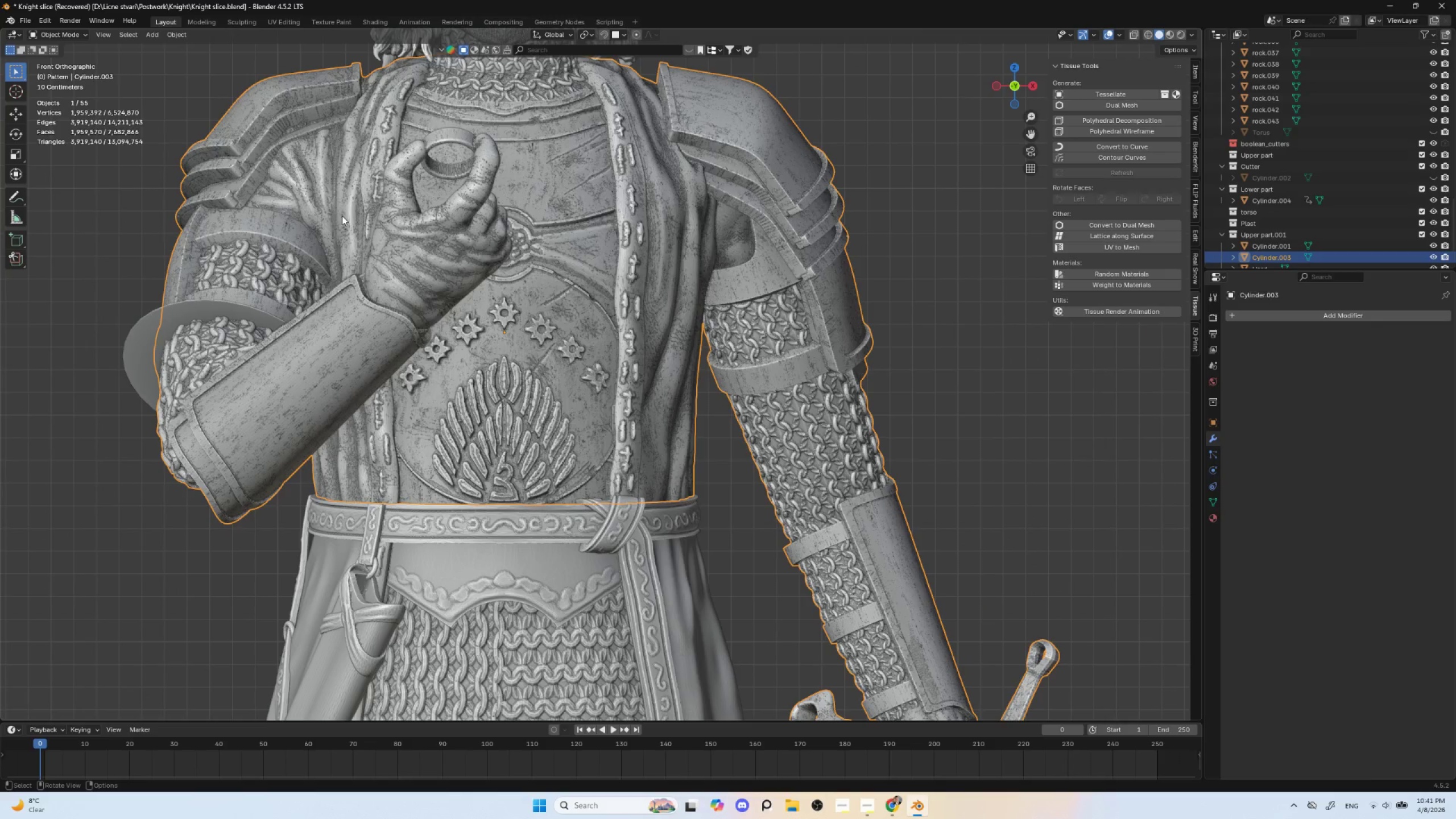 
hold_key(key=ShiftLeft, duration=1.39)
left_click([260, 98])
 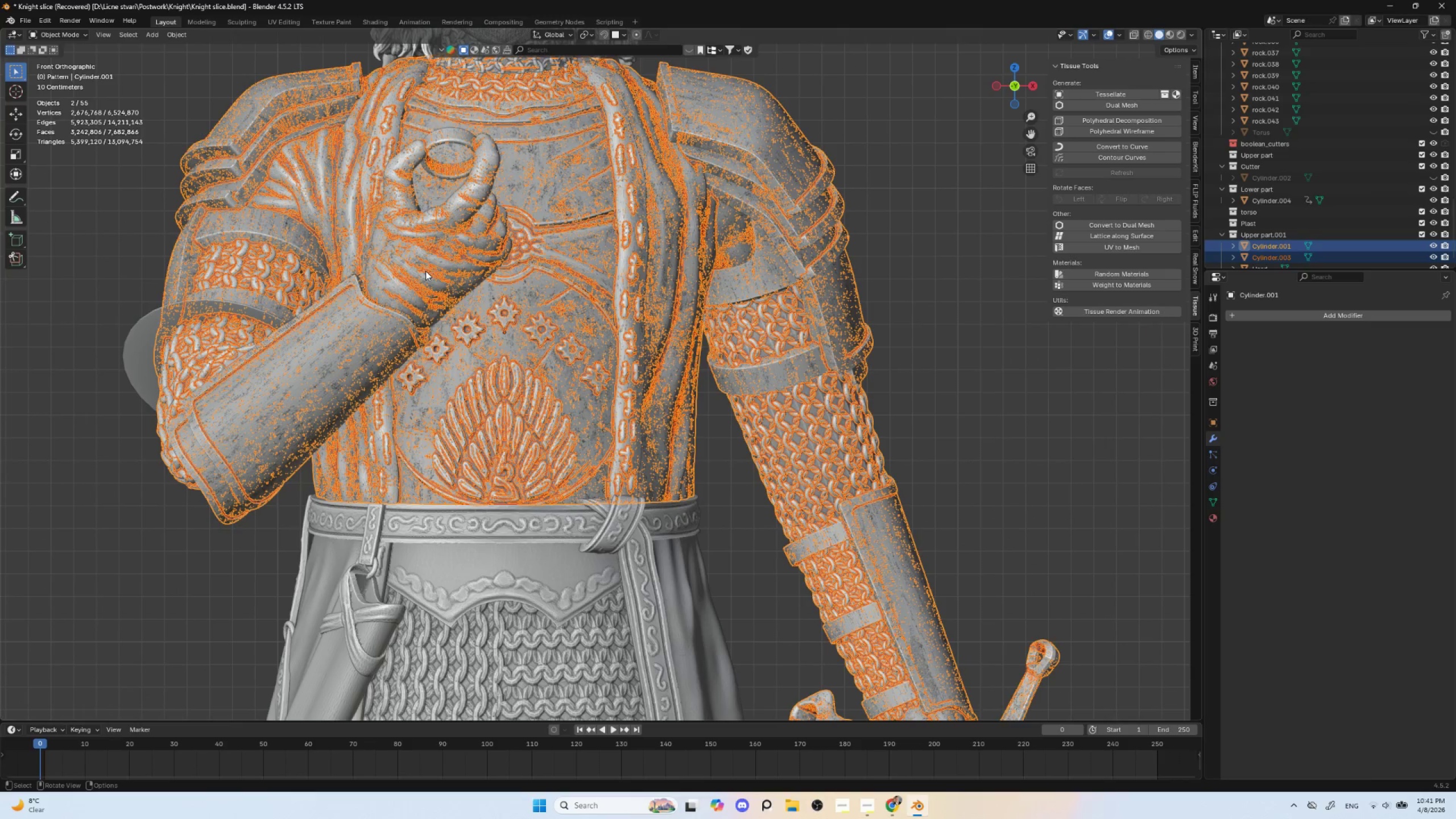 
key(Control+J)
 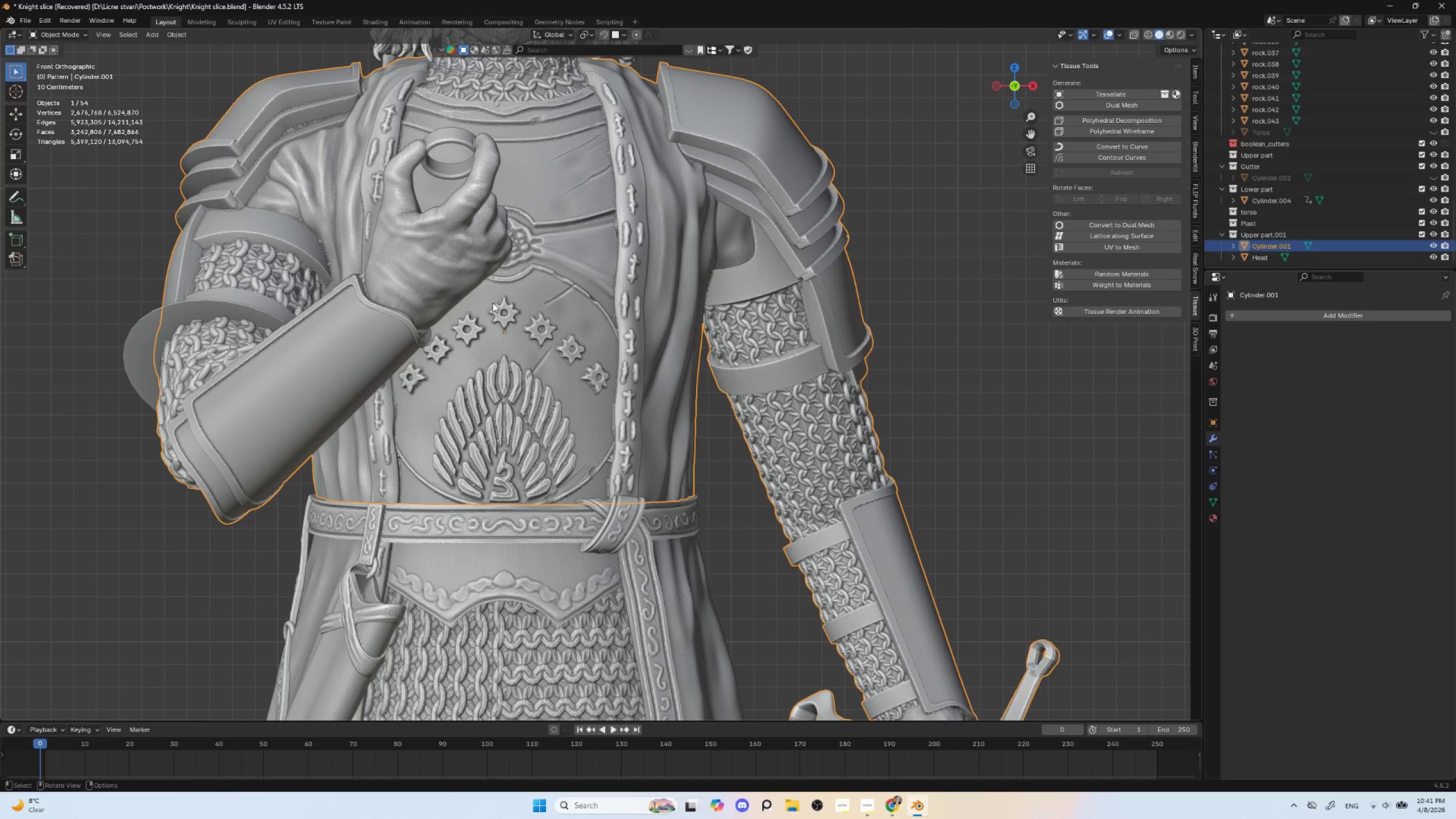 
key(Control+Tab)
 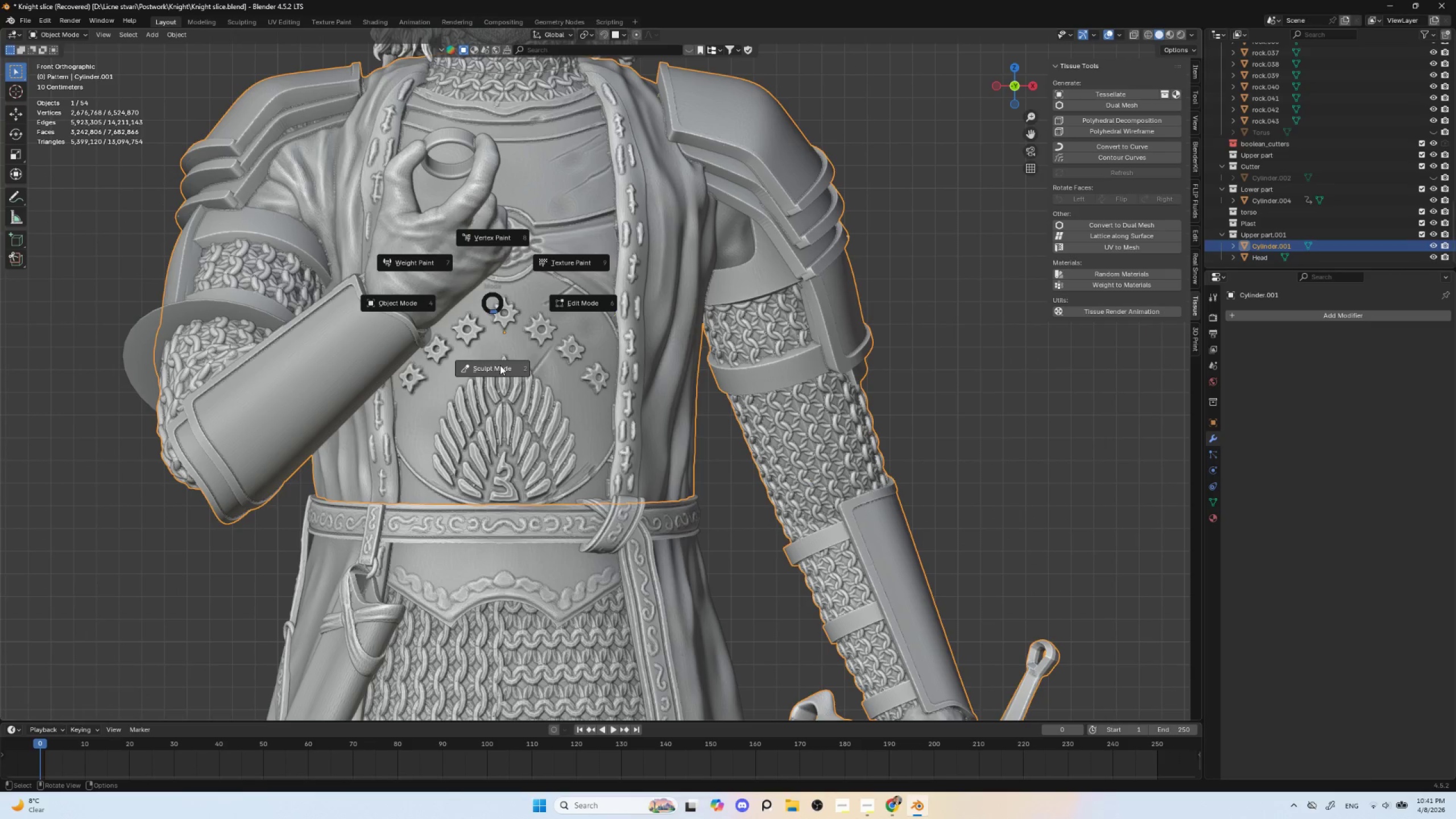 
left_click([500, 365])
 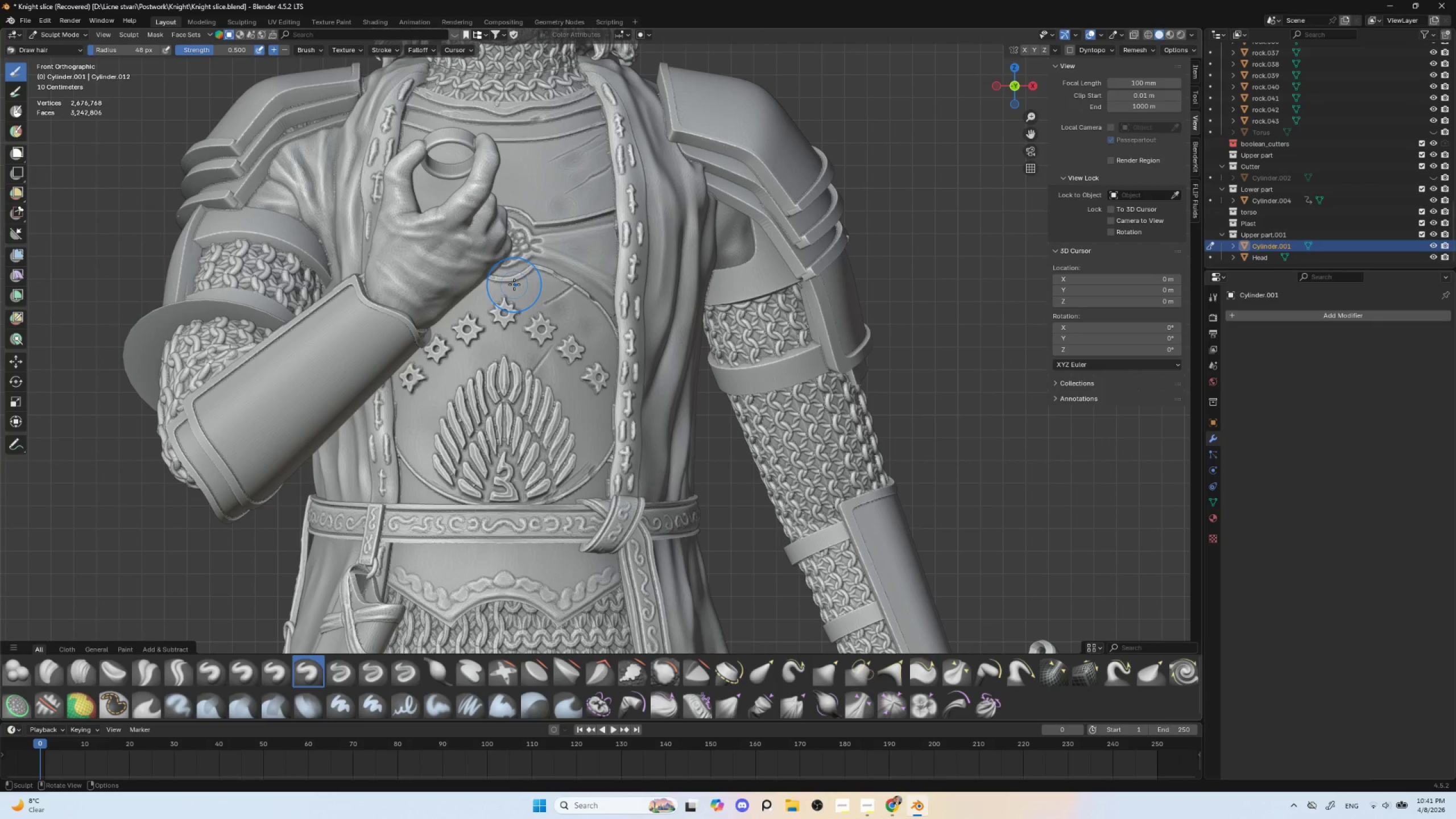 
hold_key(key=ShiftLeft, duration=0.52)
 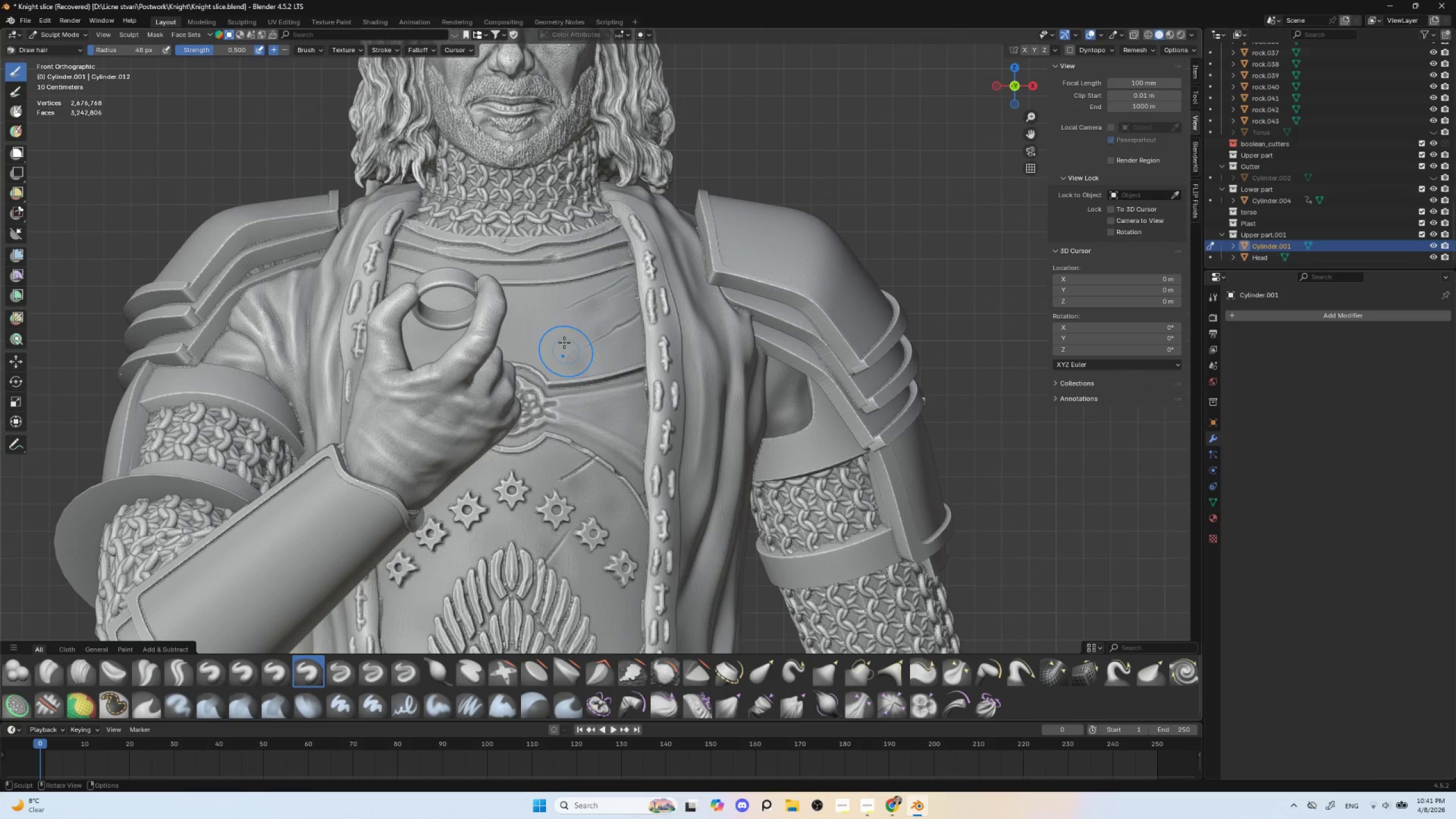 
scroll: coordinate [588, 342], scroll_direction: down, amount: 4.0
 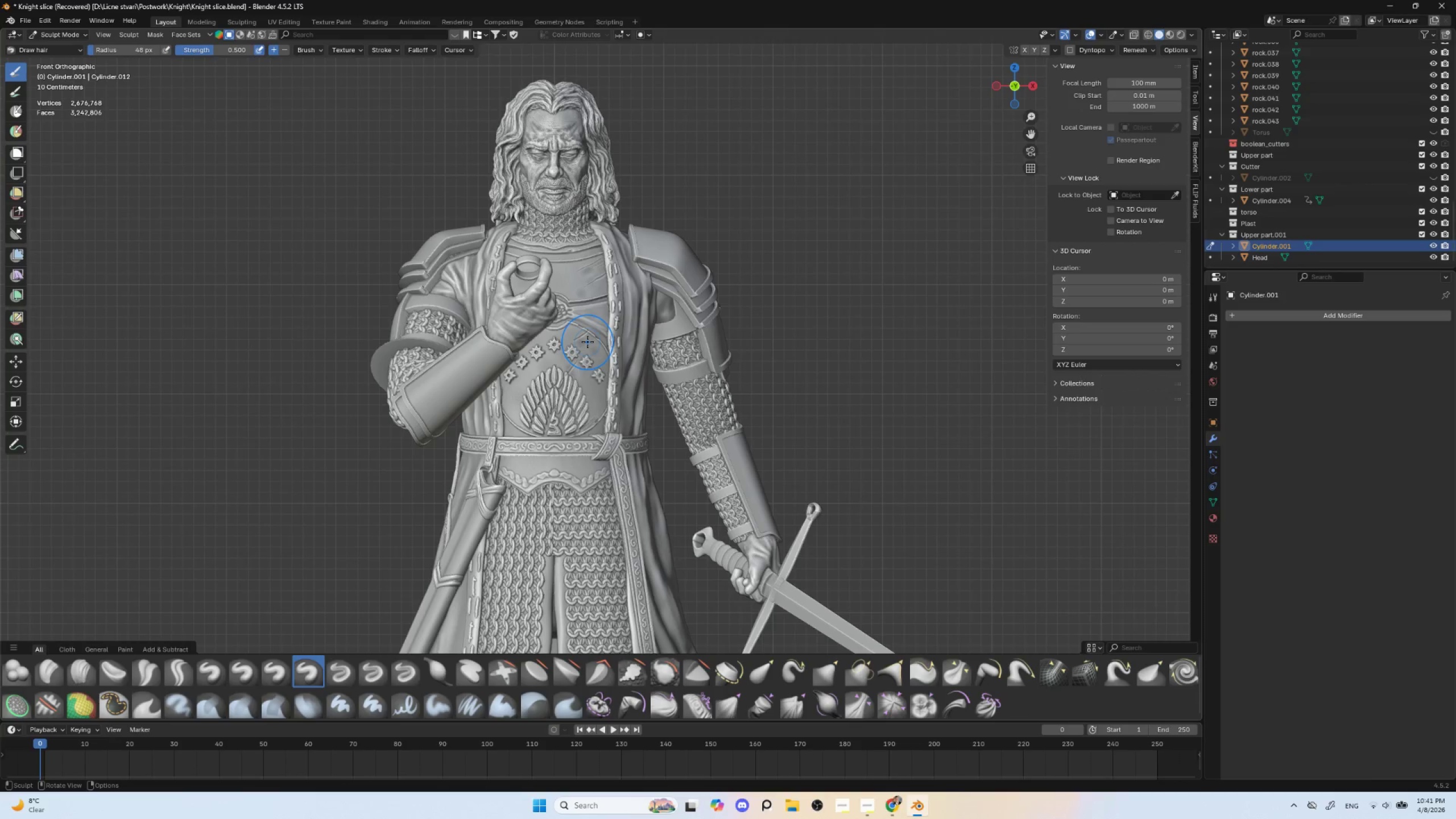 
hold_key(key=ShiftLeft, duration=4.92)
scroll: coordinate [582, 399], scroll_direction: up, amount: 5.0
 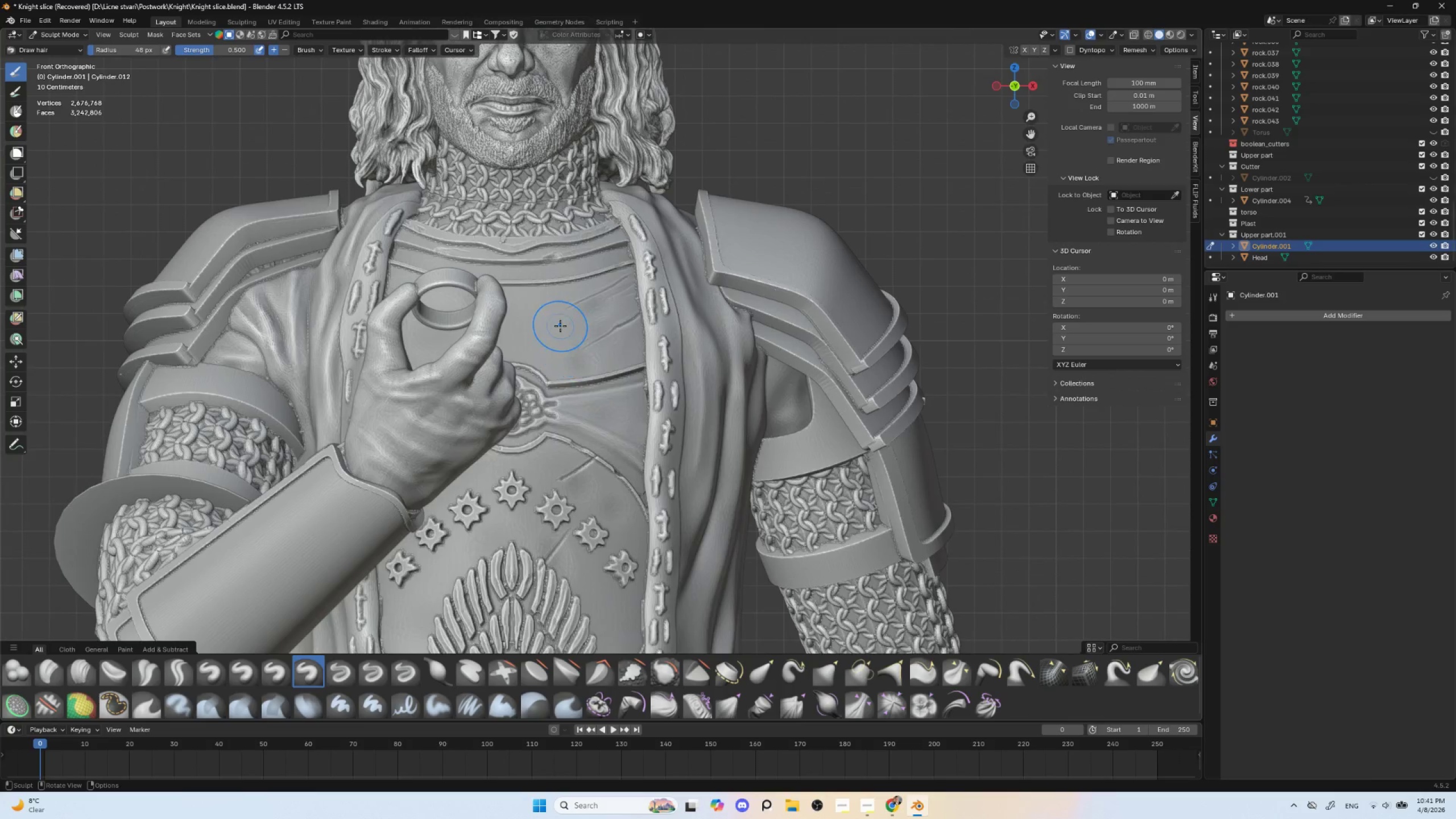 
scroll: coordinate [560, 326], scroll_direction: down, amount: 4.0
 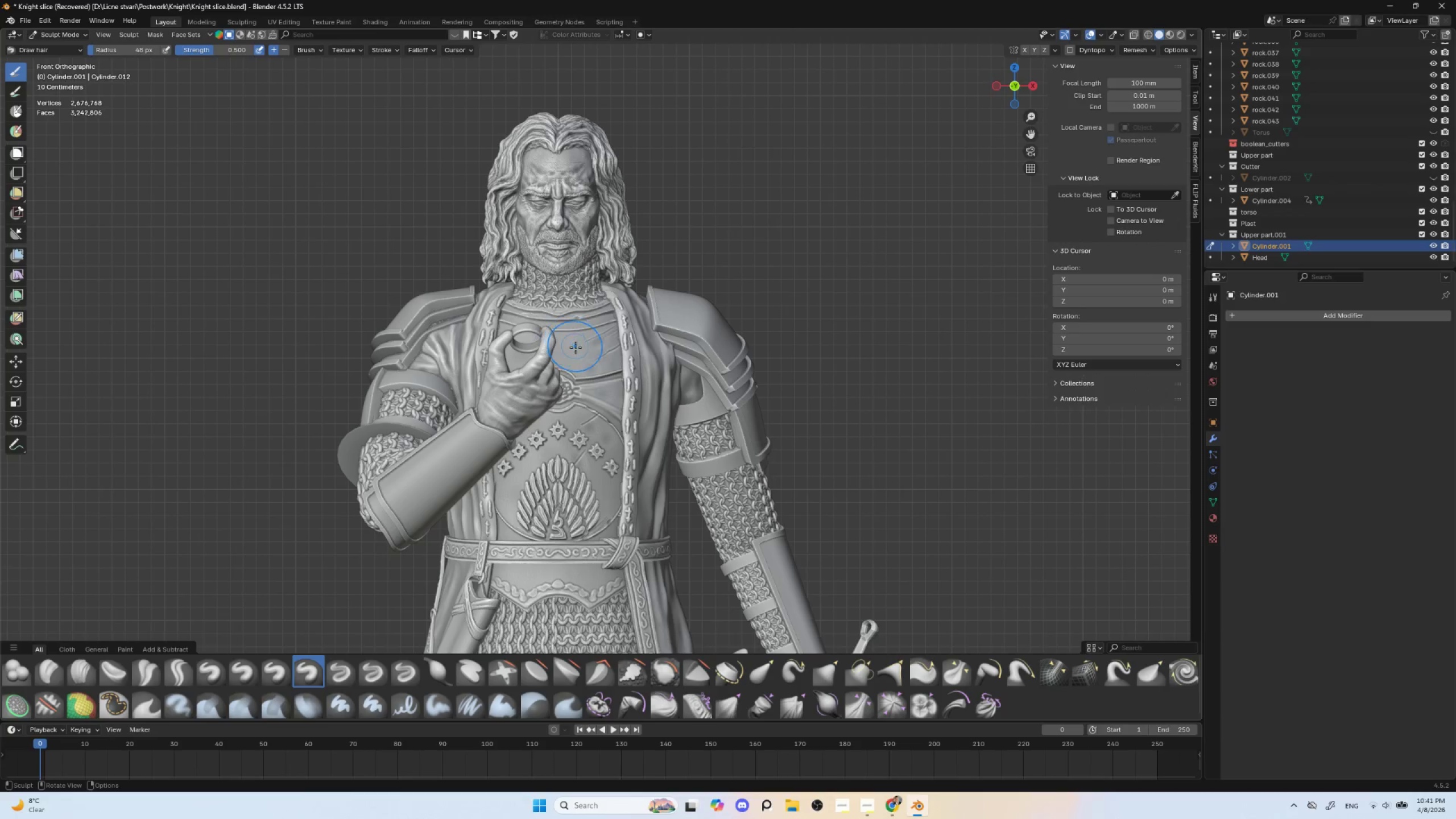 
scroll: coordinate [576, 348], scroll_direction: up, amount: 2.0
 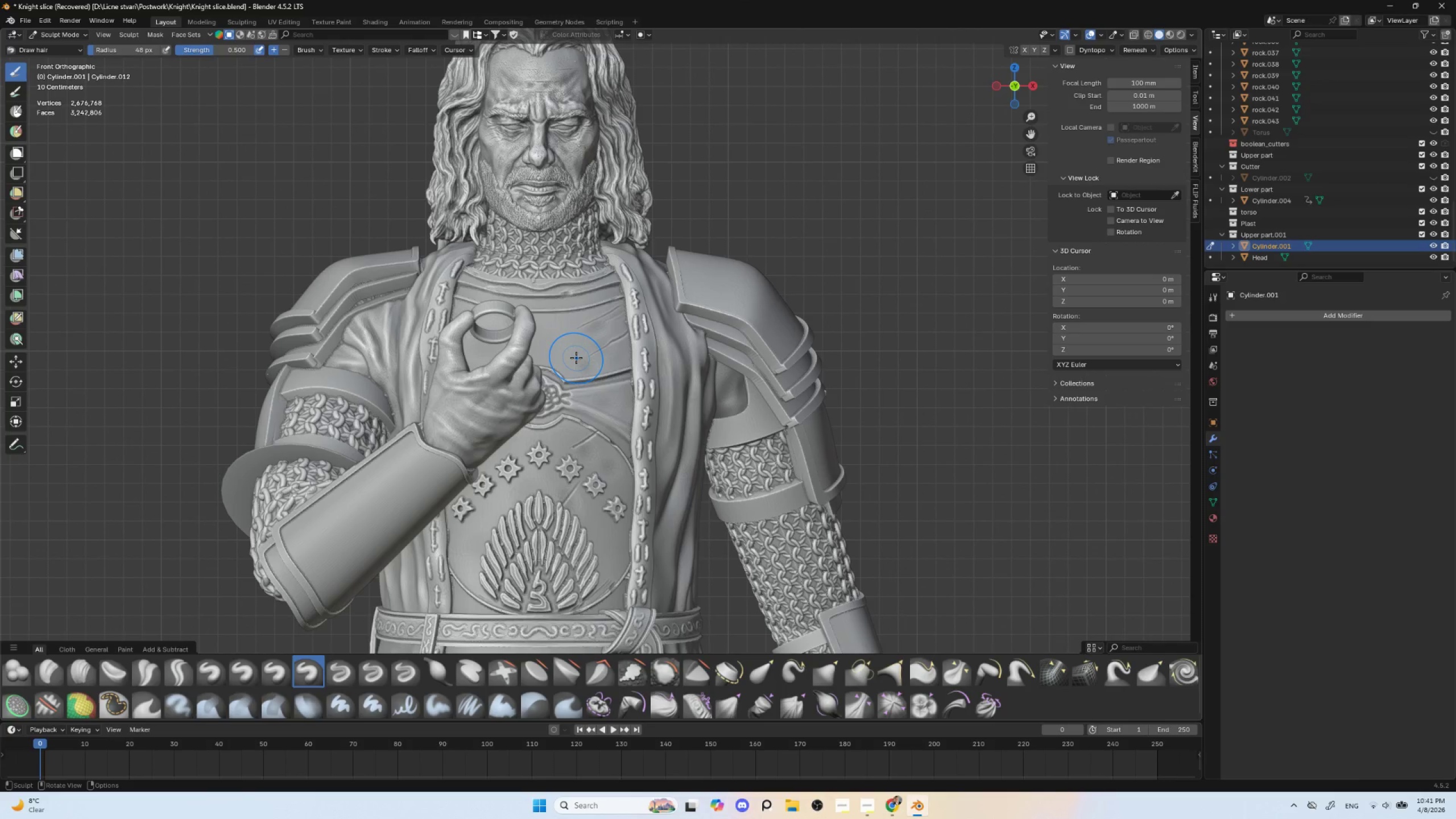 
key(R)
 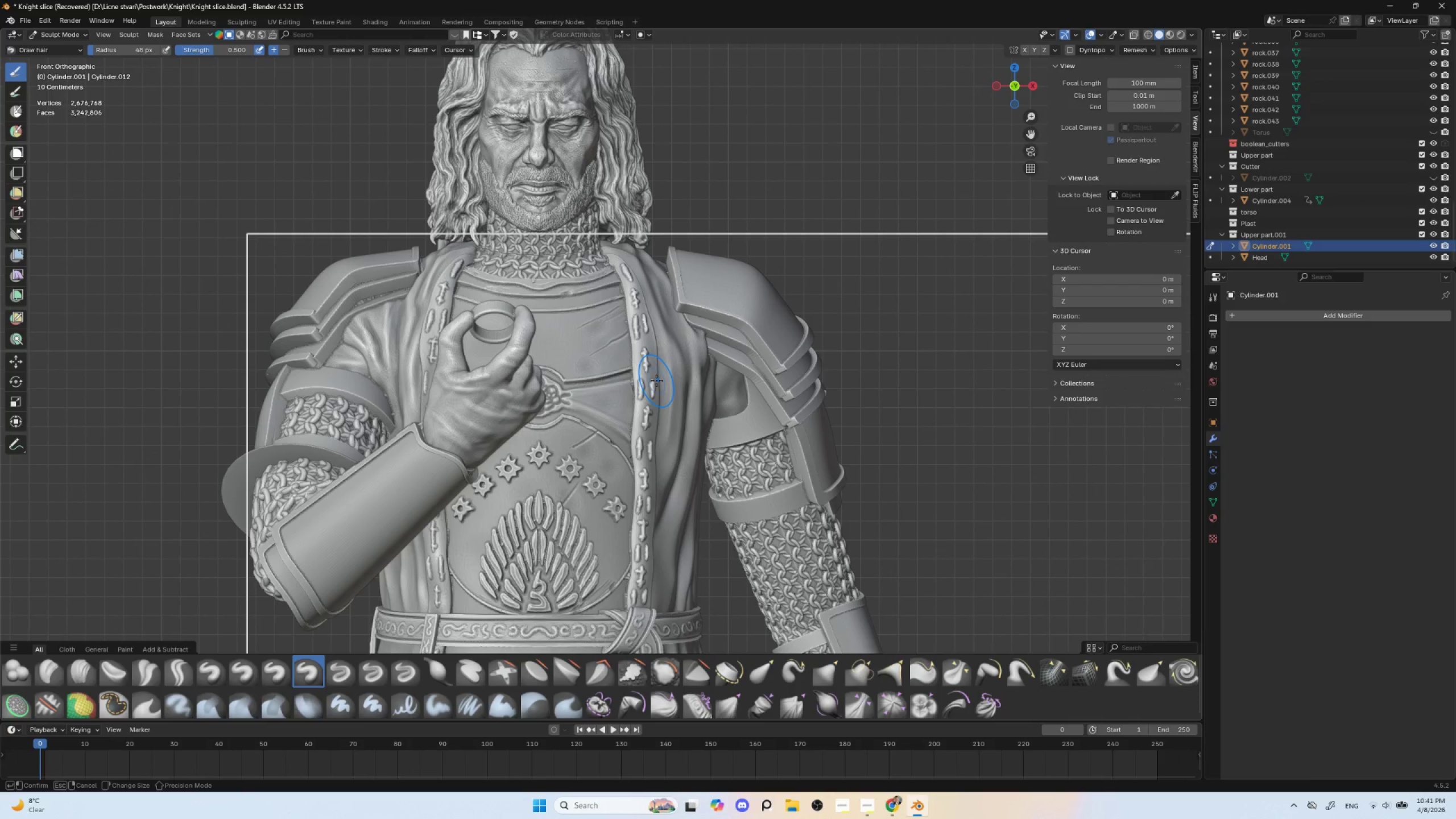 
left_click([656, 380])
 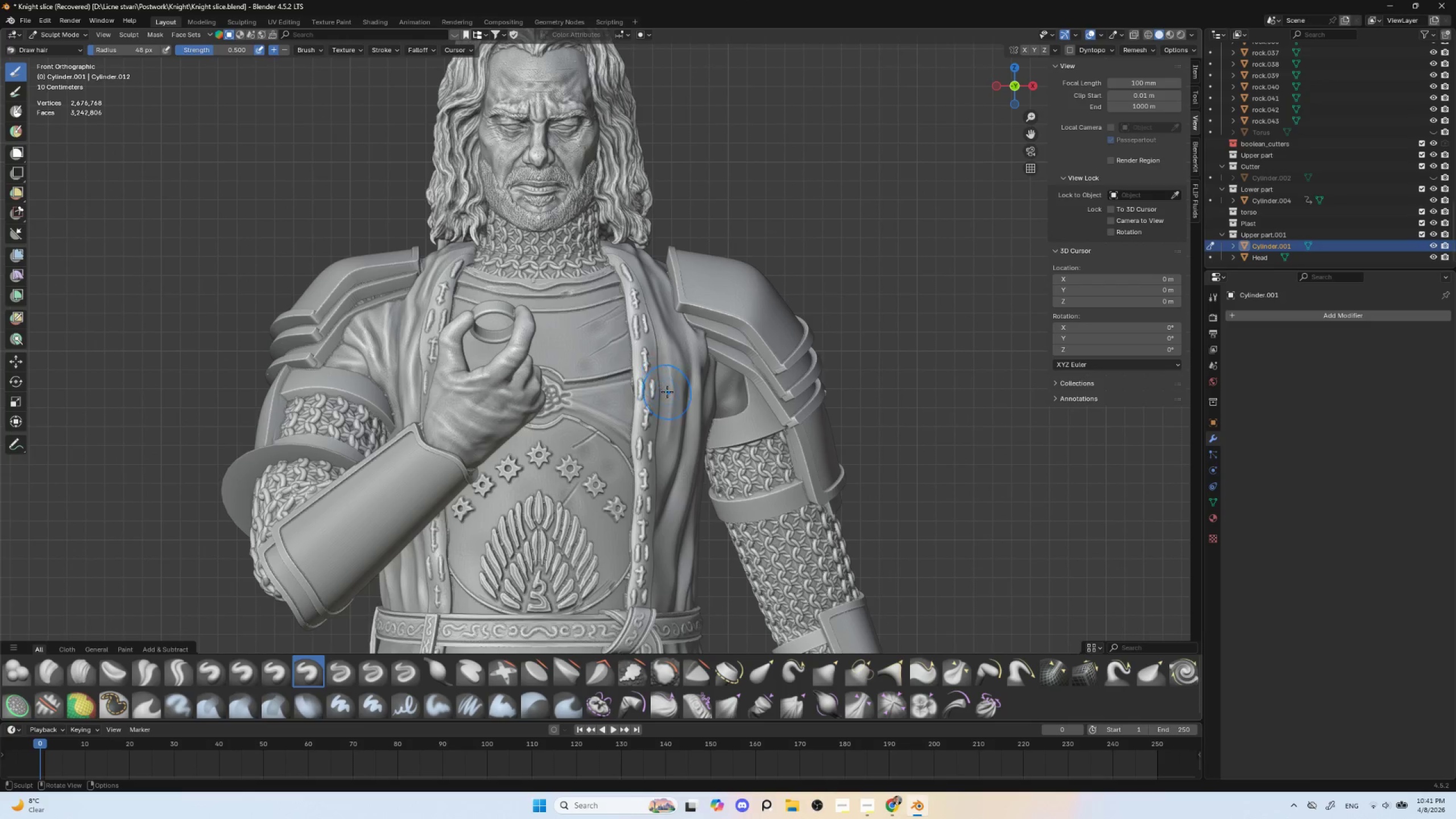 
hold_key(key=ShiftLeft, duration=0.58)
 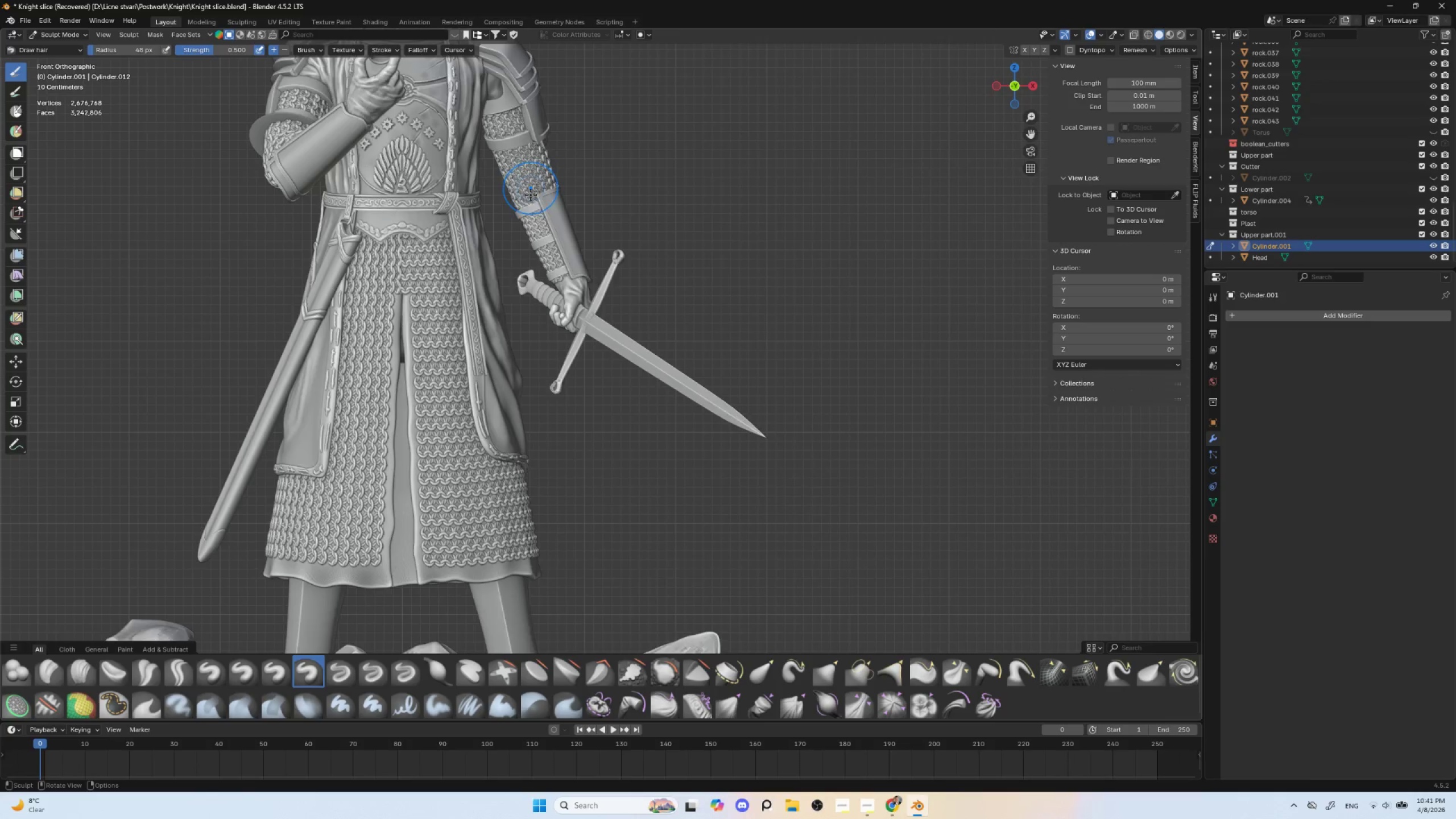 
scroll: coordinate [532, 204], scroll_direction: down, amount: 7.0
 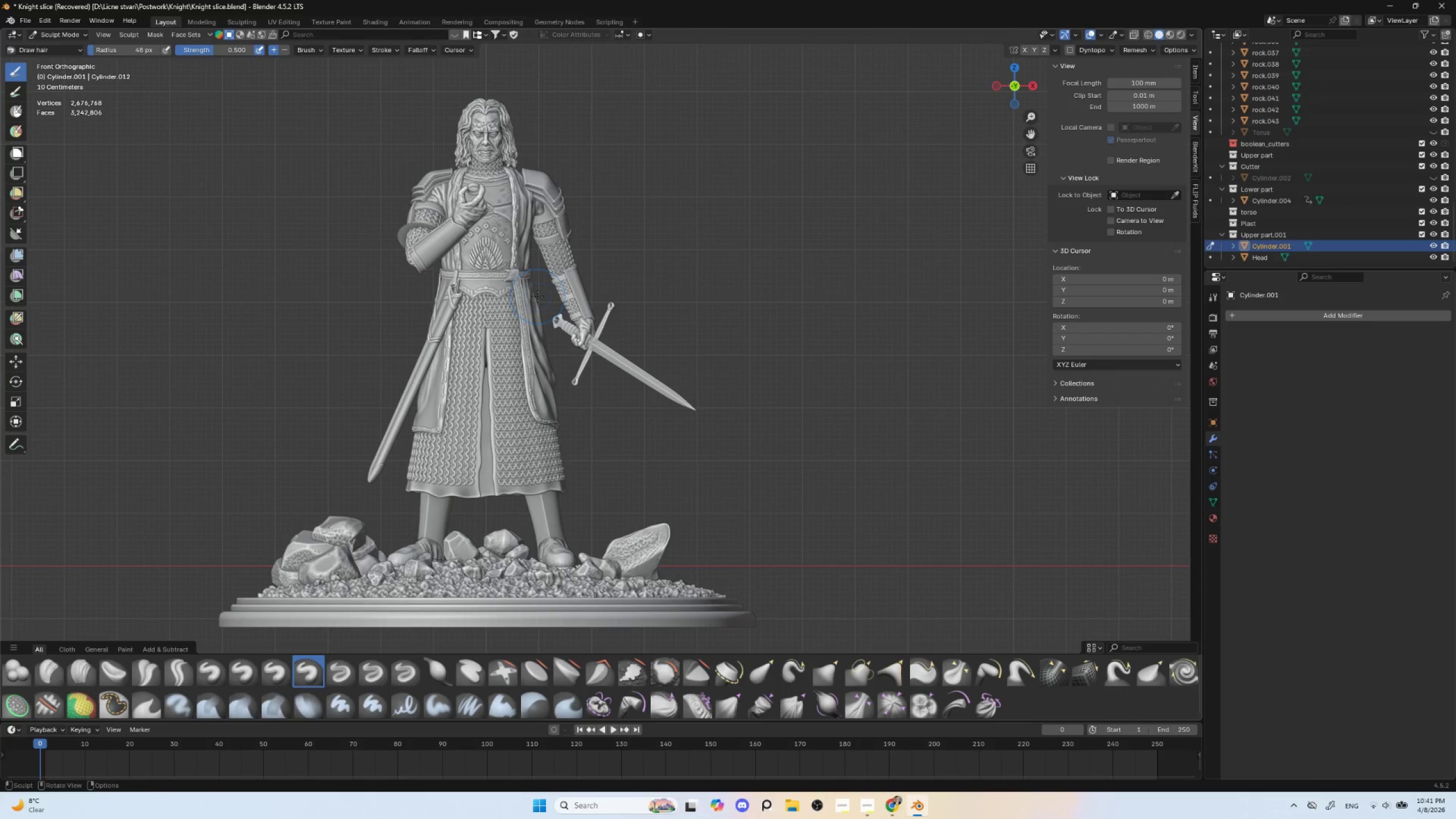 
key(R)
 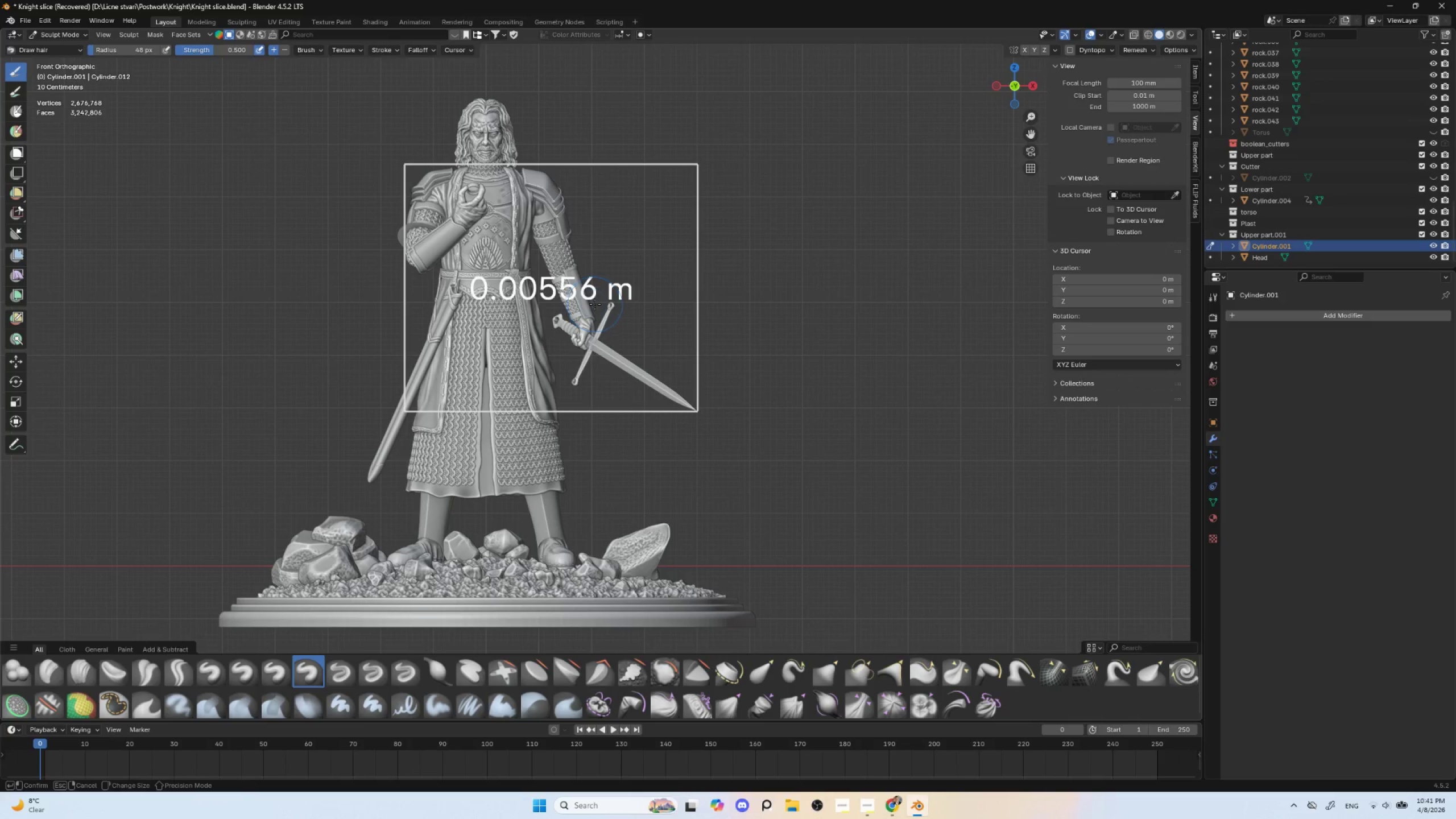 
left_click([595, 304])
 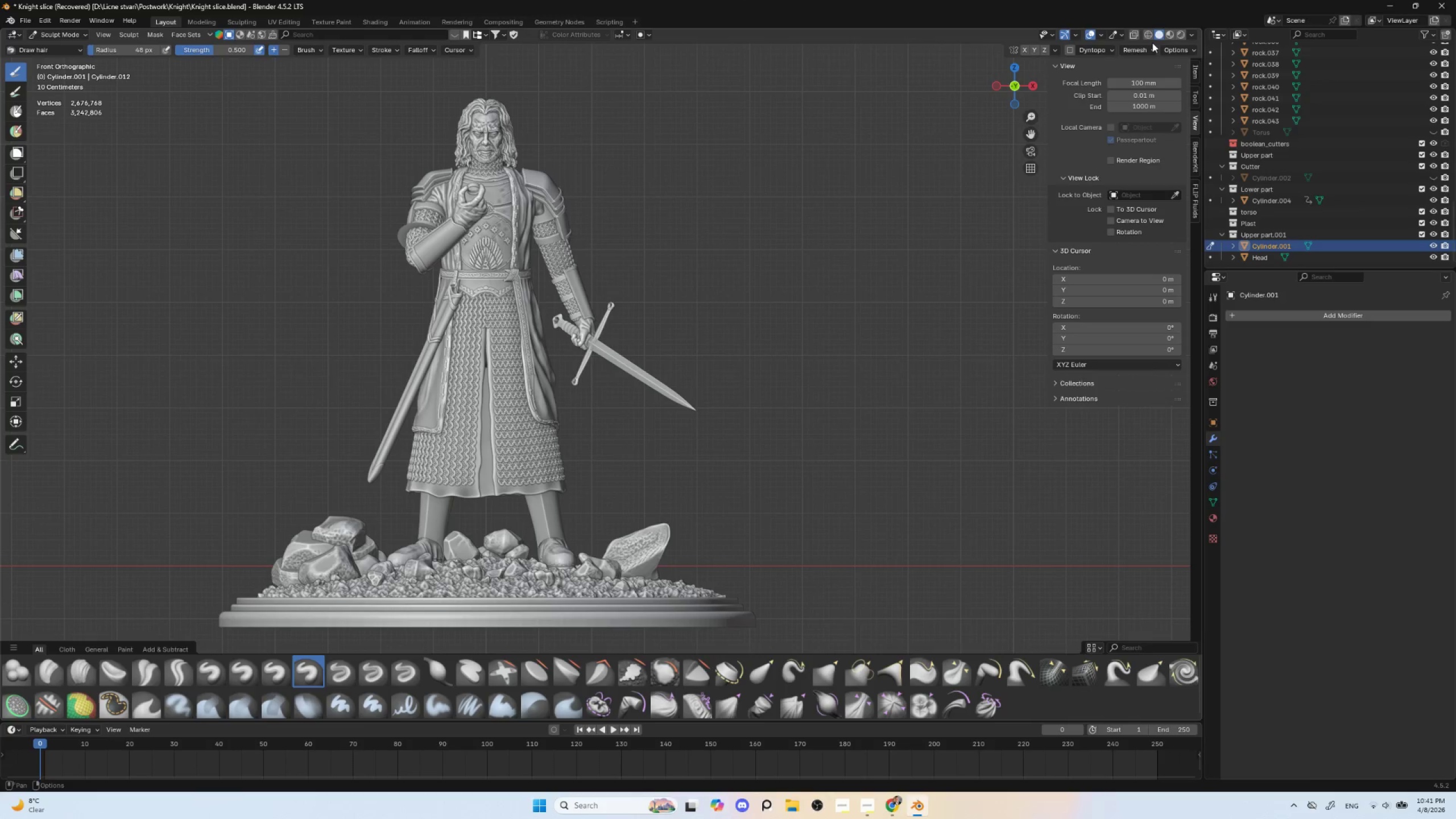 
left_click([1152, 49])
 